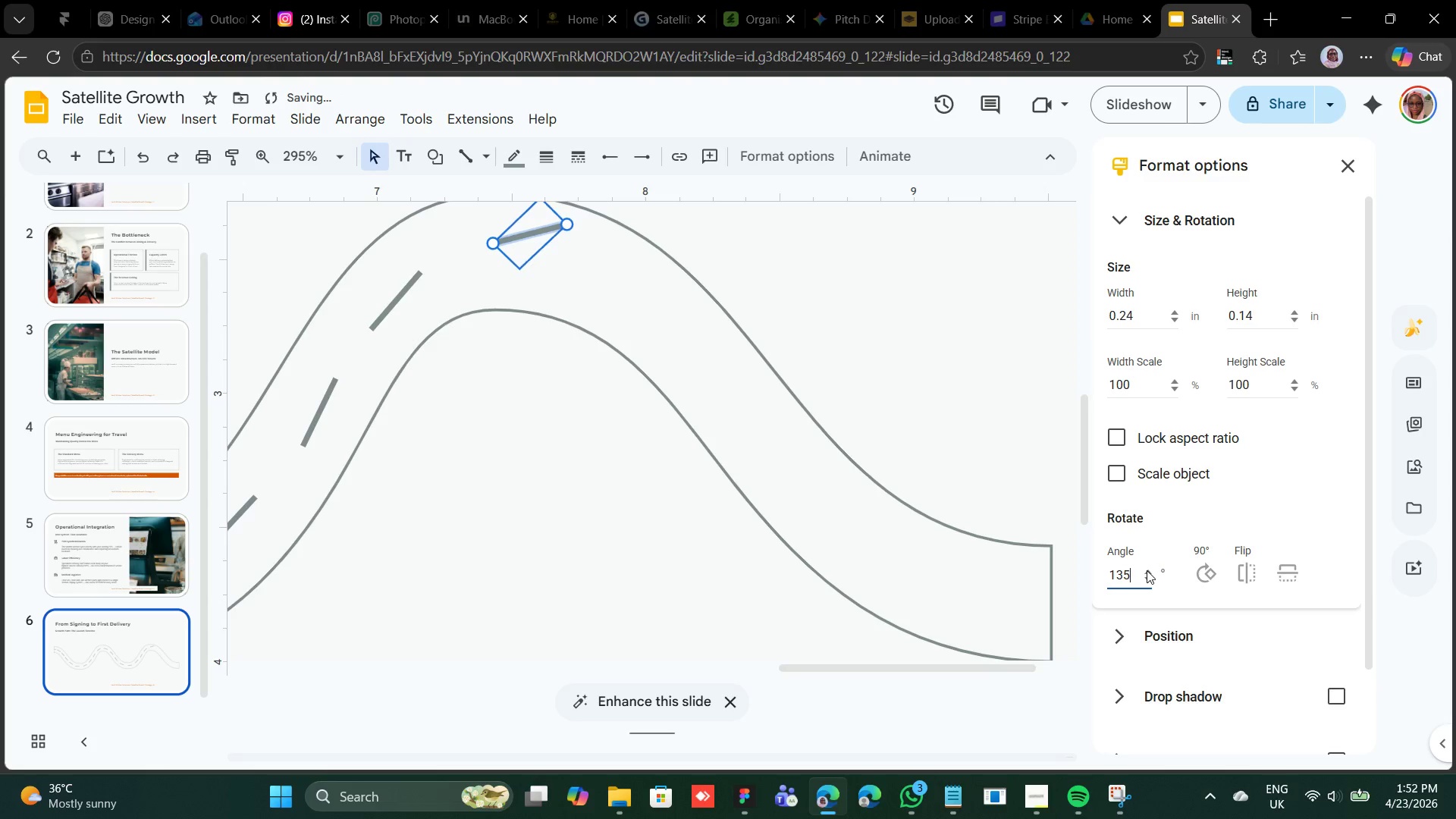 
triple_click([1147, 570])
 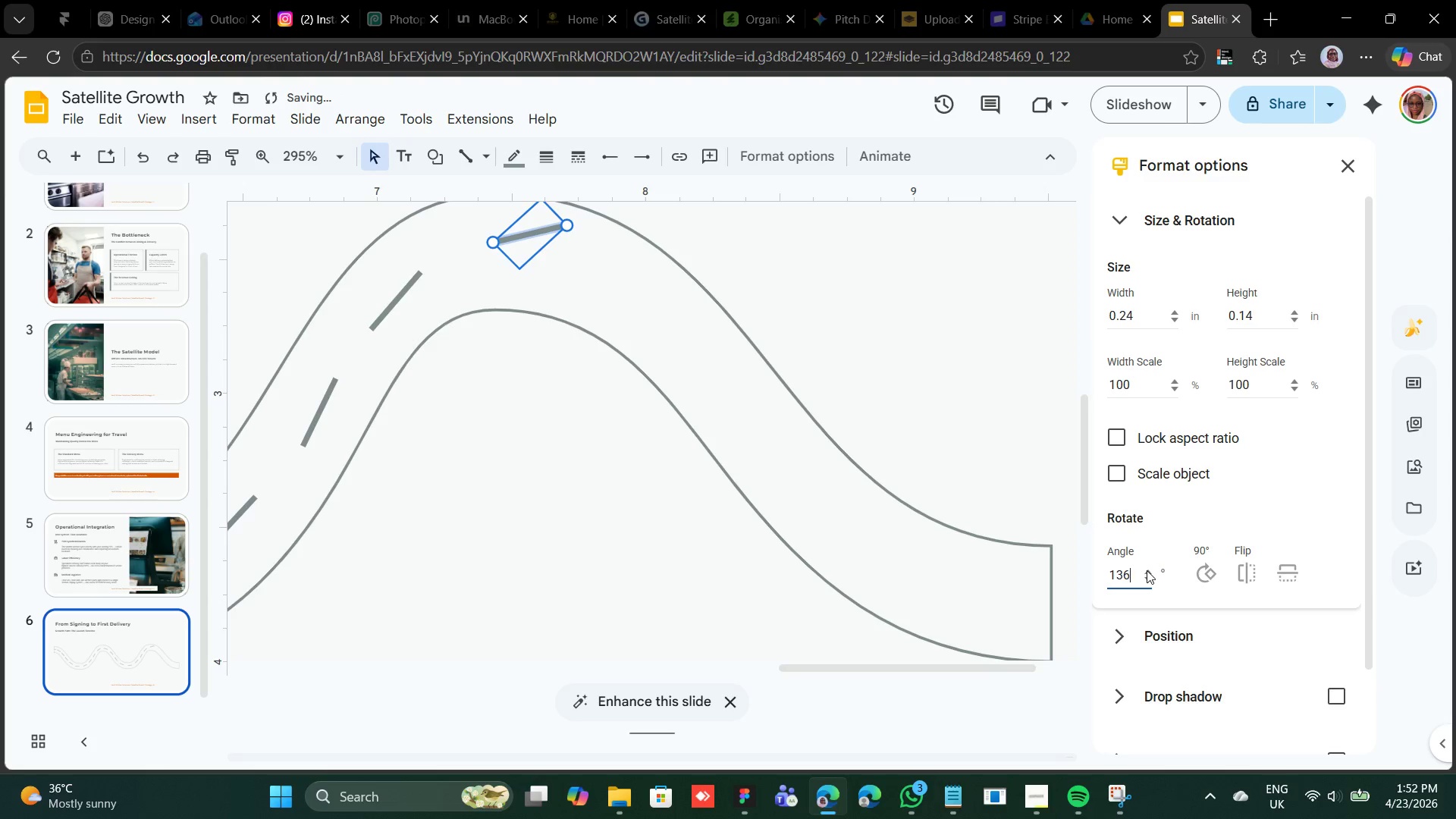 
triple_click([1147, 570])
 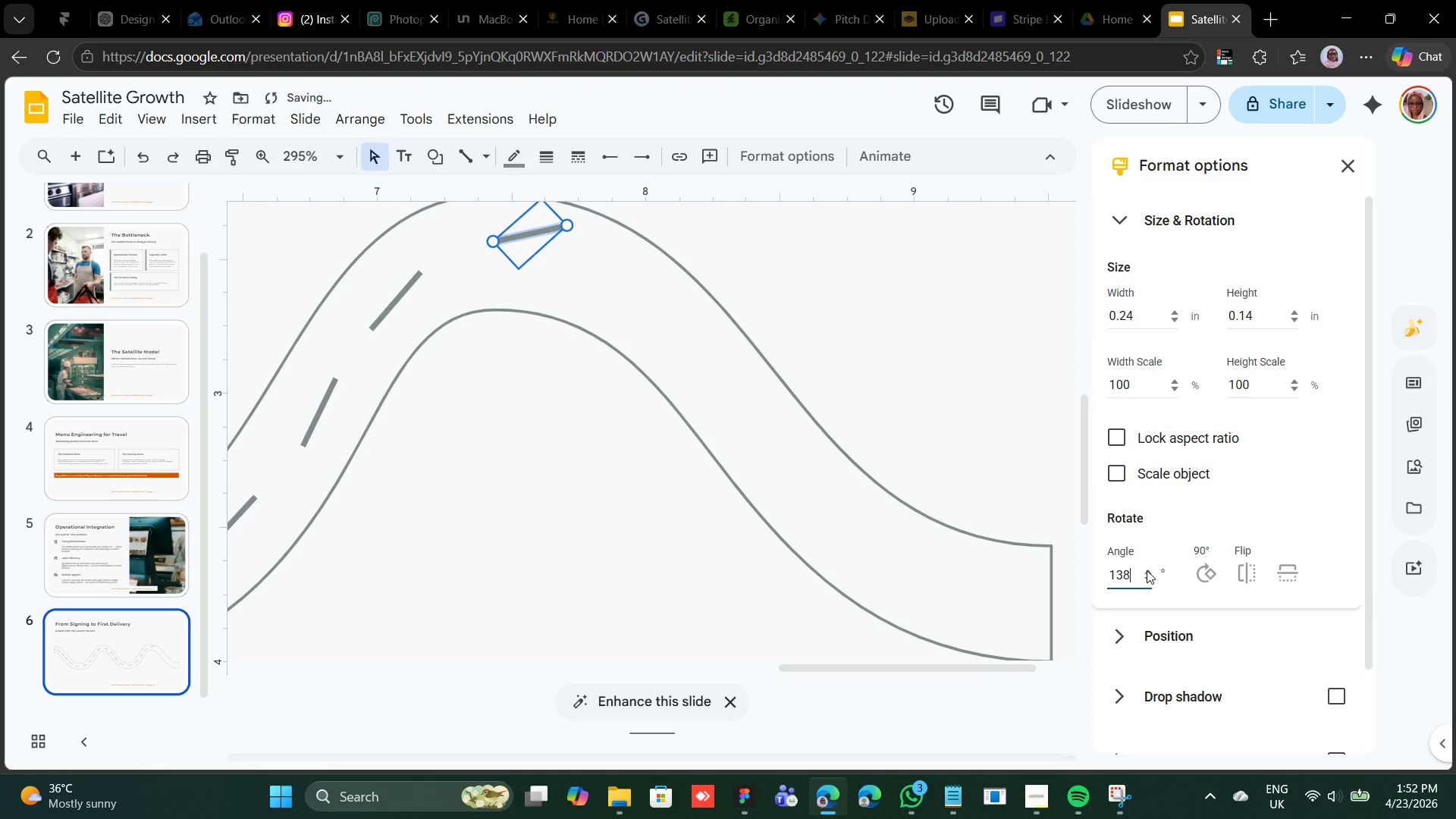 
triple_click([1147, 570])
 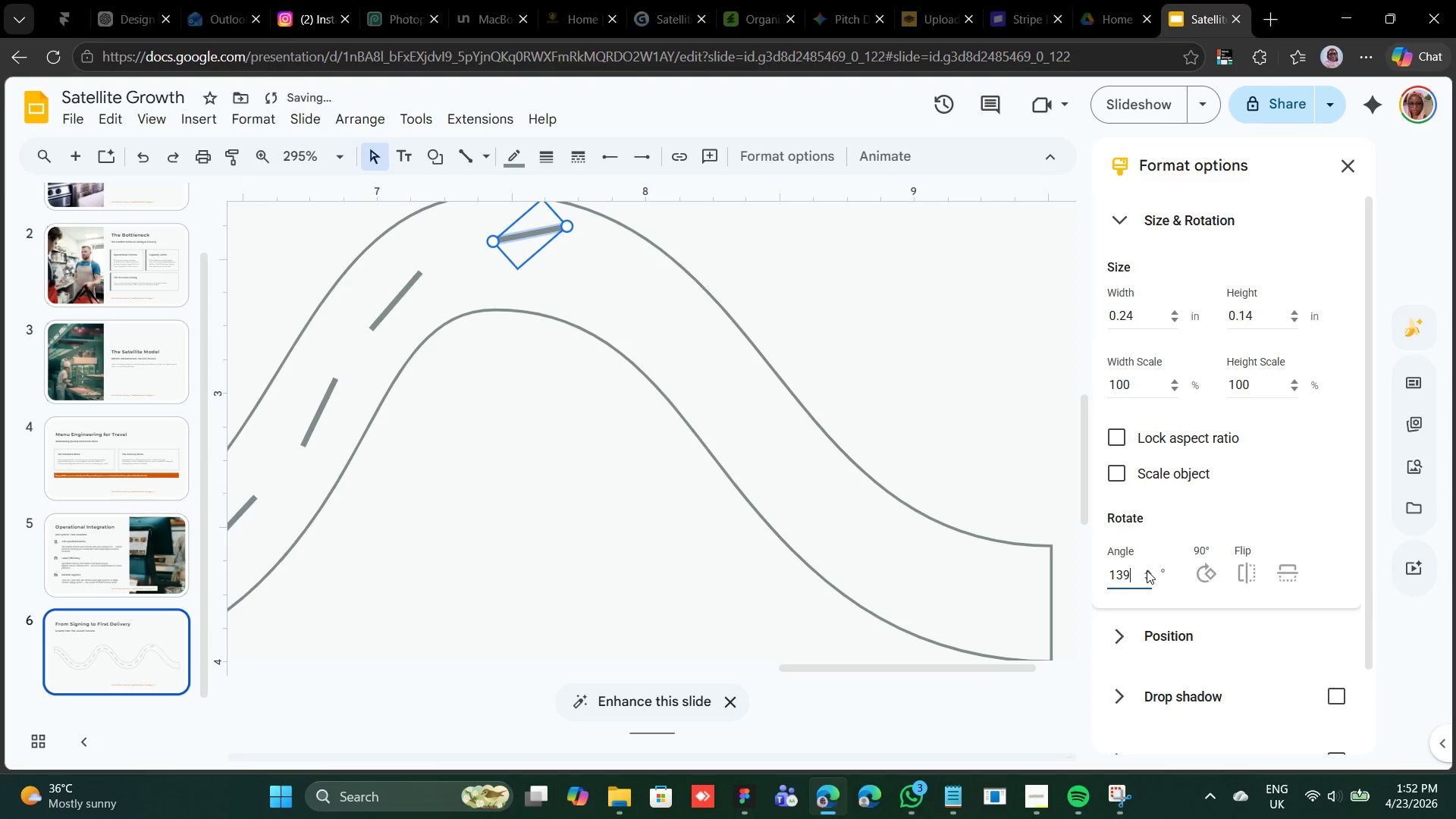 
triple_click([1147, 570])
 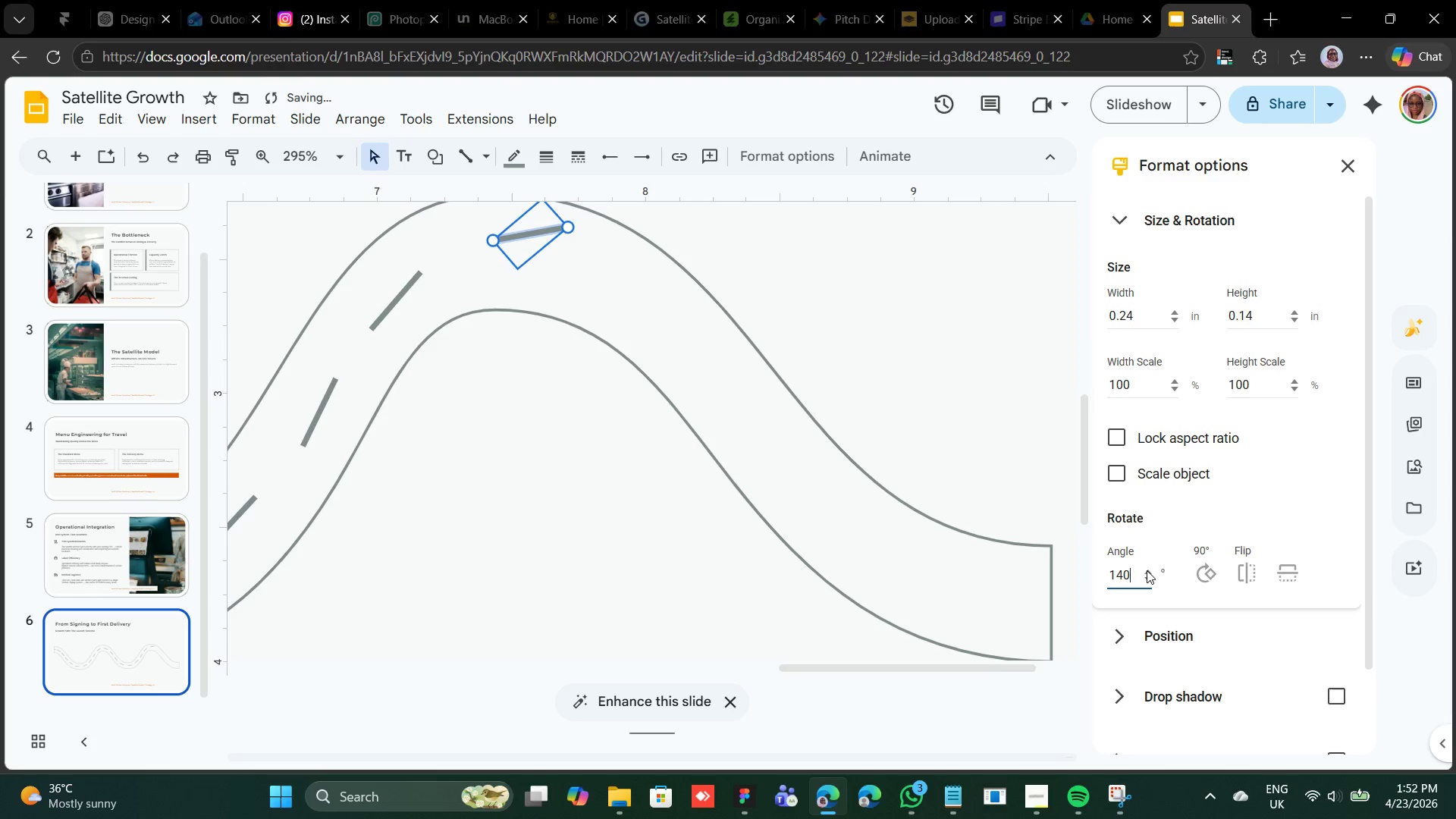 
triple_click([1147, 570])
 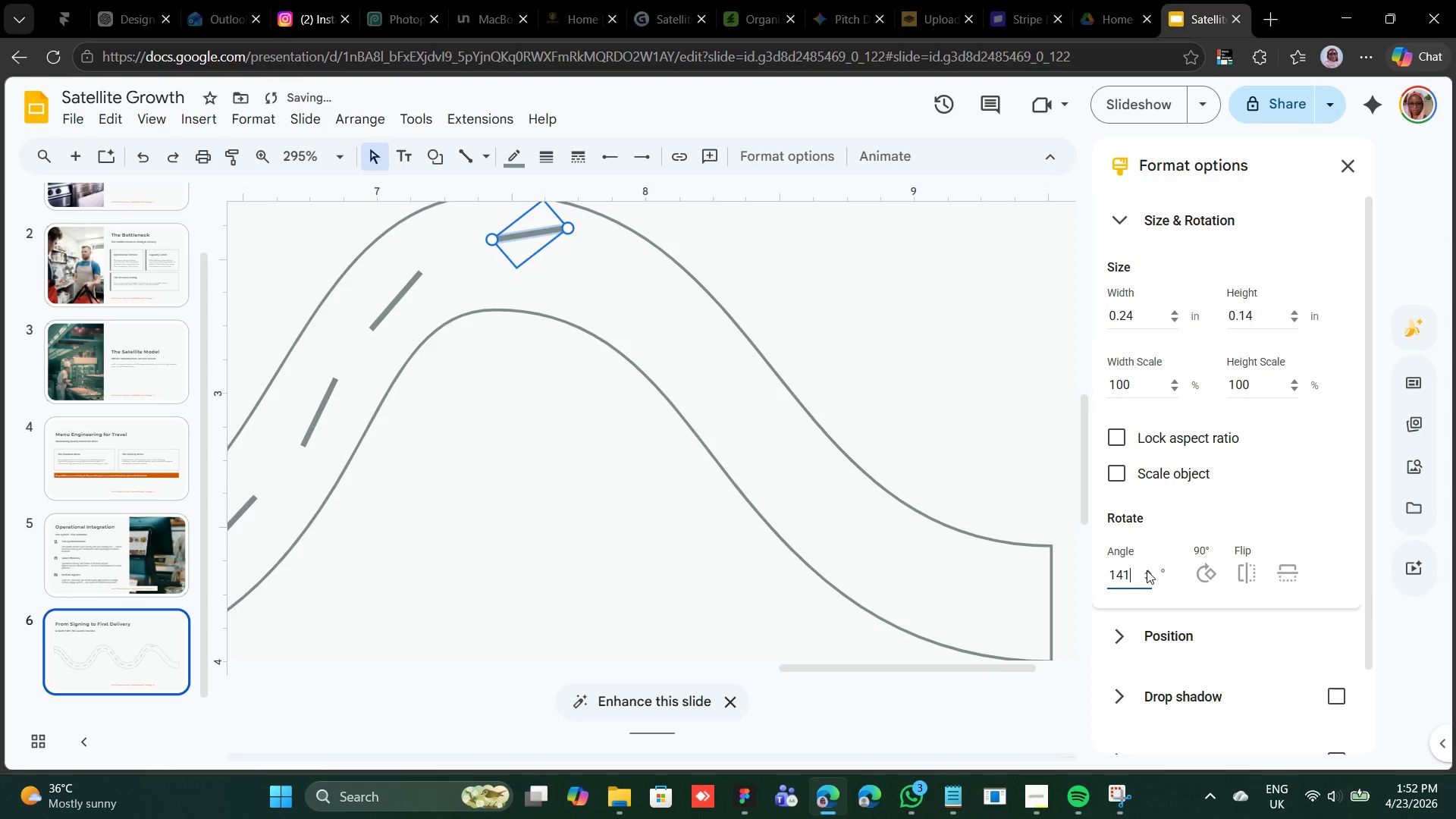 
triple_click([1147, 570])
 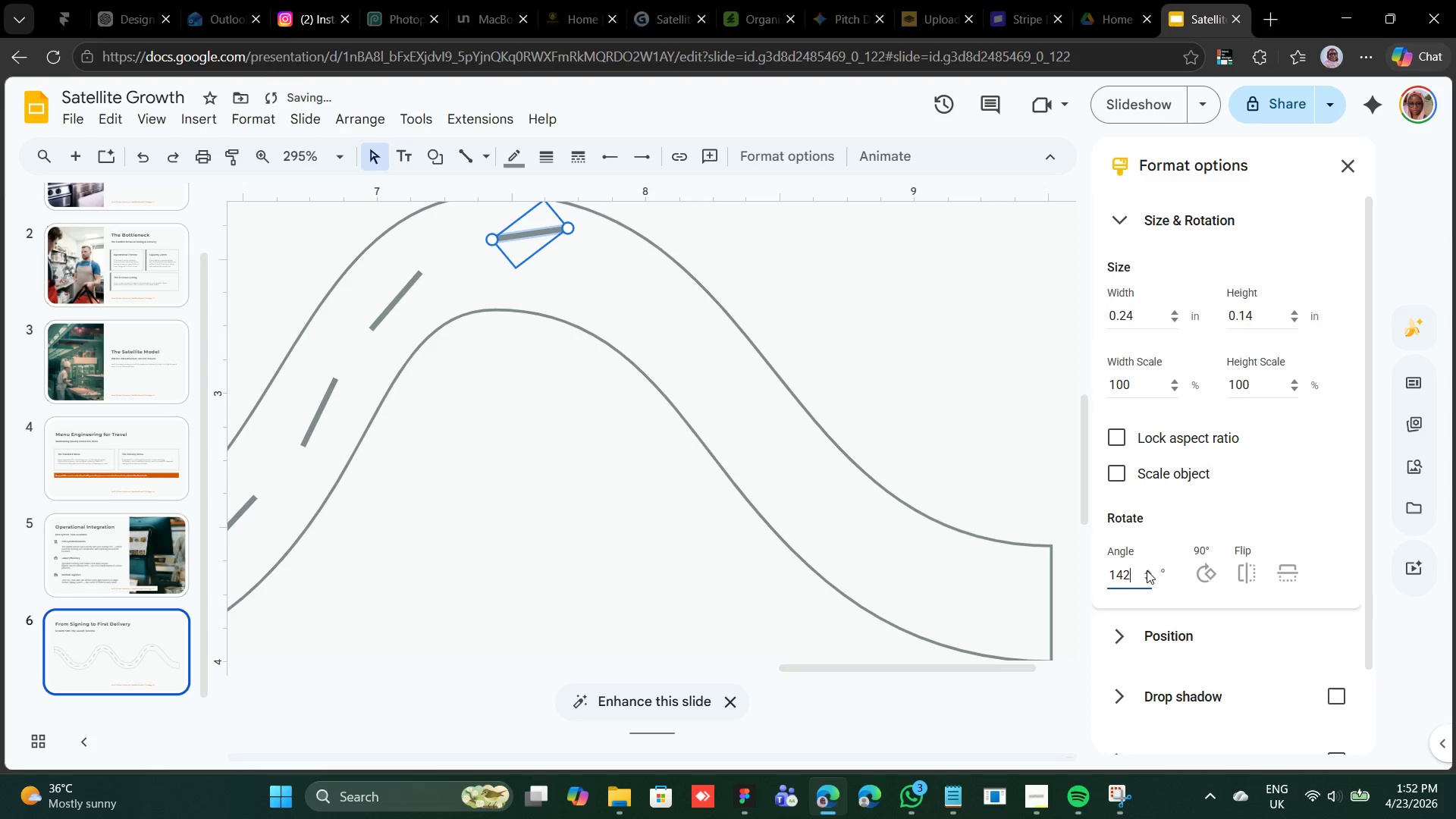 
triple_click([1147, 570])
 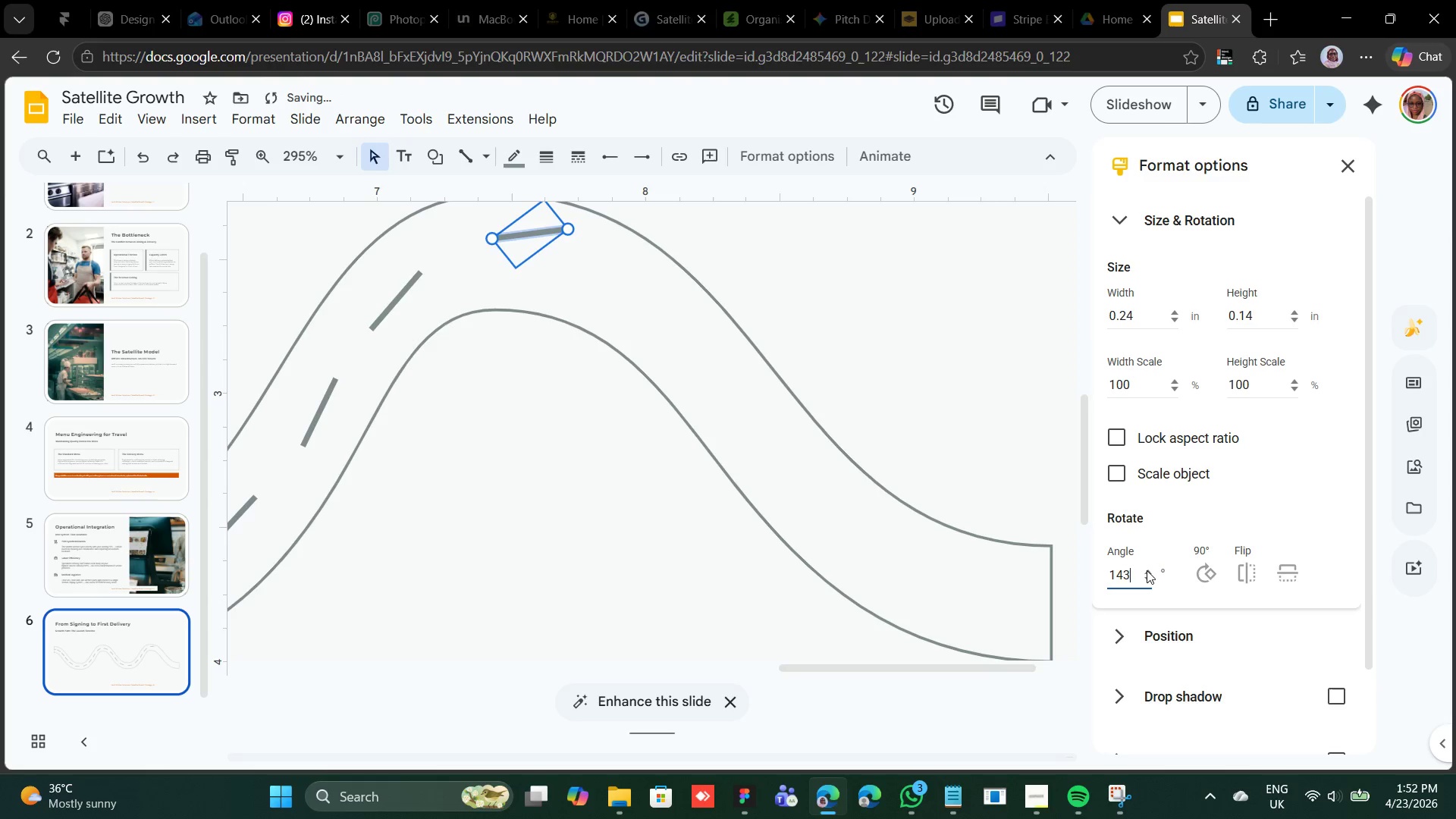 
triple_click([1147, 570])
 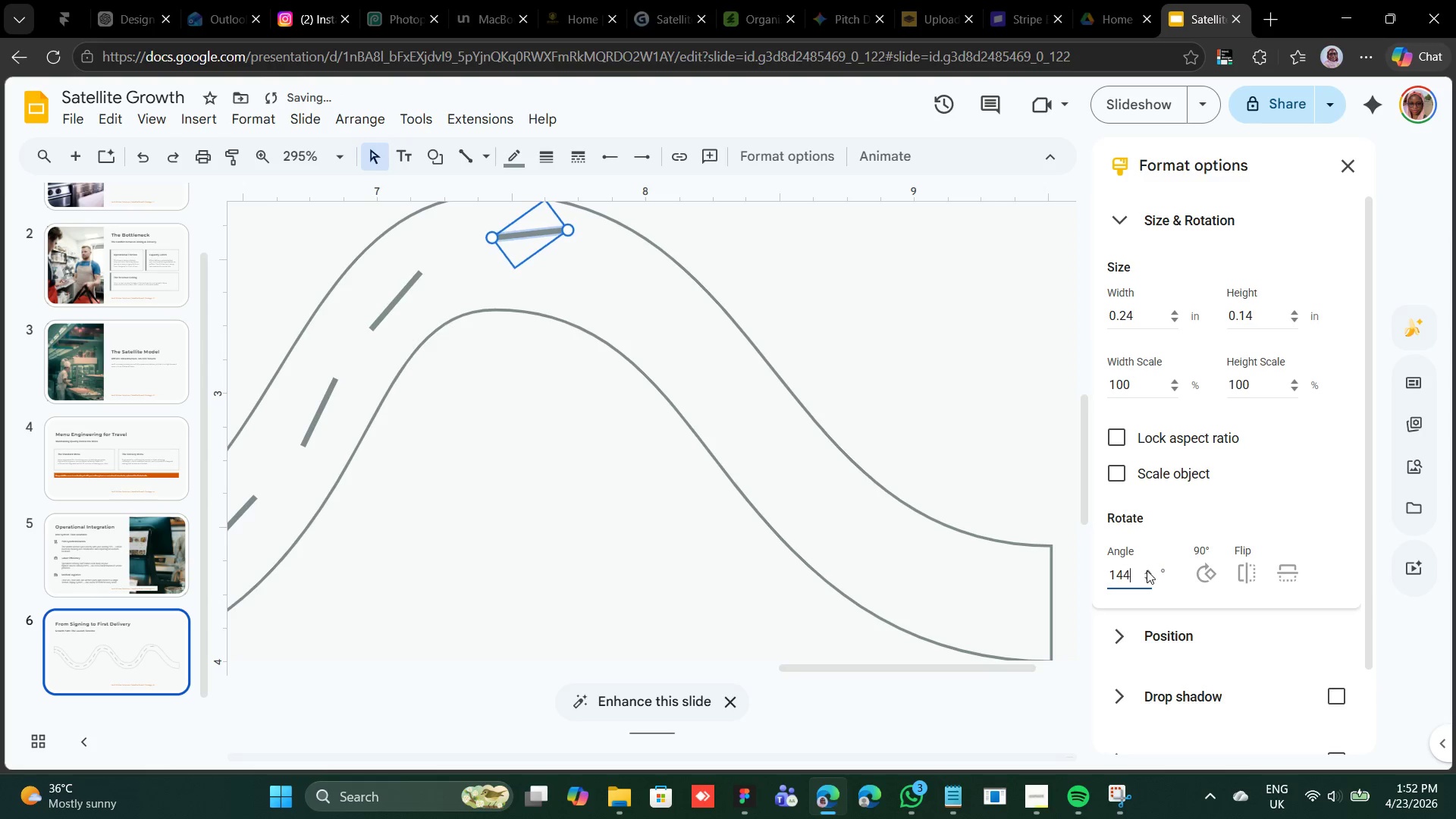 
triple_click([1147, 570])
 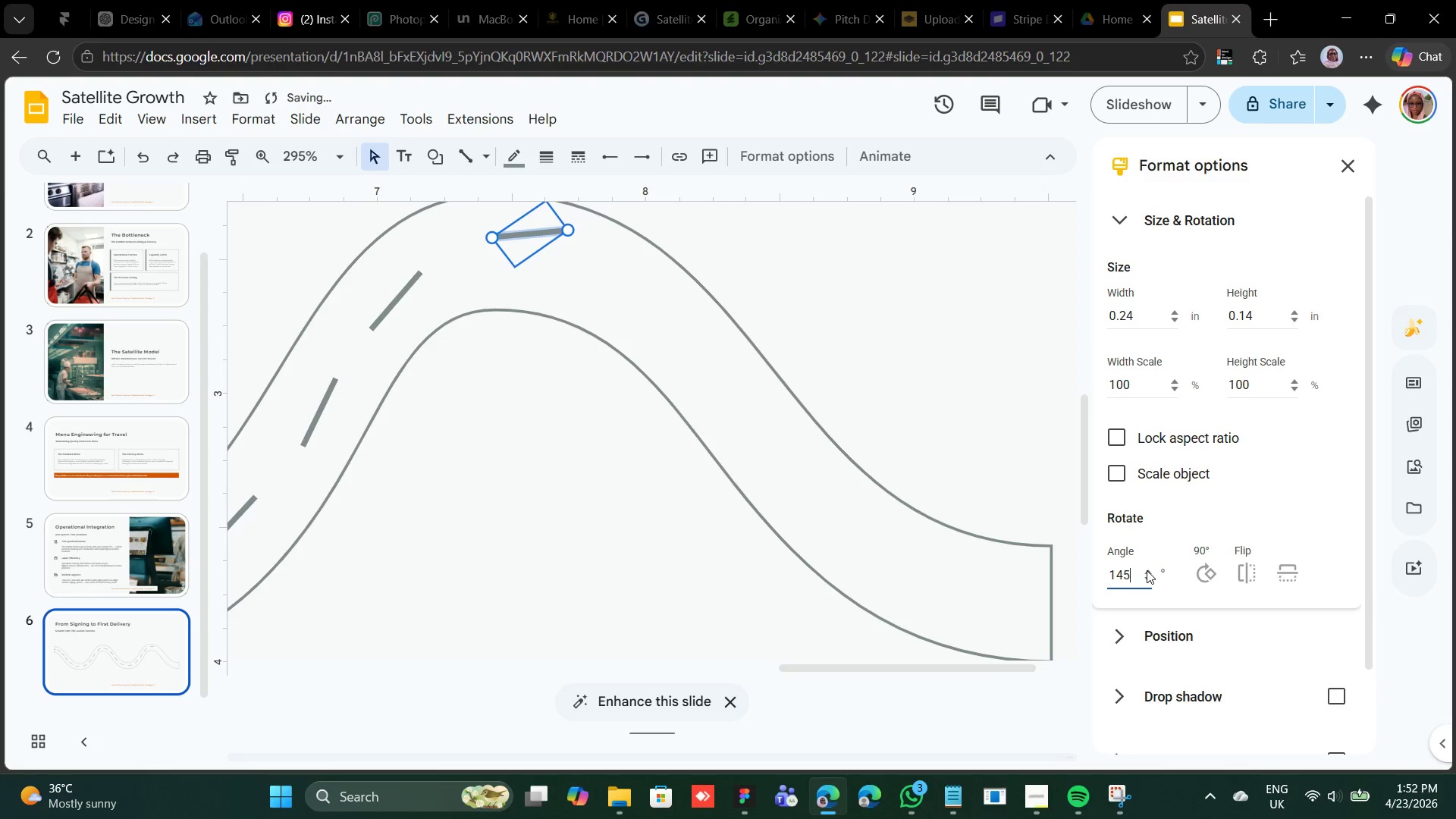 
triple_click([1147, 570])
 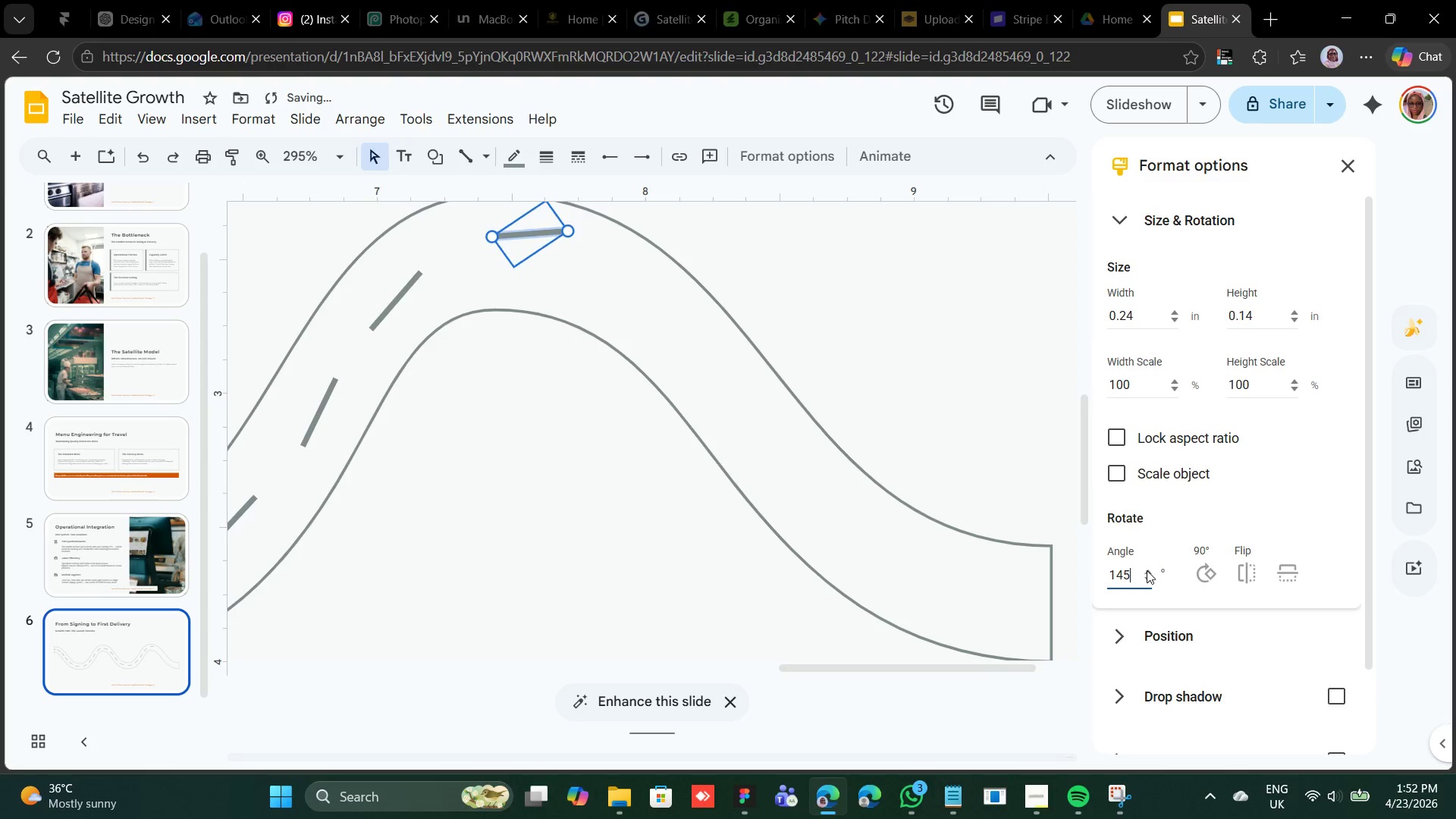 
triple_click([1147, 570])
 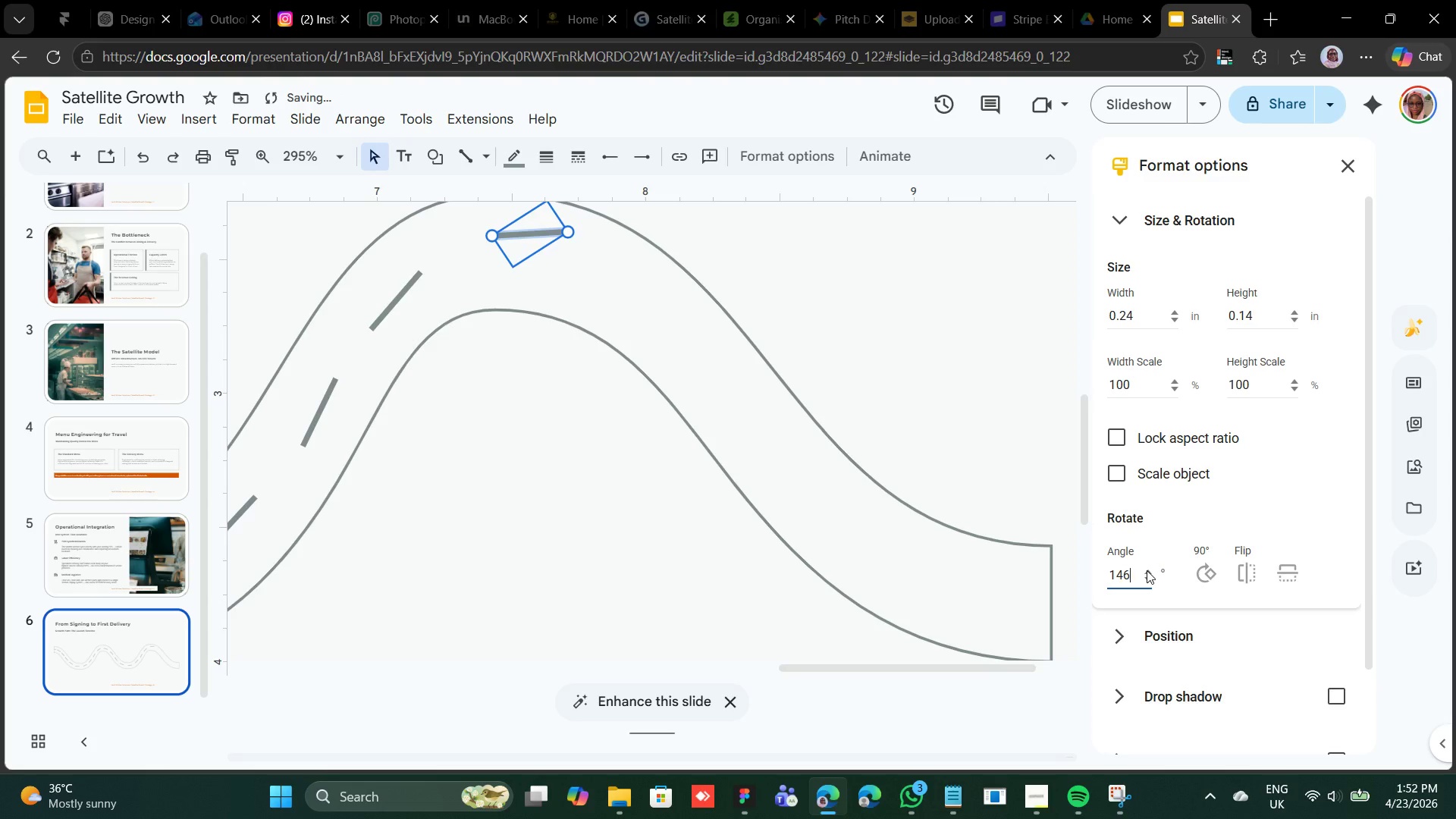 
key(Shift+ArrowDown)
 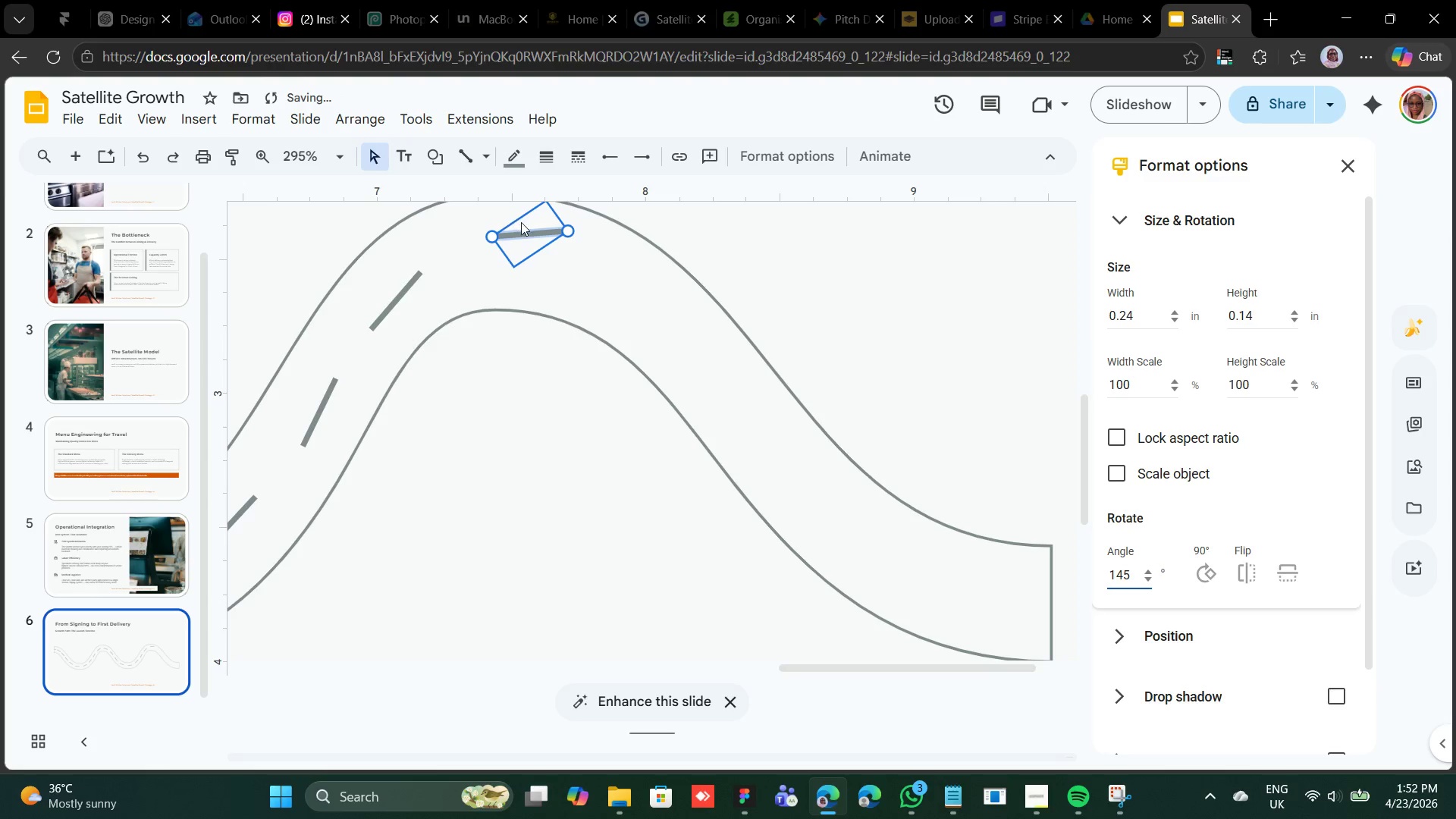 
left_click([524, 229])
 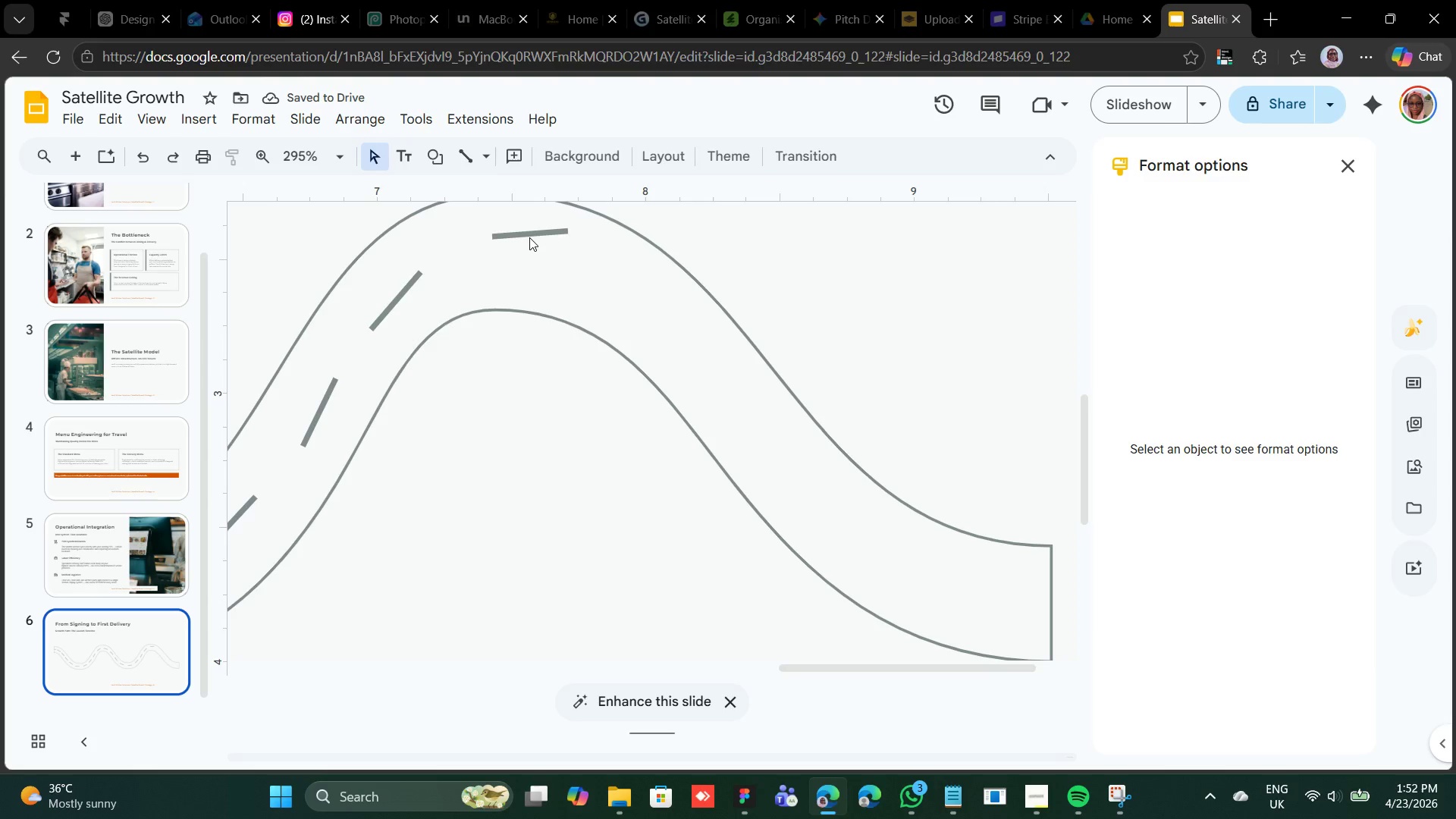 
left_click([529, 237])
 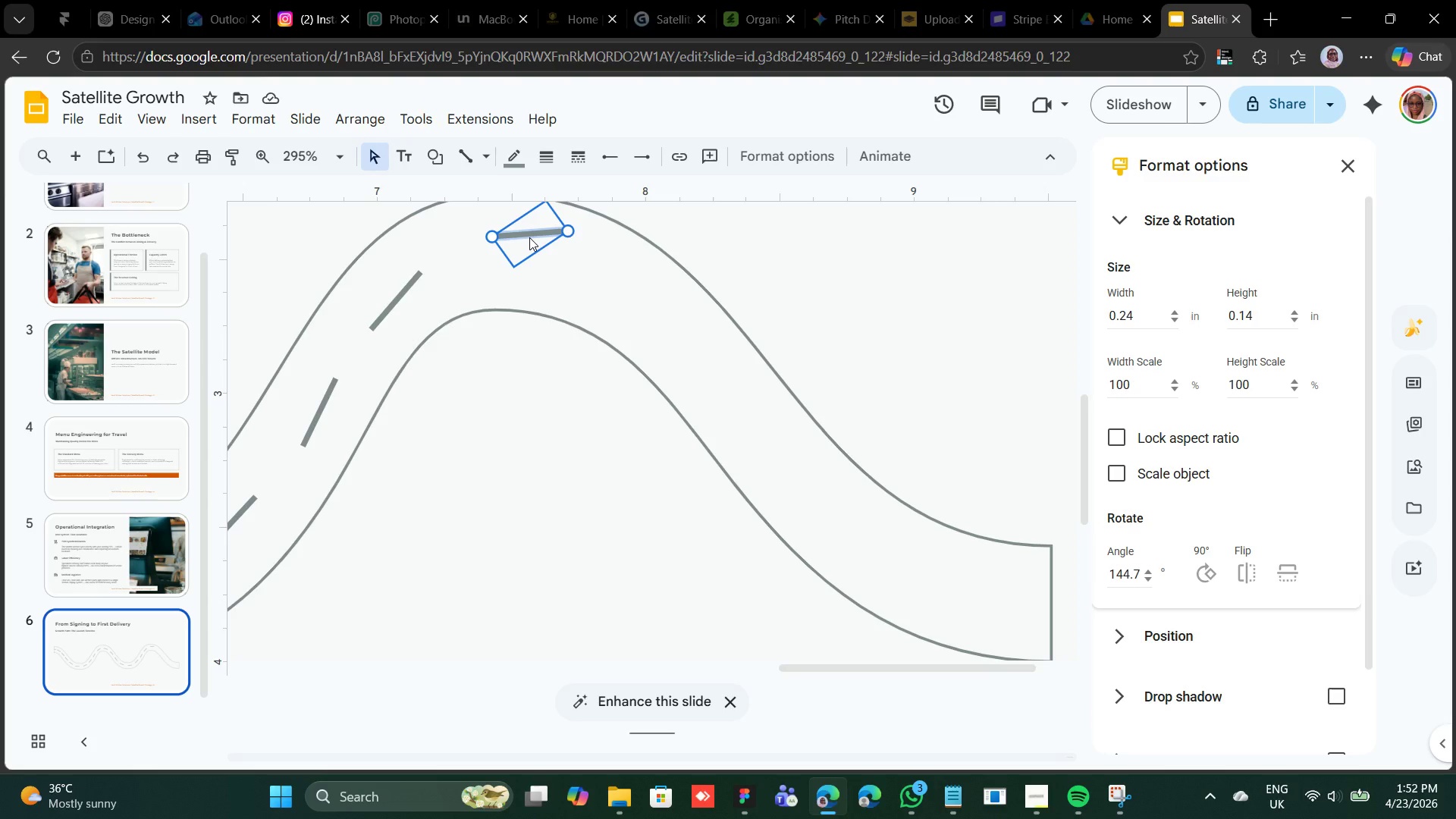 
wait(25.41)
 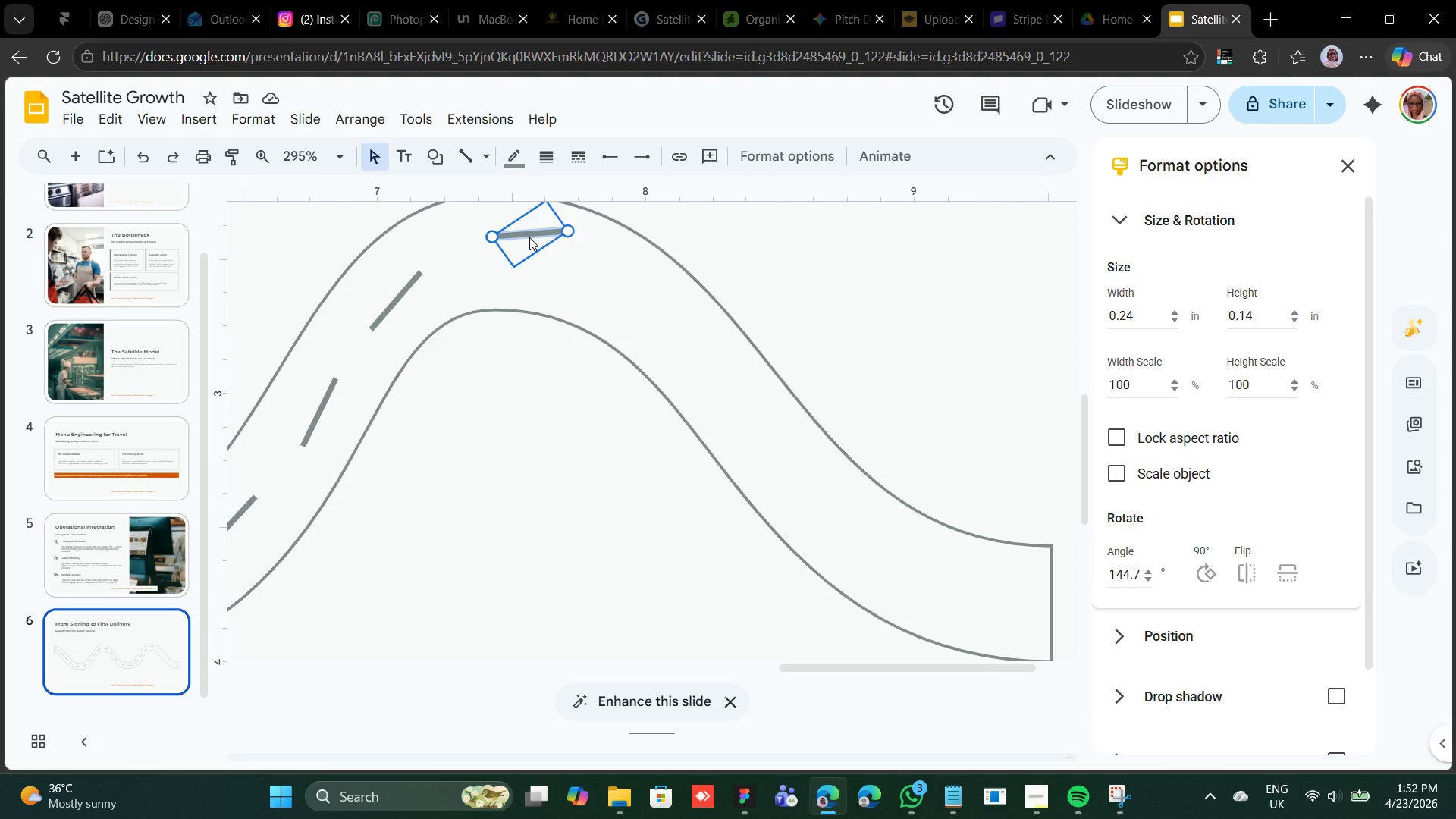 
key(Shift+ArrowDown)
 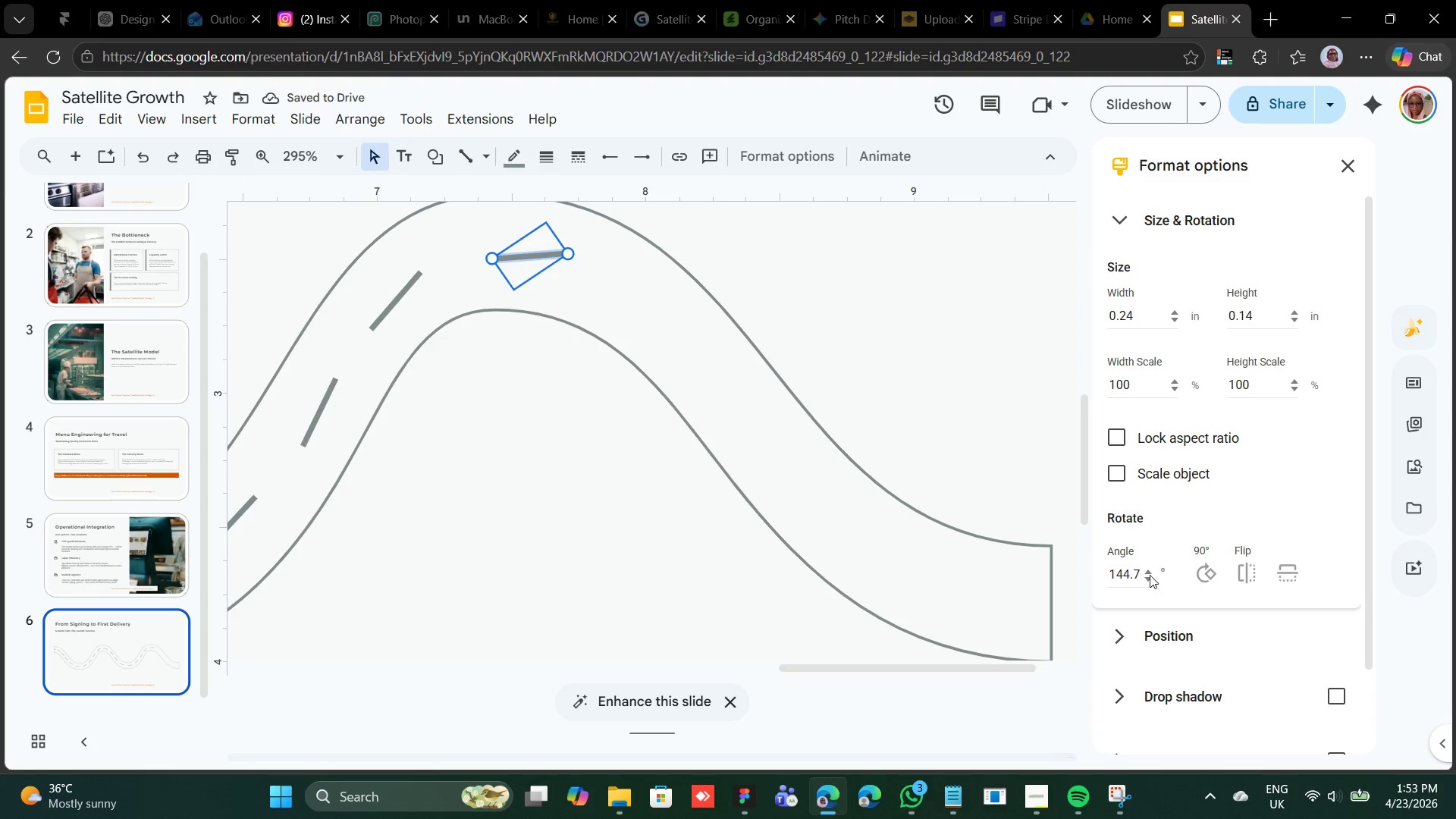 
double_click([1150, 579])
 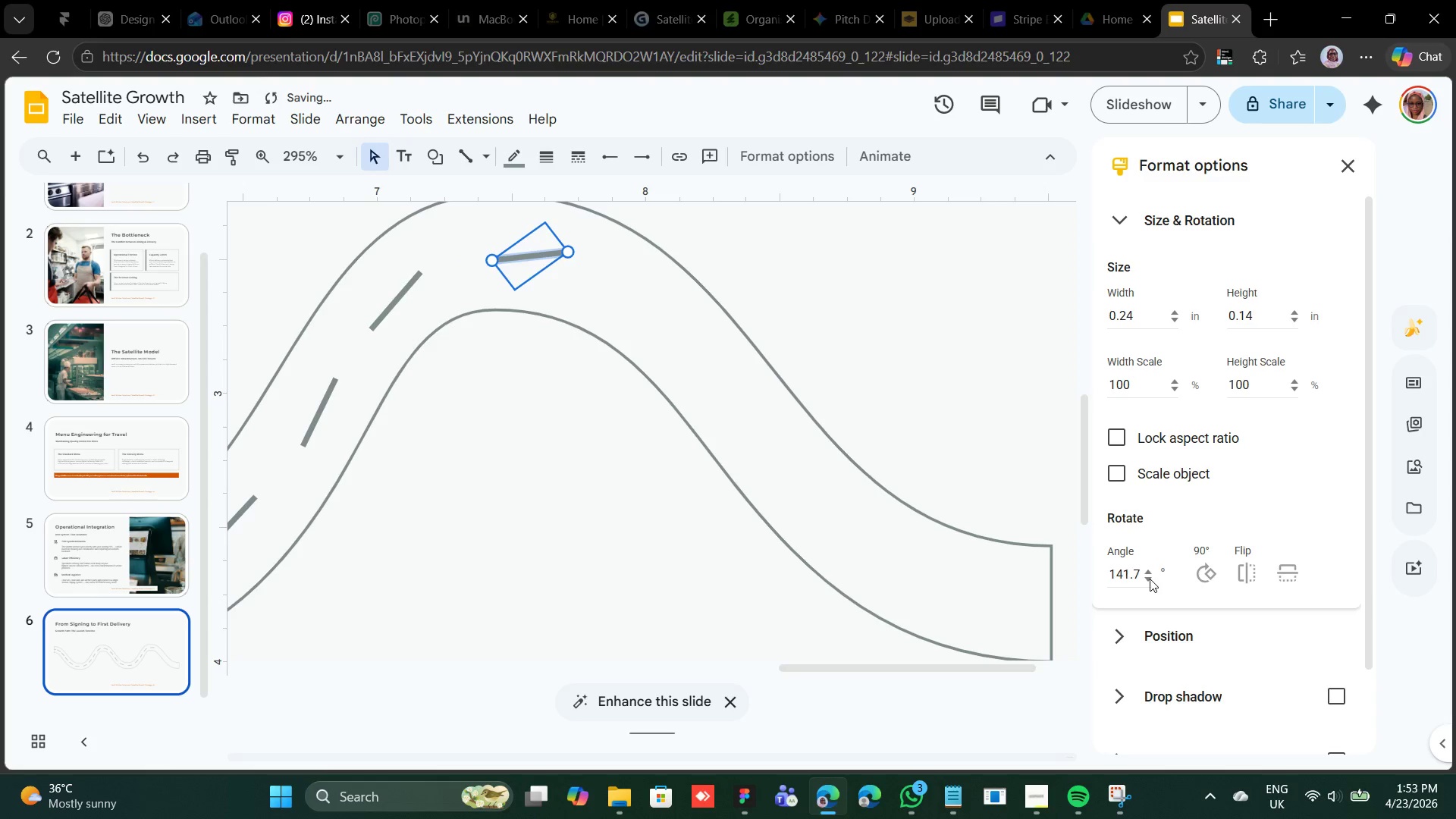 
triple_click([1150, 579])
 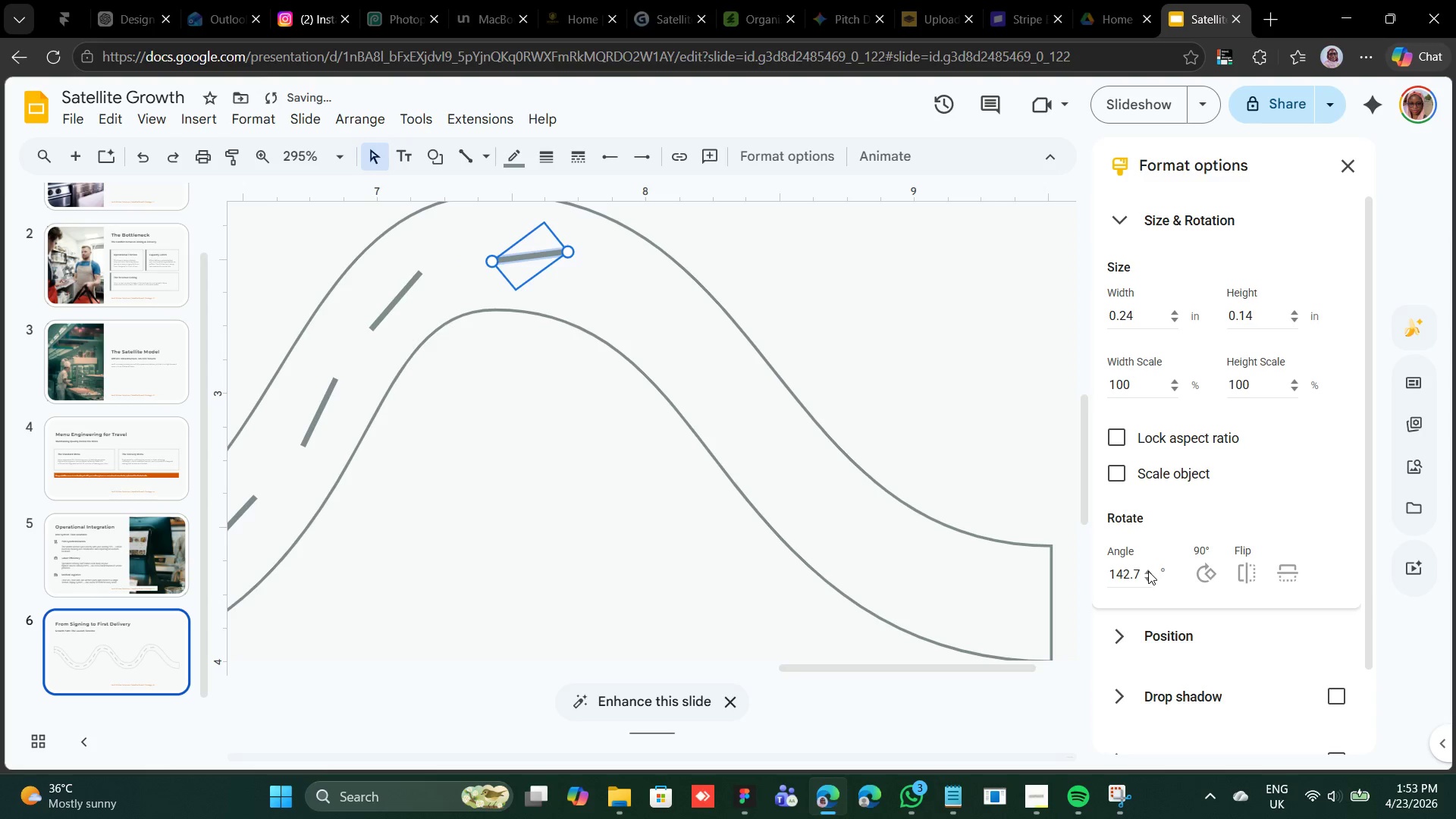 
double_click([1148, 571])
 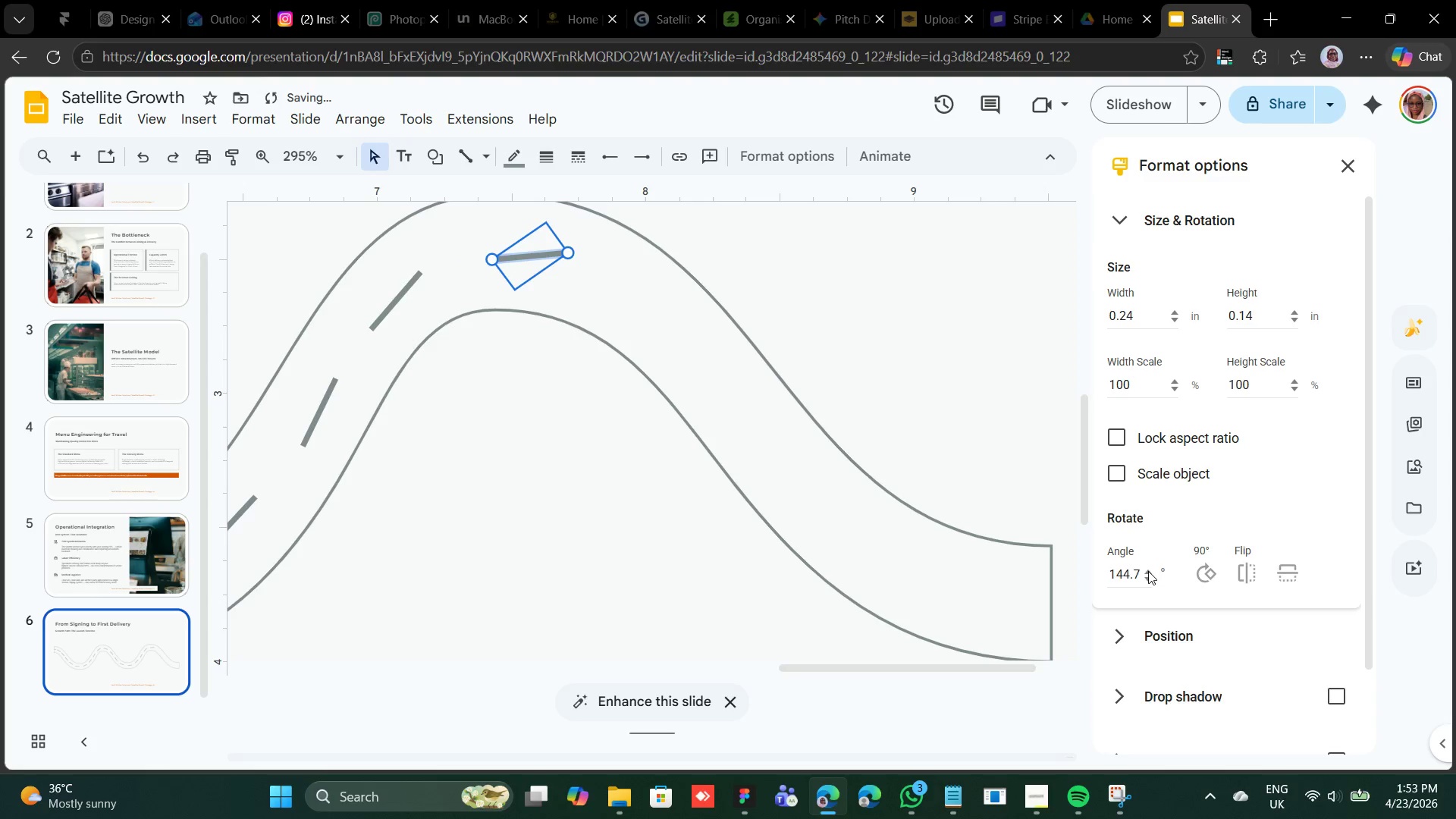 
triple_click([1148, 571])
 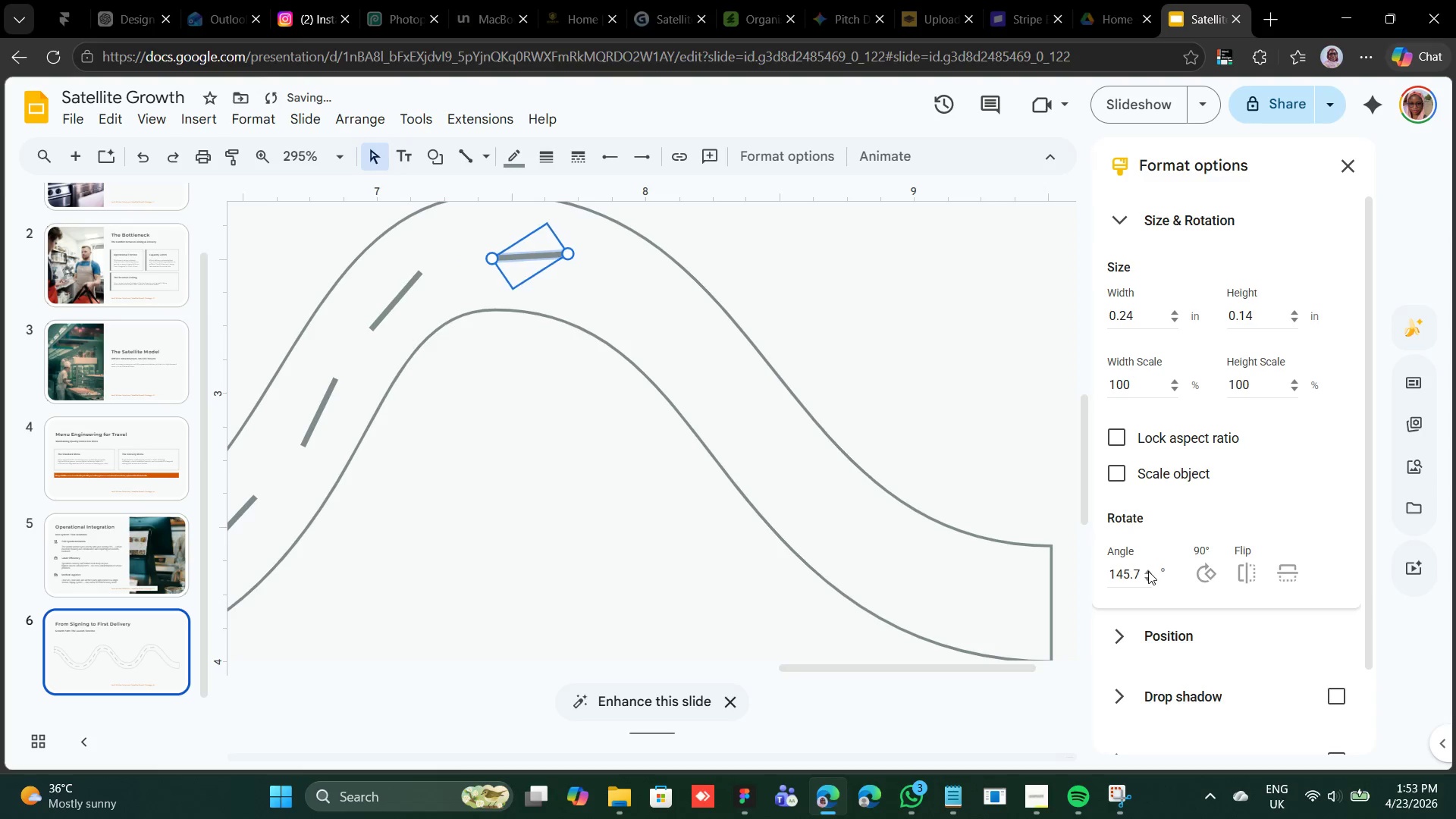 
triple_click([1148, 571])
 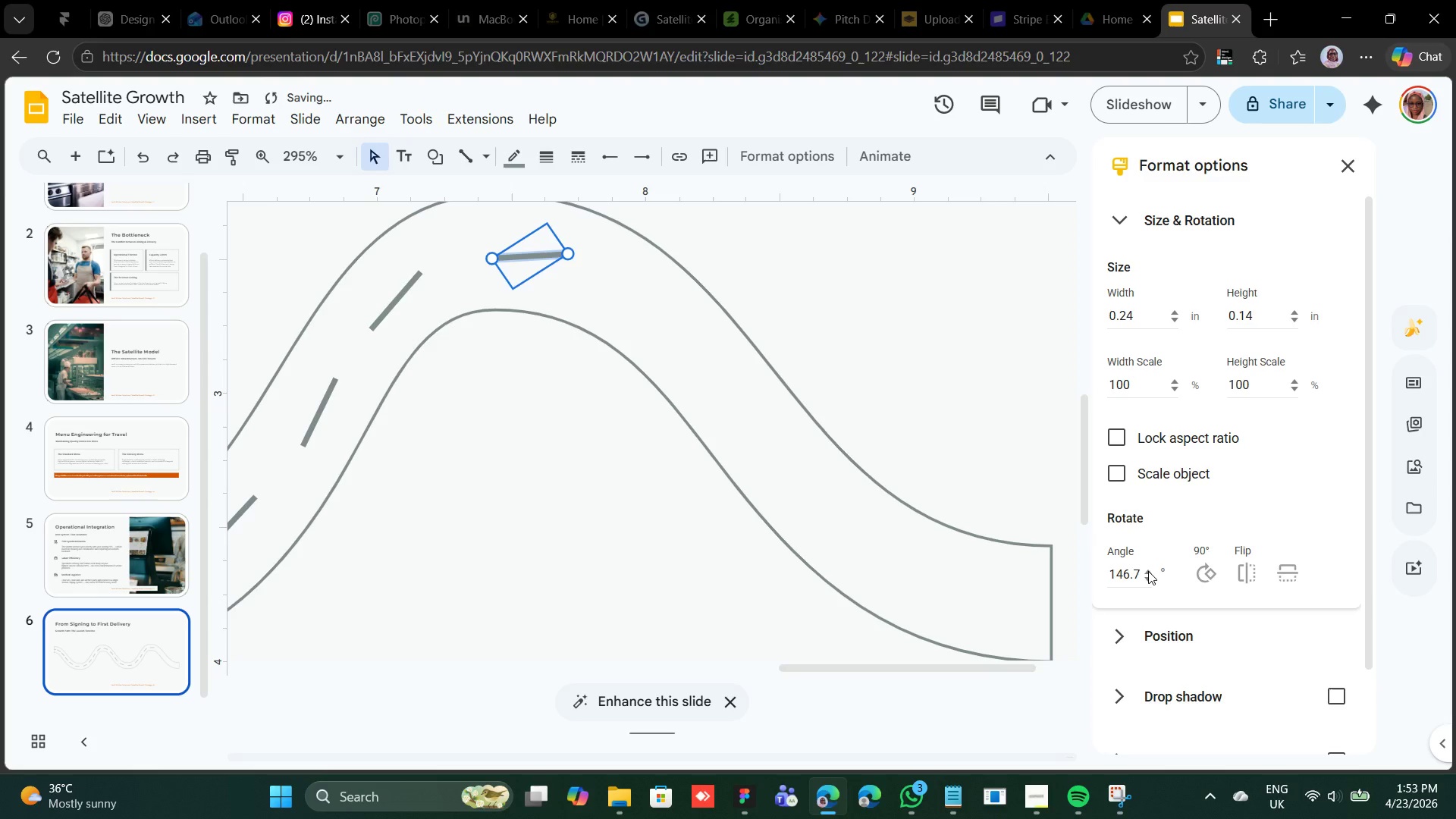 
triple_click([1148, 571])
 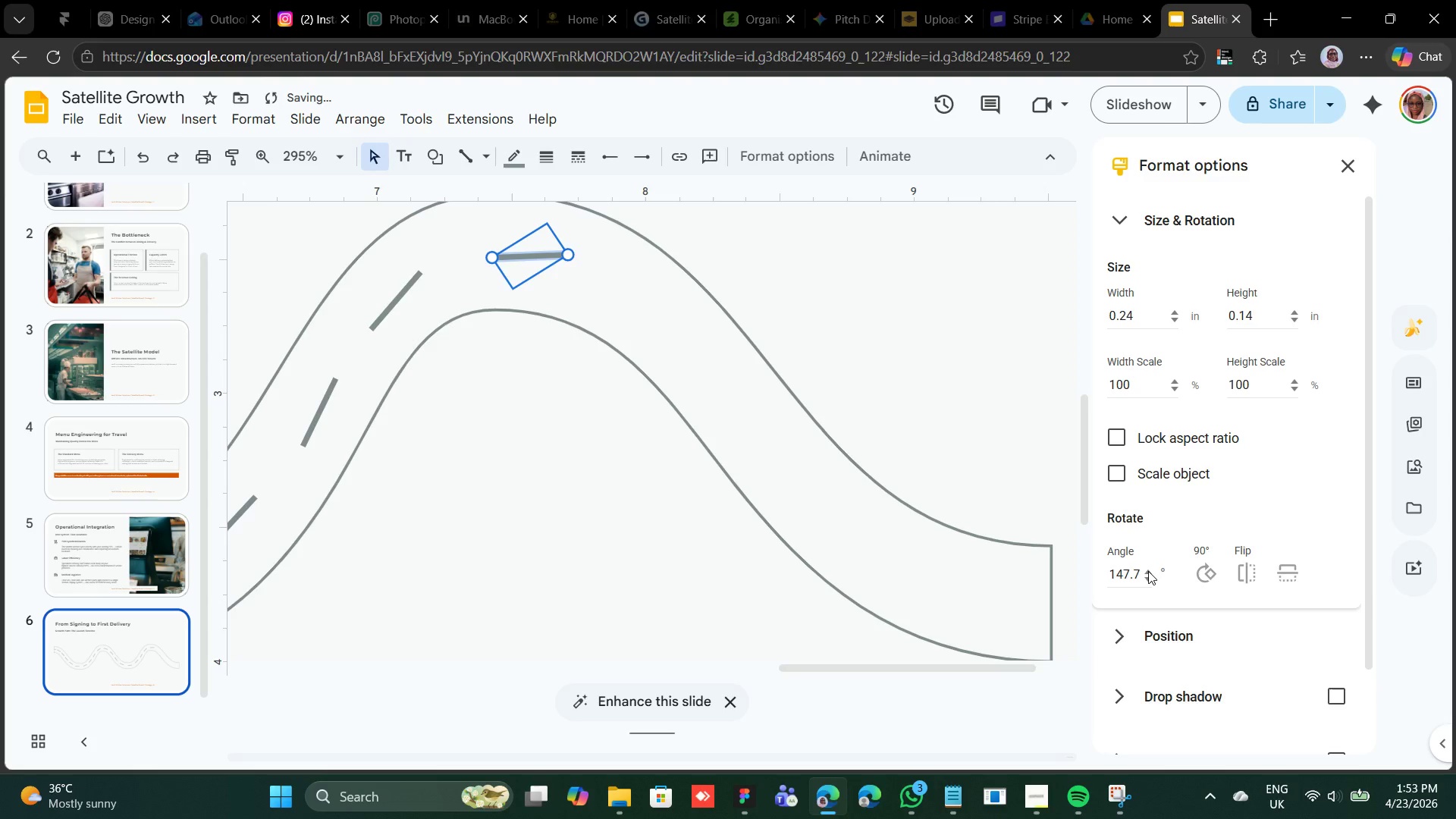 
triple_click([1148, 571])
 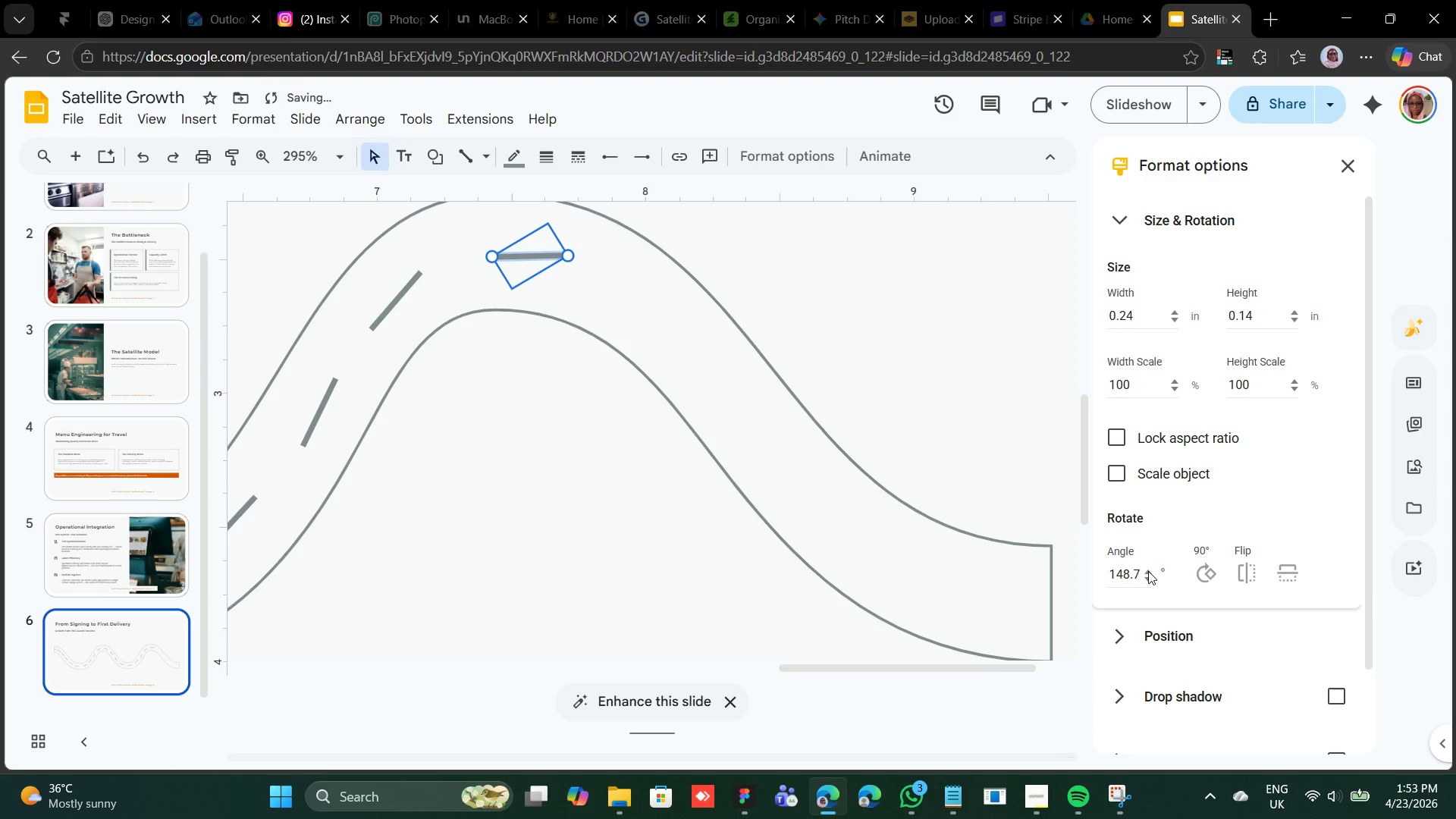 
triple_click([1148, 571])
 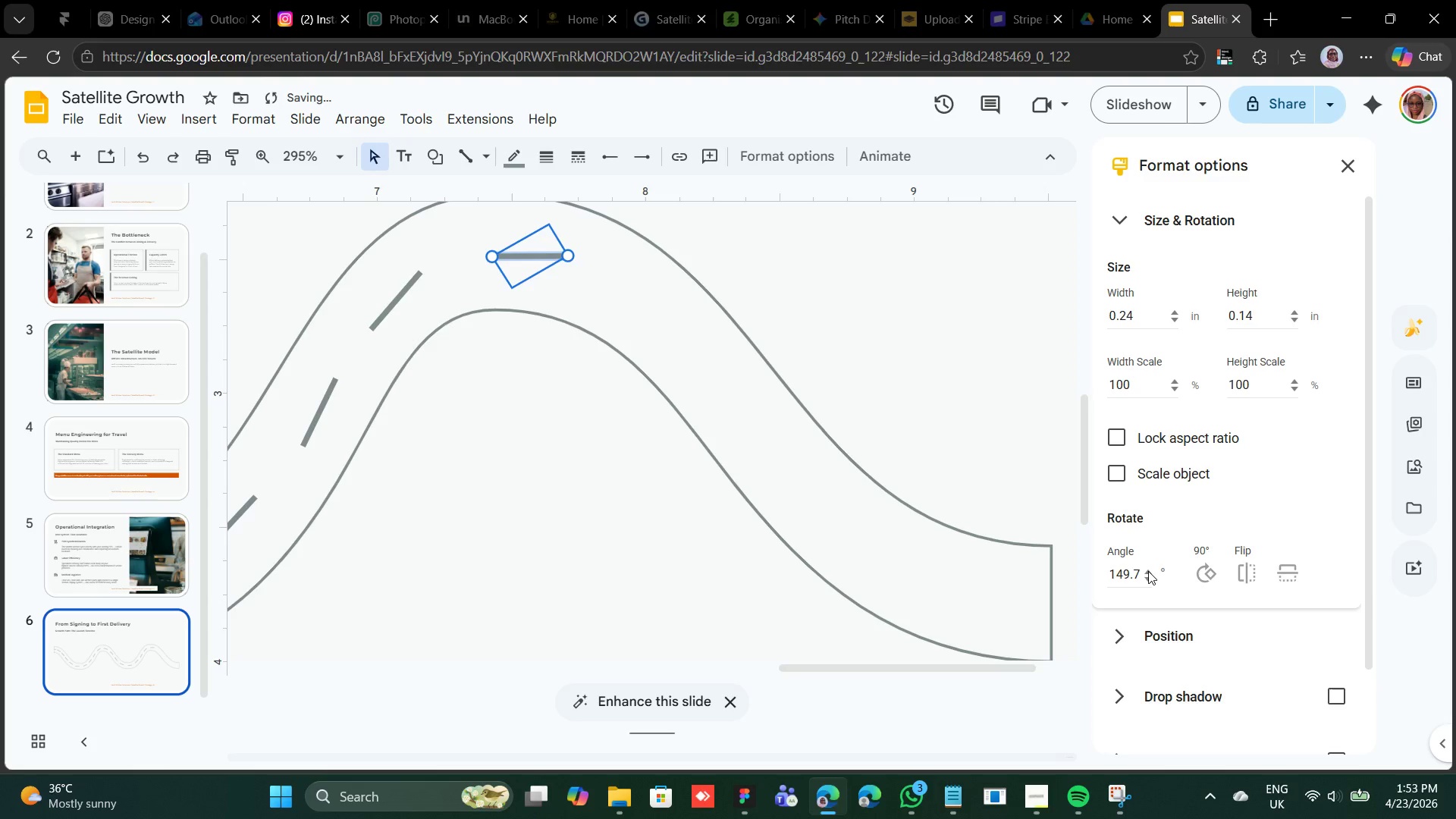 
triple_click([1148, 571])
 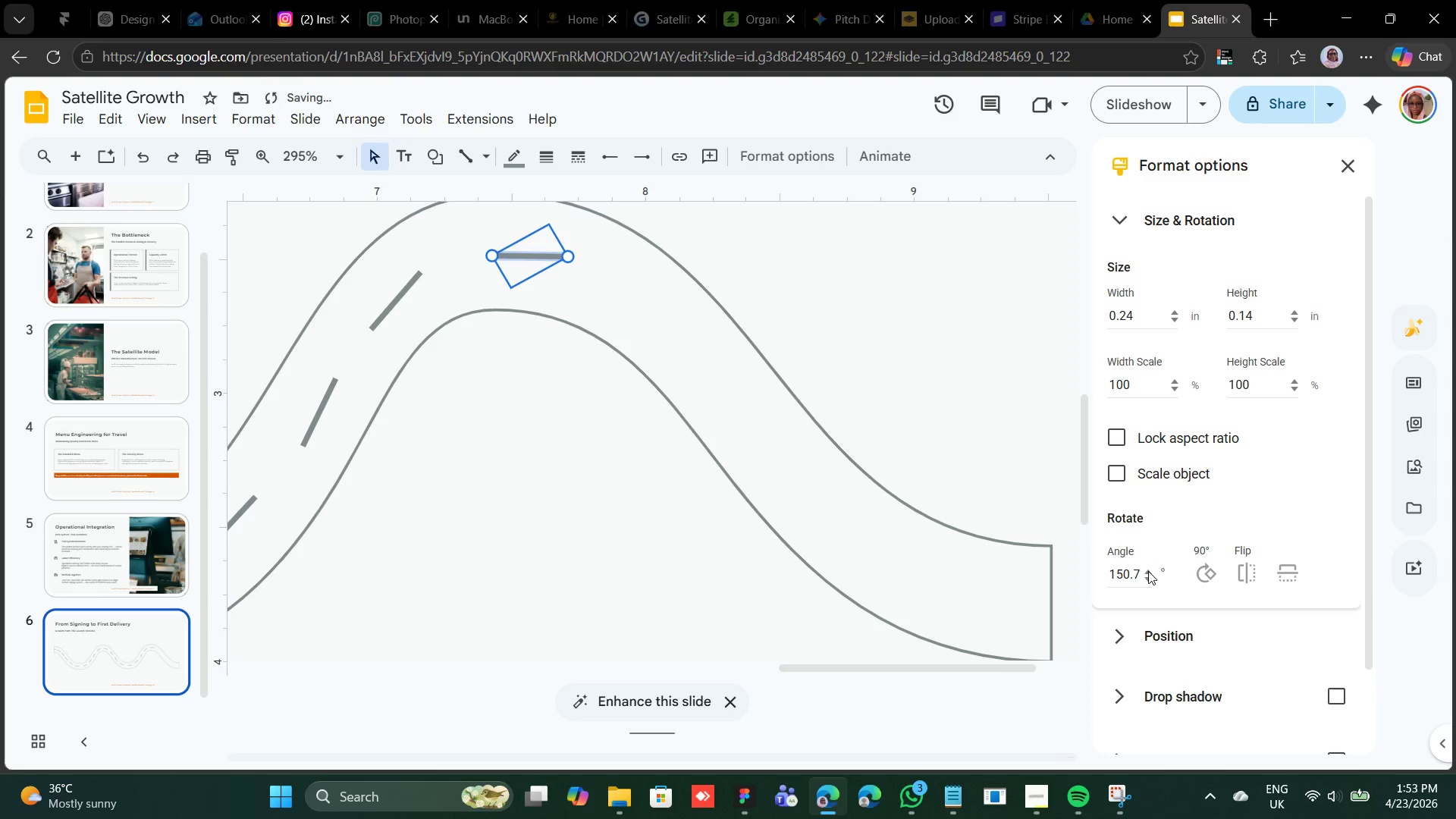 
triple_click([1148, 571])
 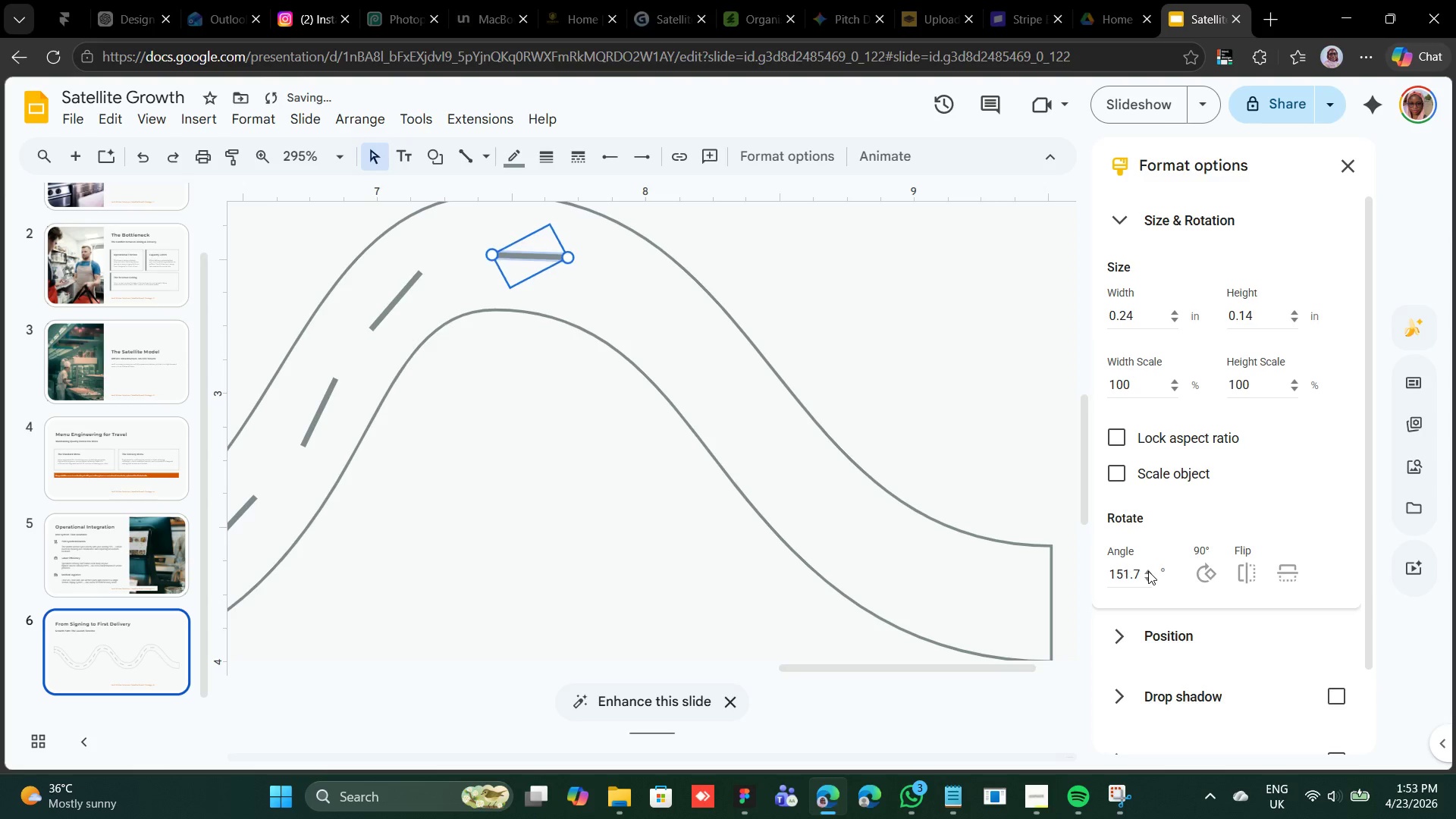 
triple_click([1148, 571])
 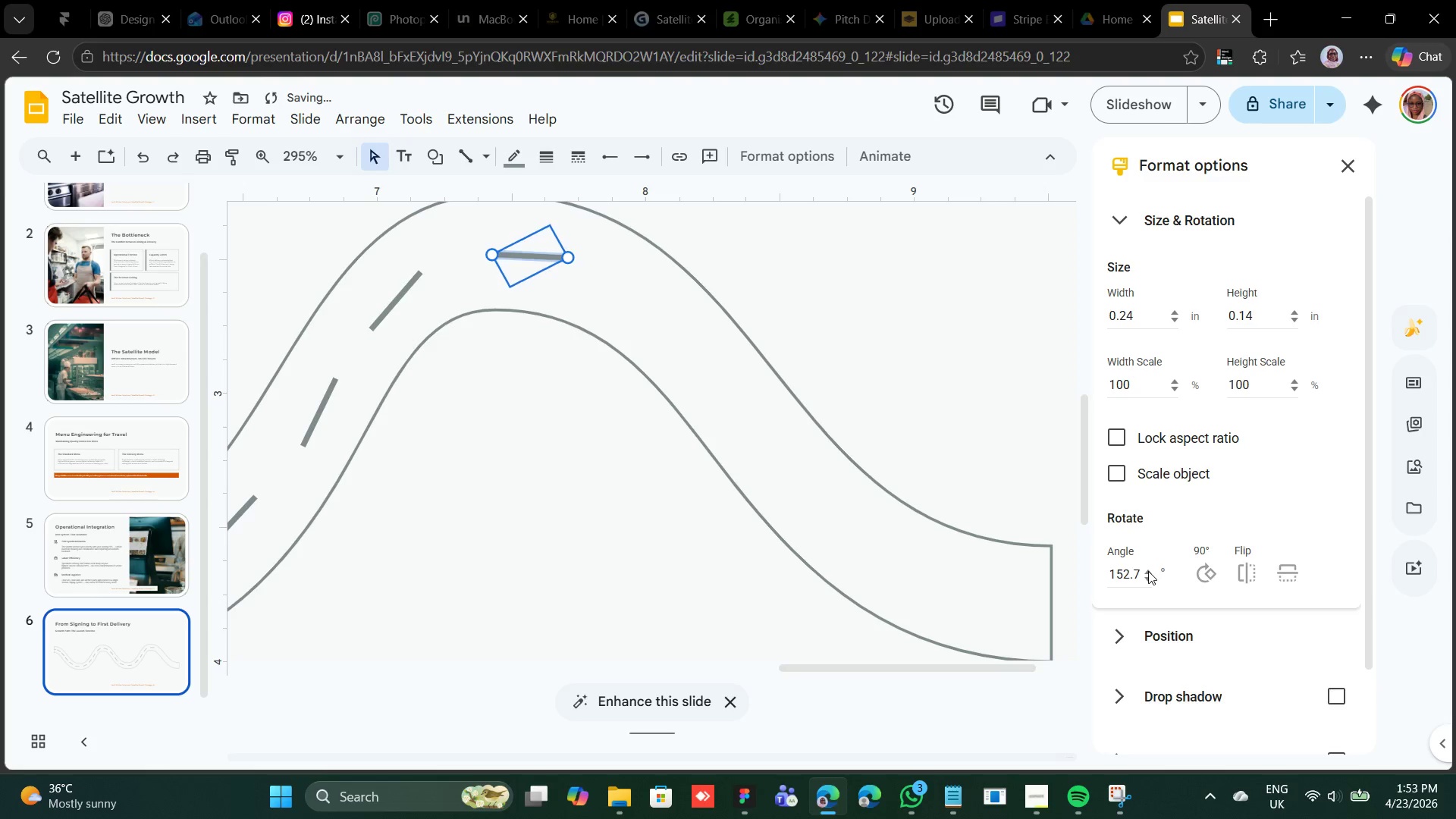 
triple_click([1148, 571])
 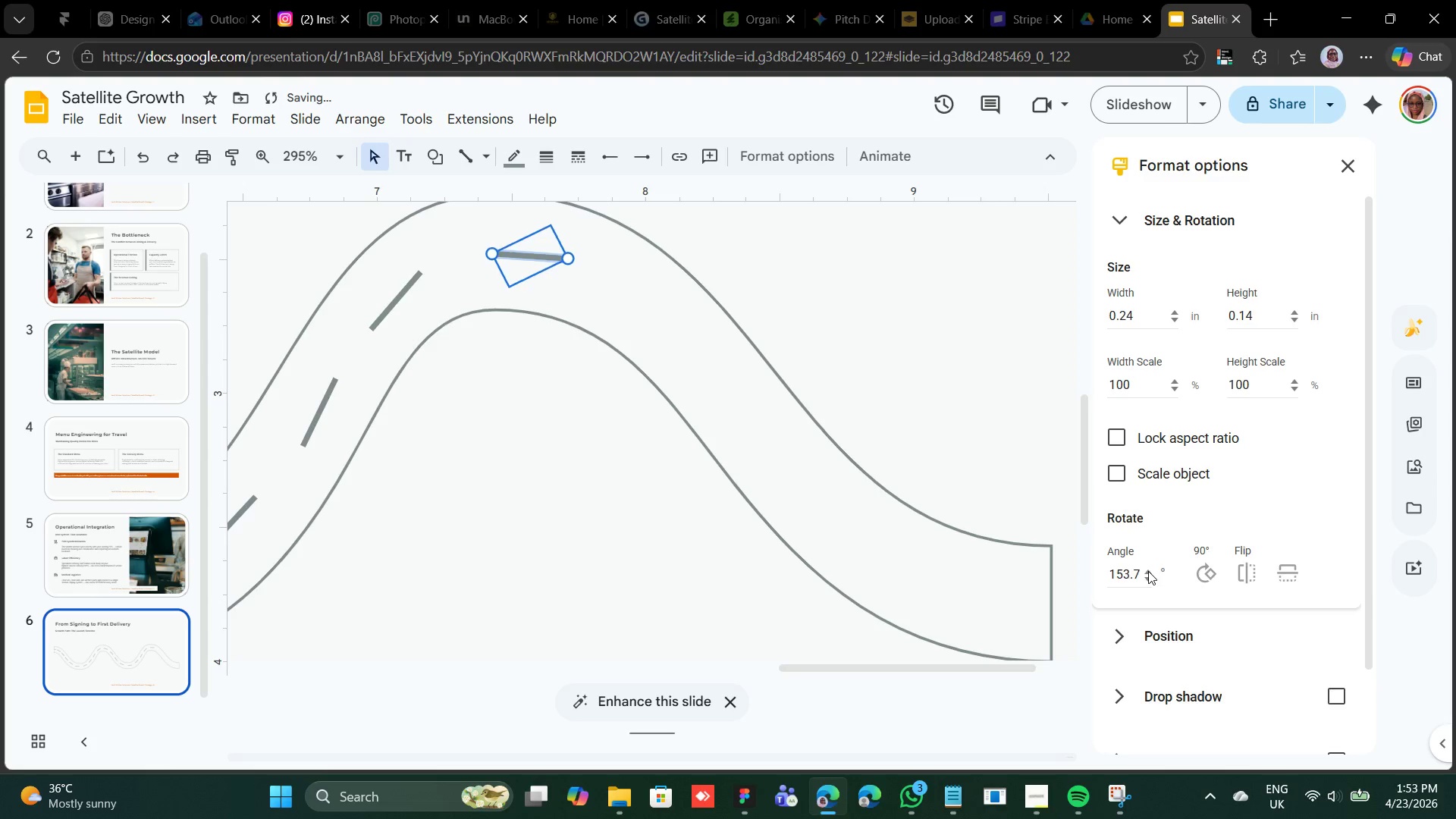 
triple_click([1148, 571])
 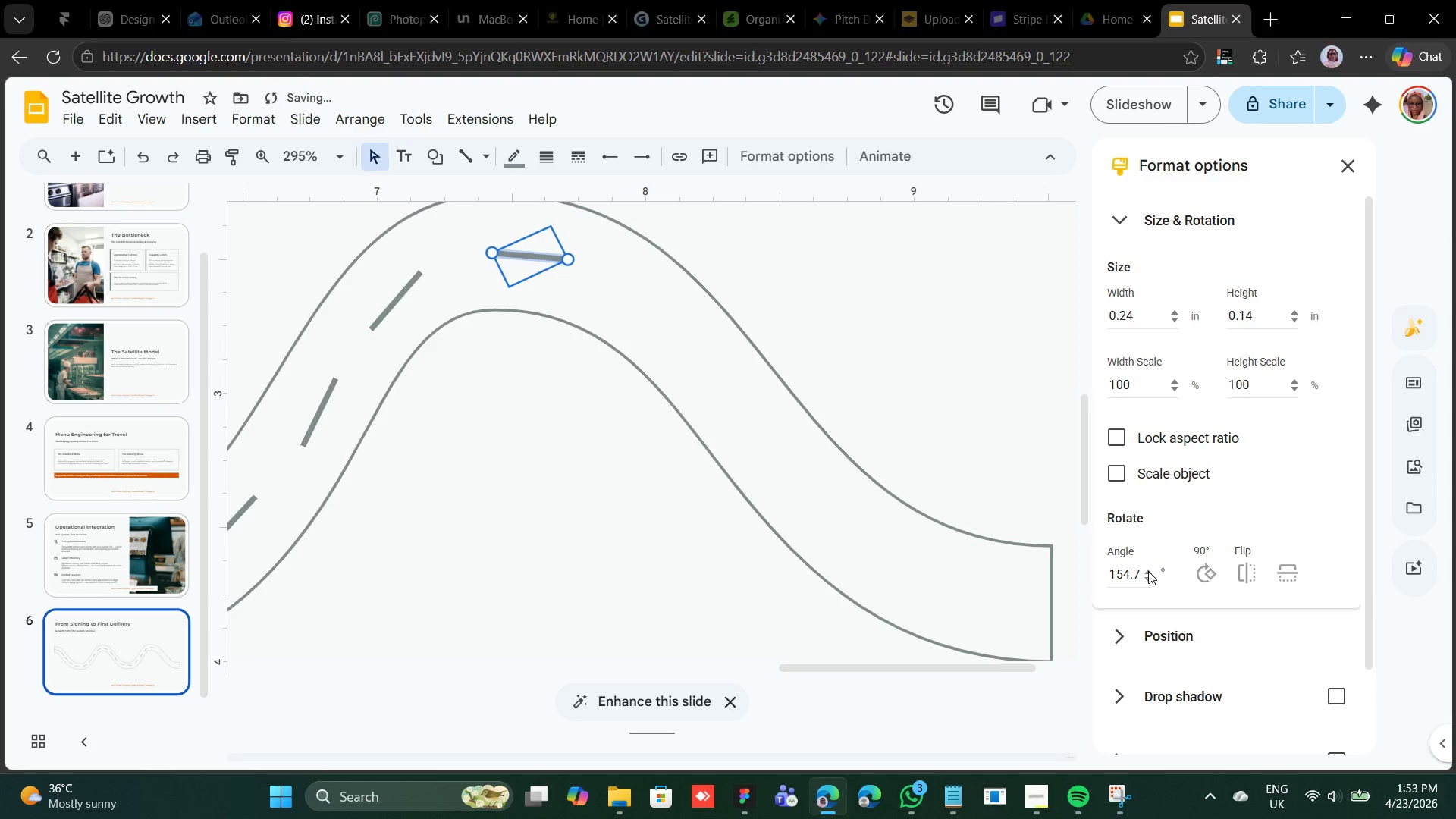 
triple_click([1148, 571])
 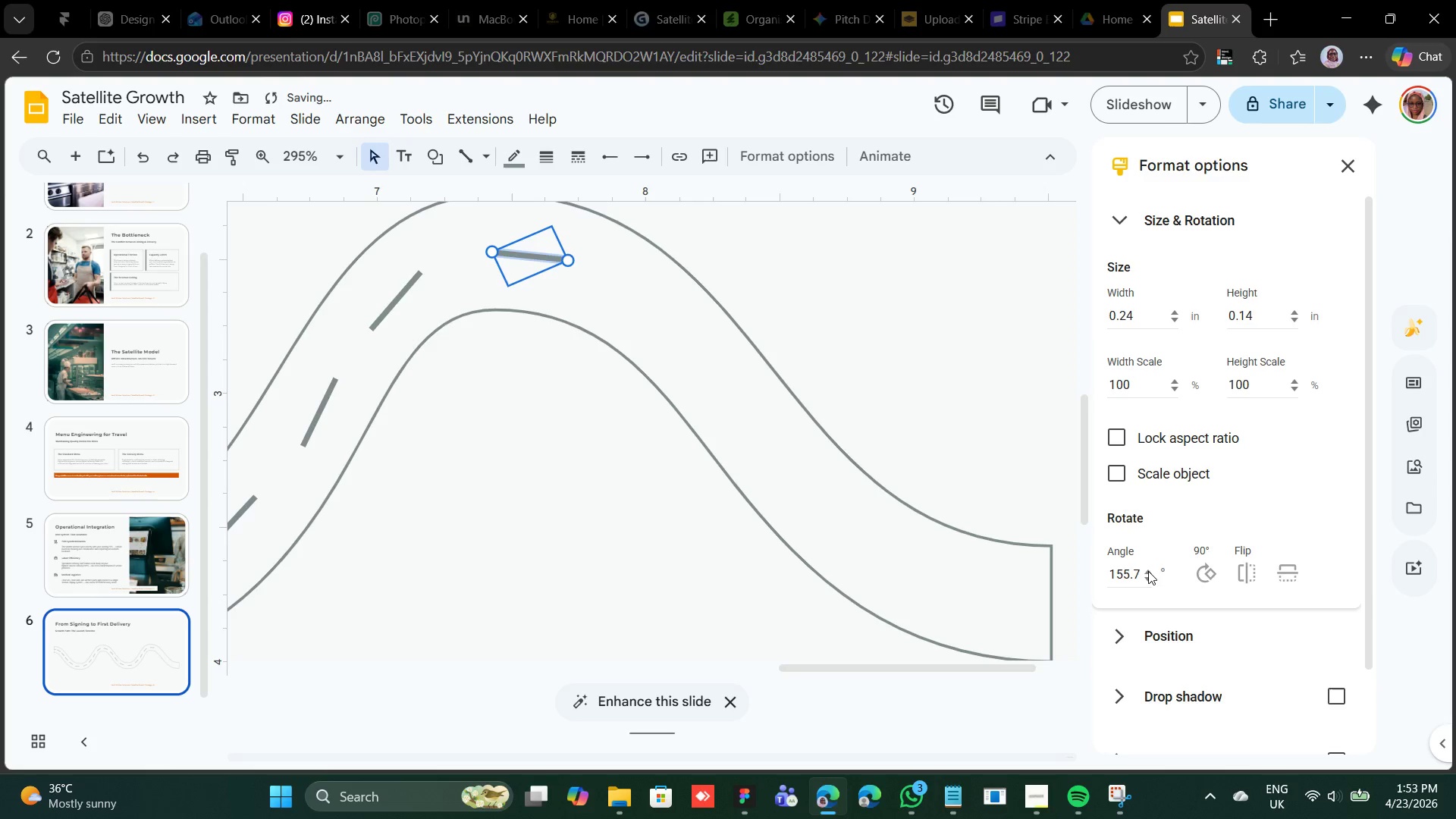 
double_click([1148, 571])
 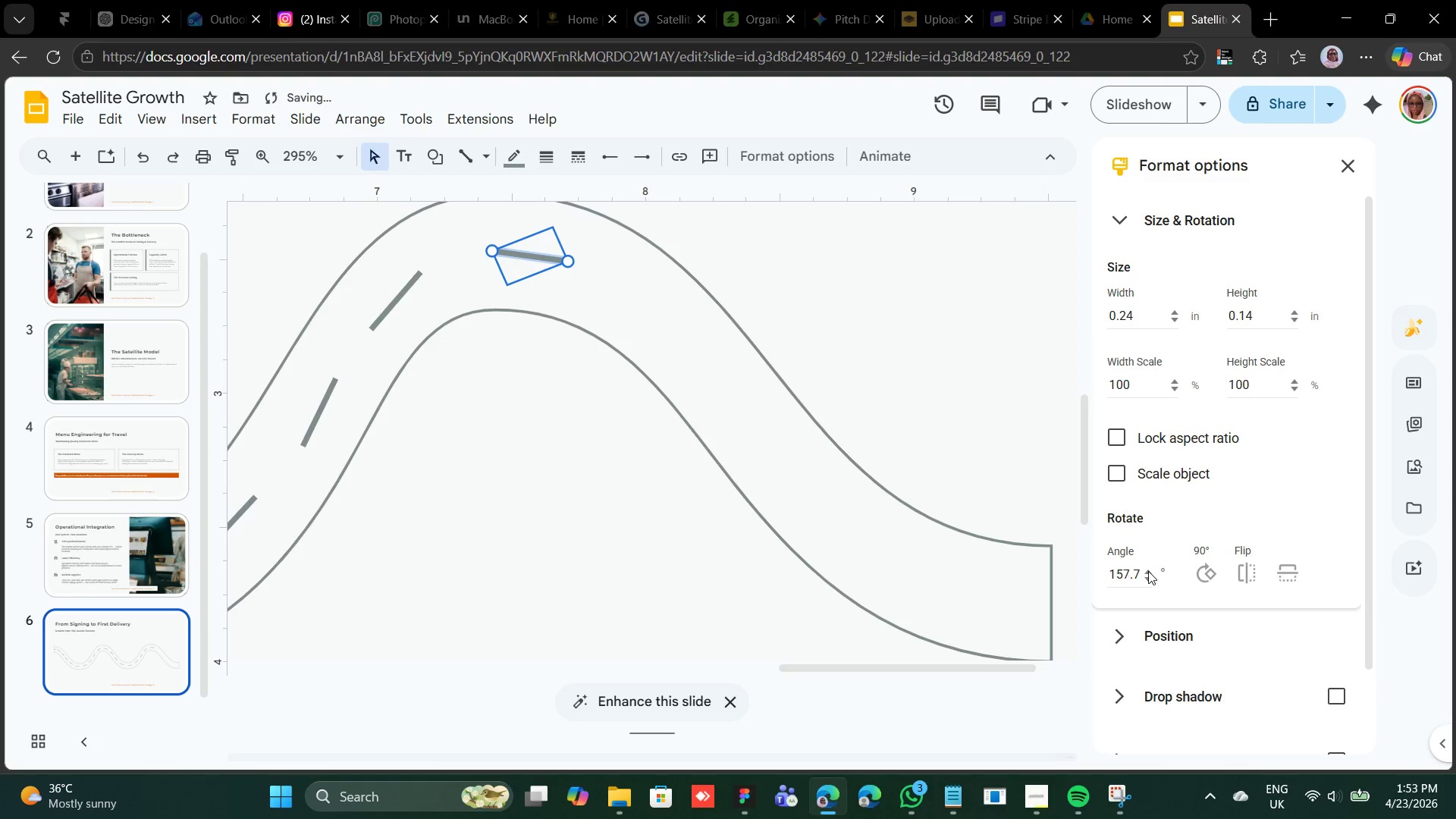 
triple_click([1148, 571])
 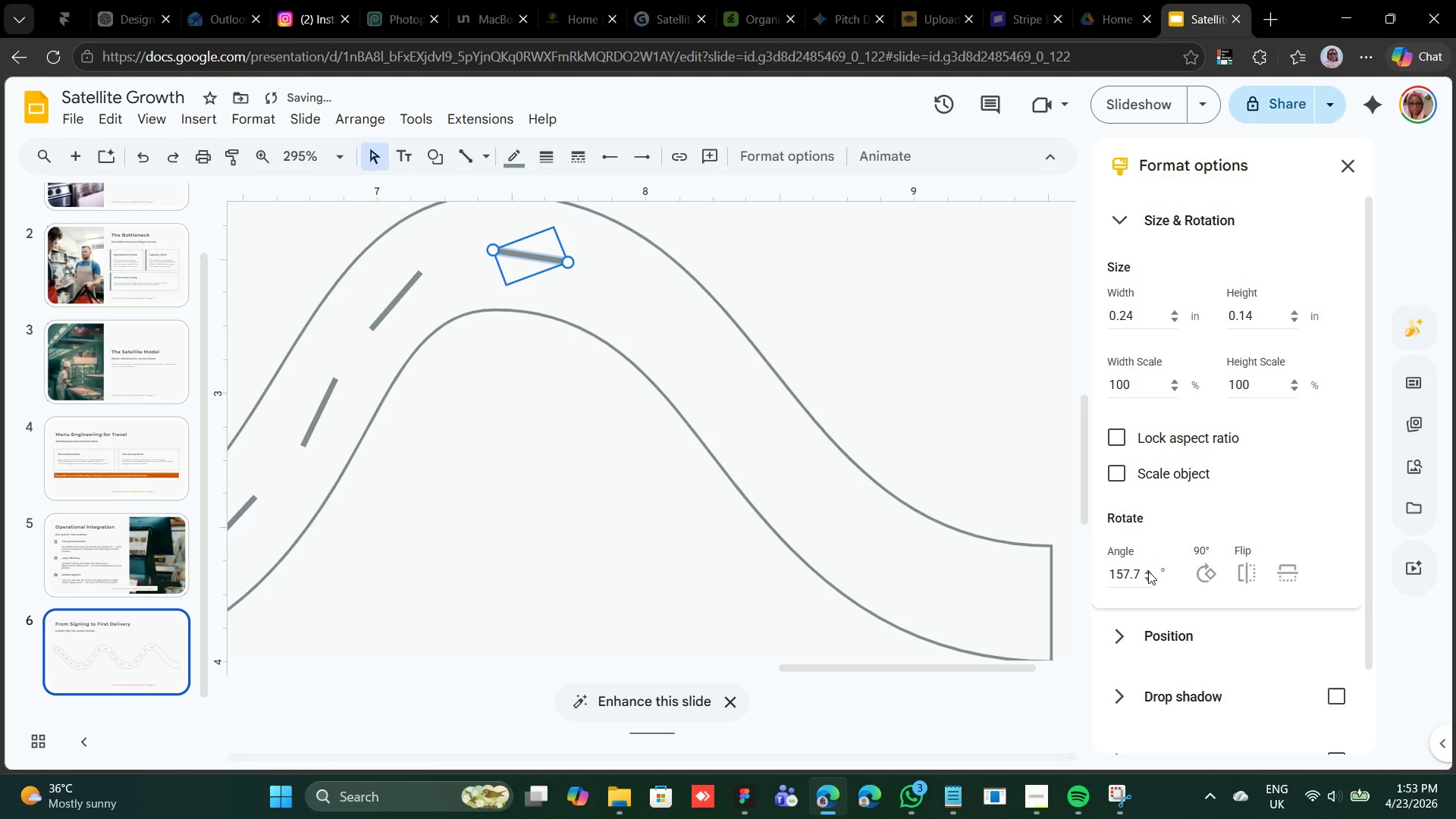 
key(Control+D)
 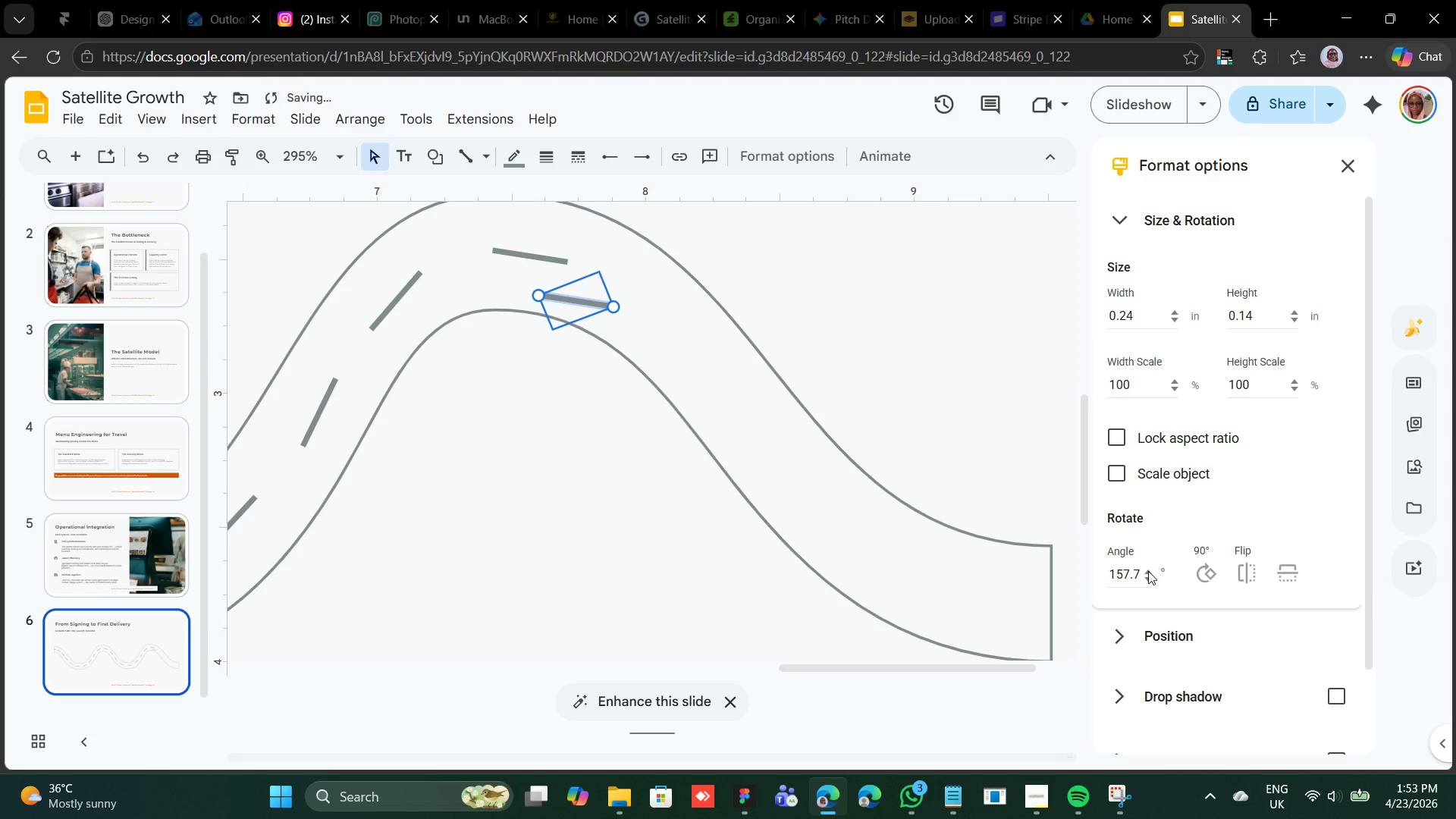 
hold_key(key=ArrowRight, duration=0.47)
 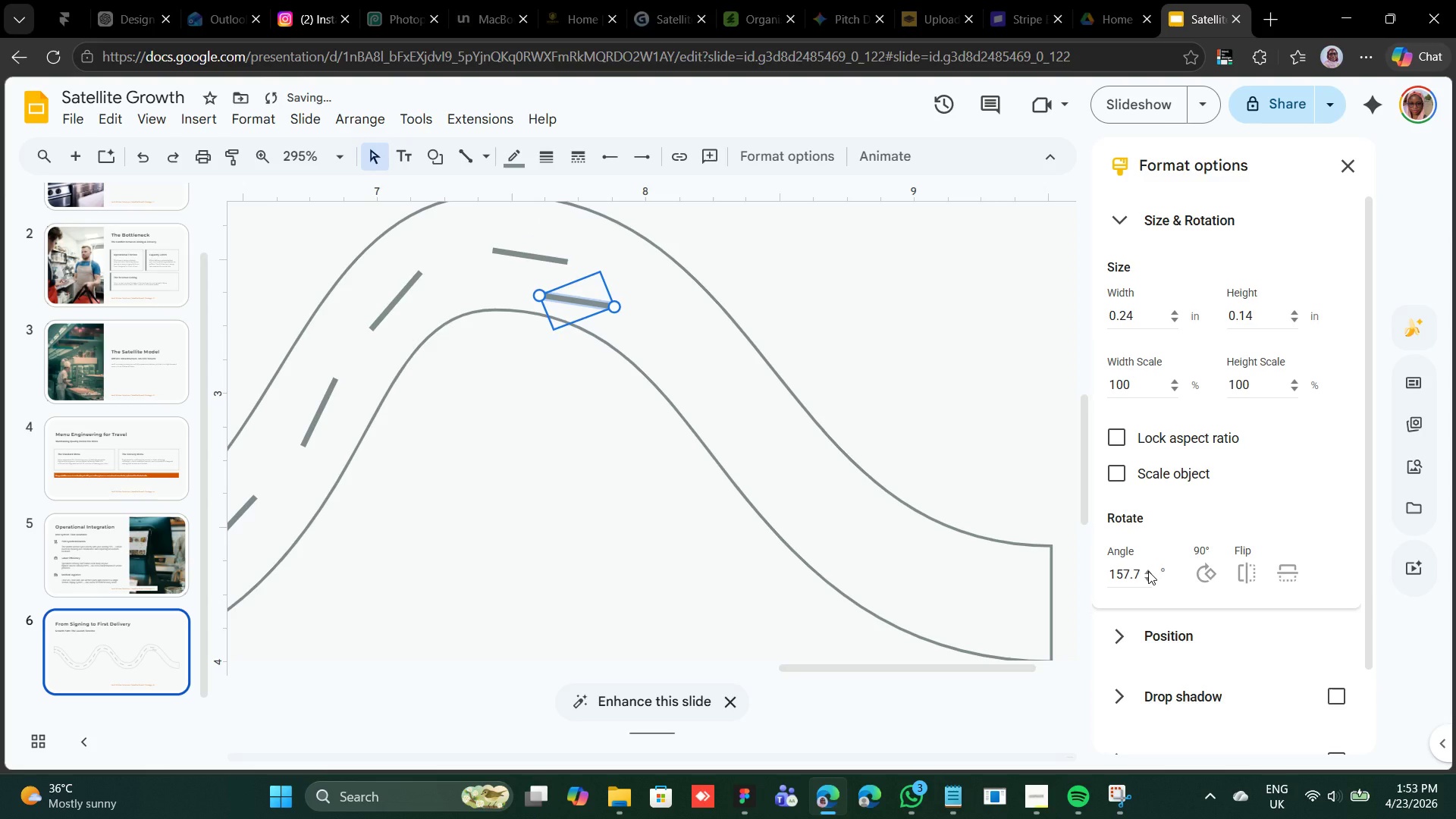 
key(ArrowRight)
 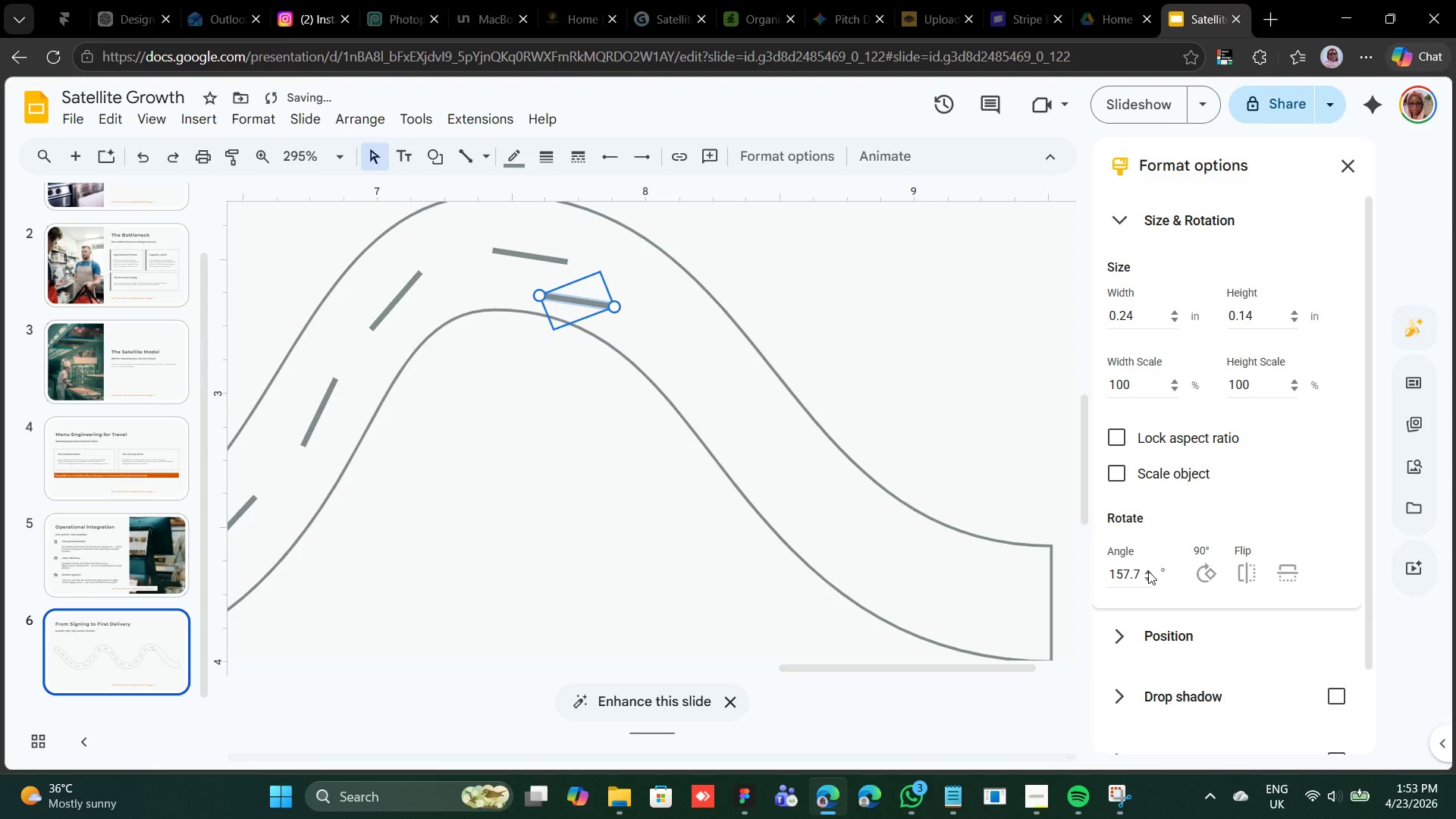 
key(Shift+ArrowRight)
 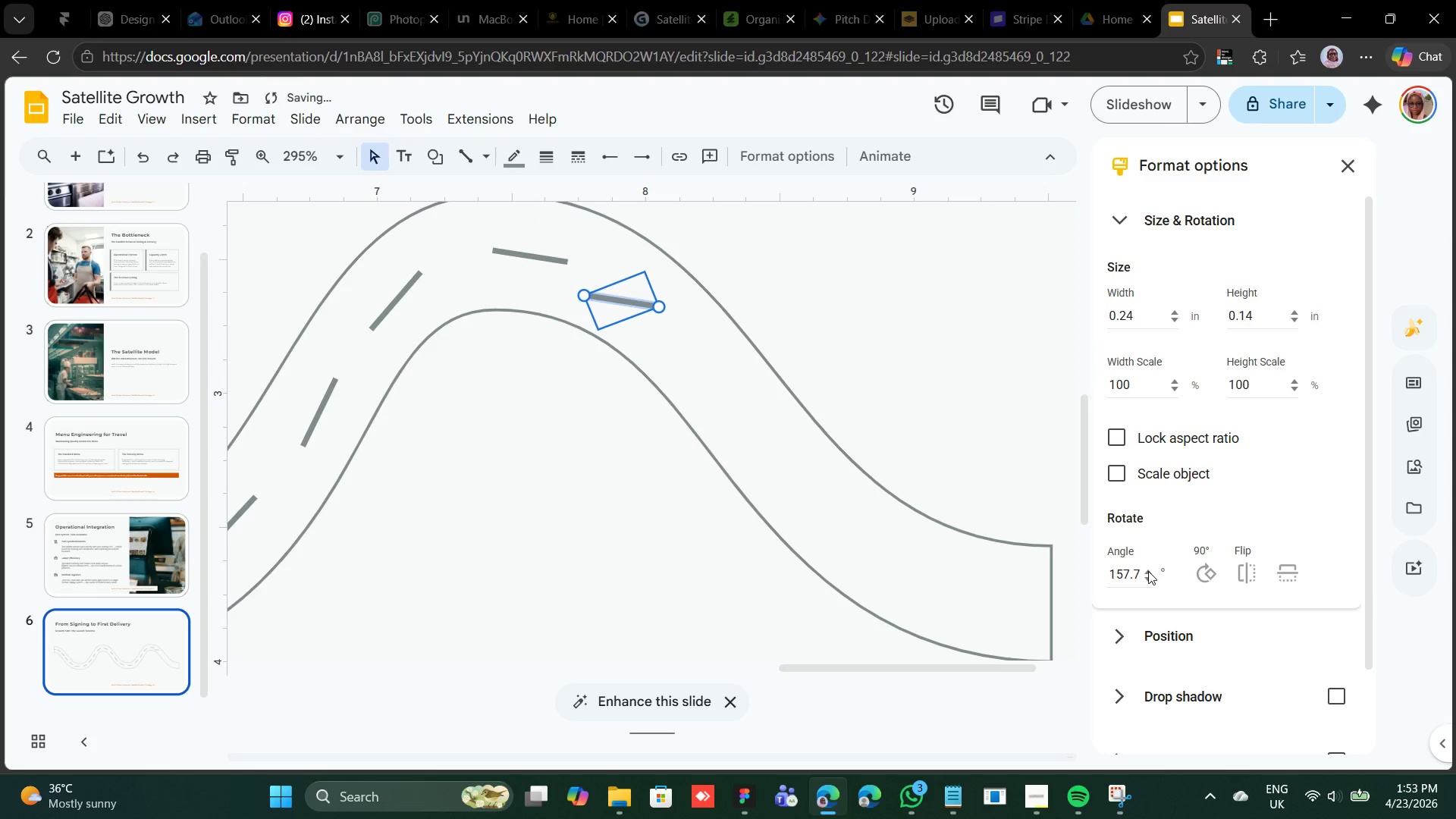 
key(Shift+ArrowRight)
 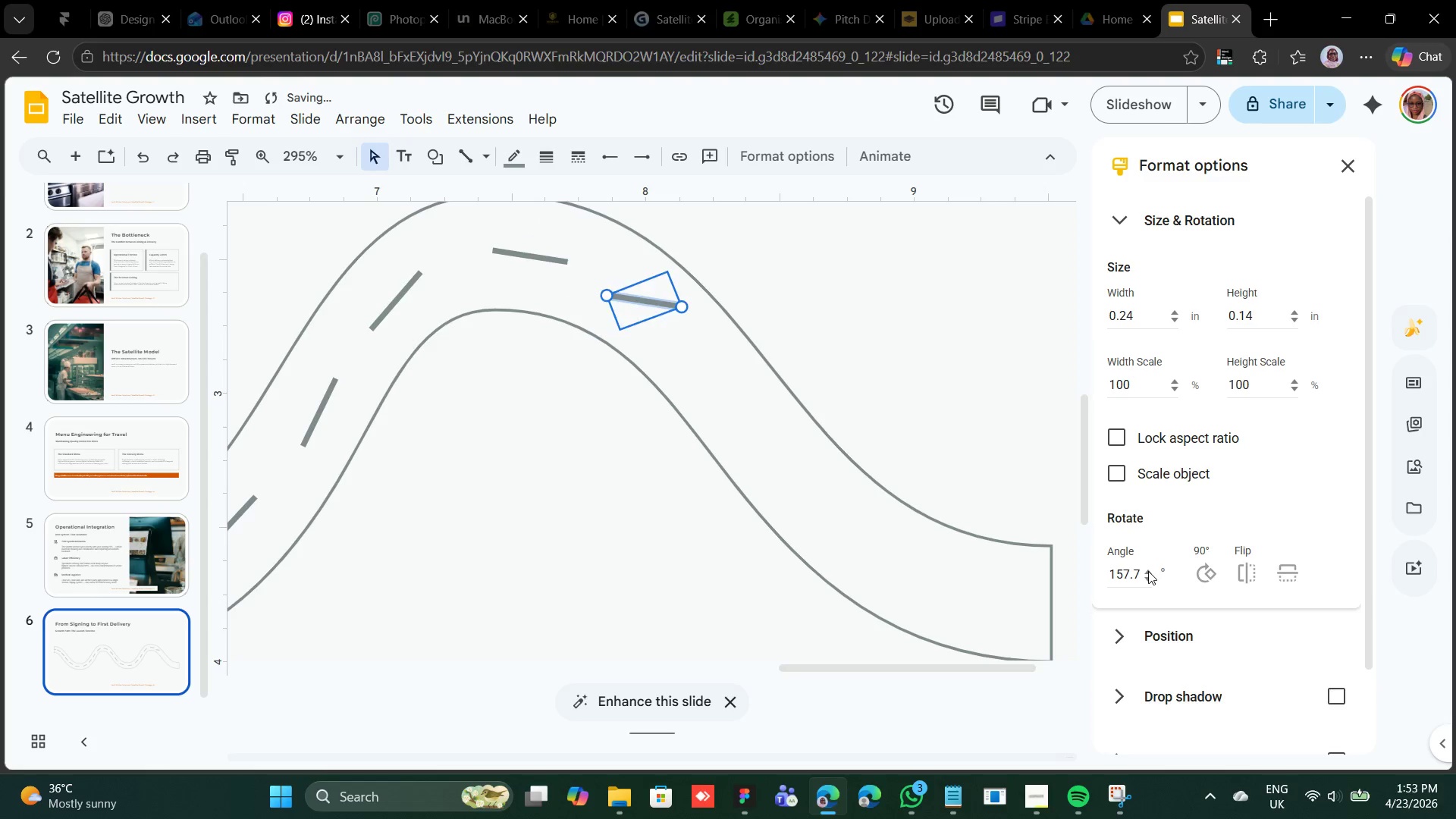 
key(Shift+ArrowRight)
 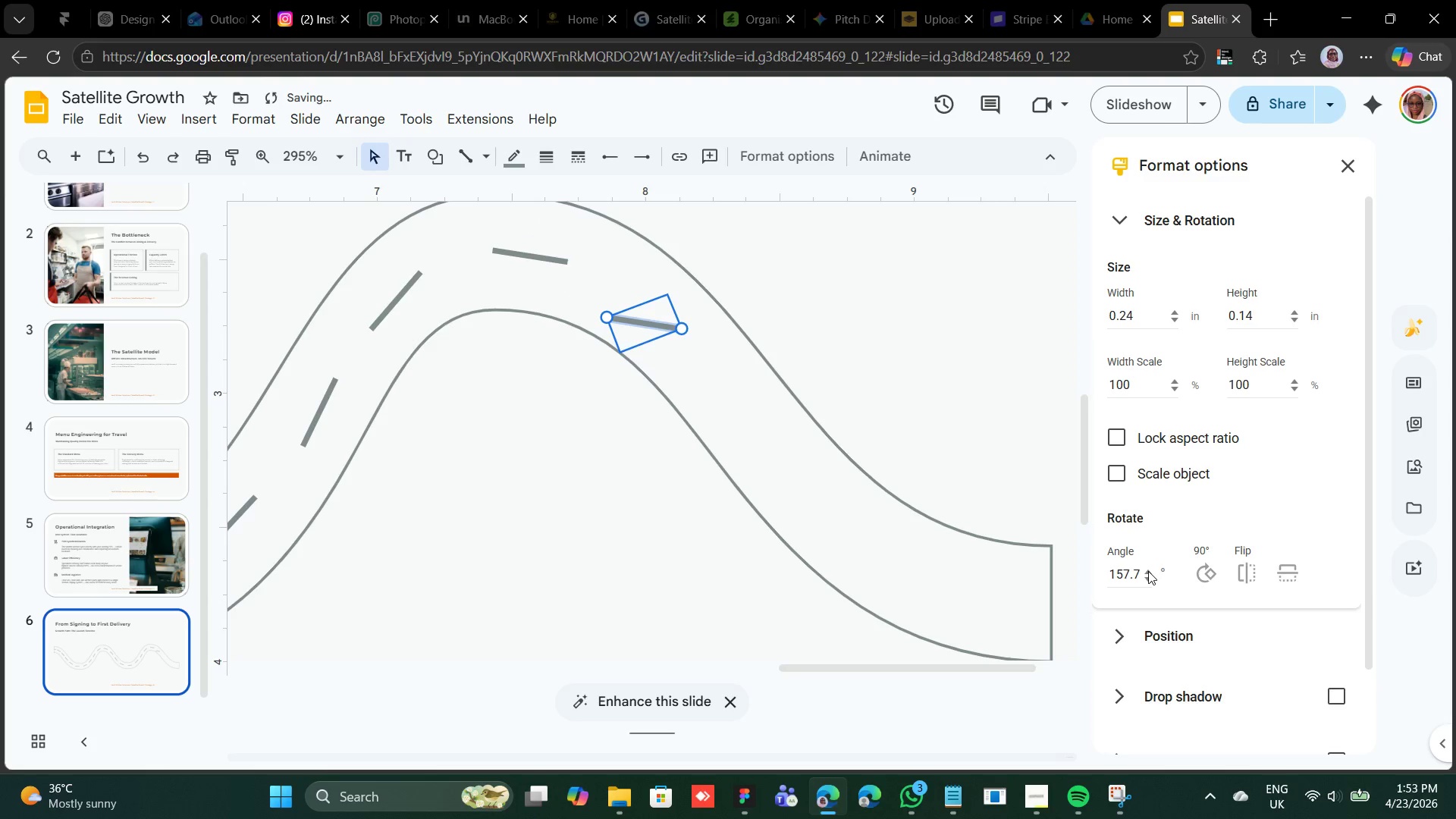 
key(Shift+ArrowDown)
 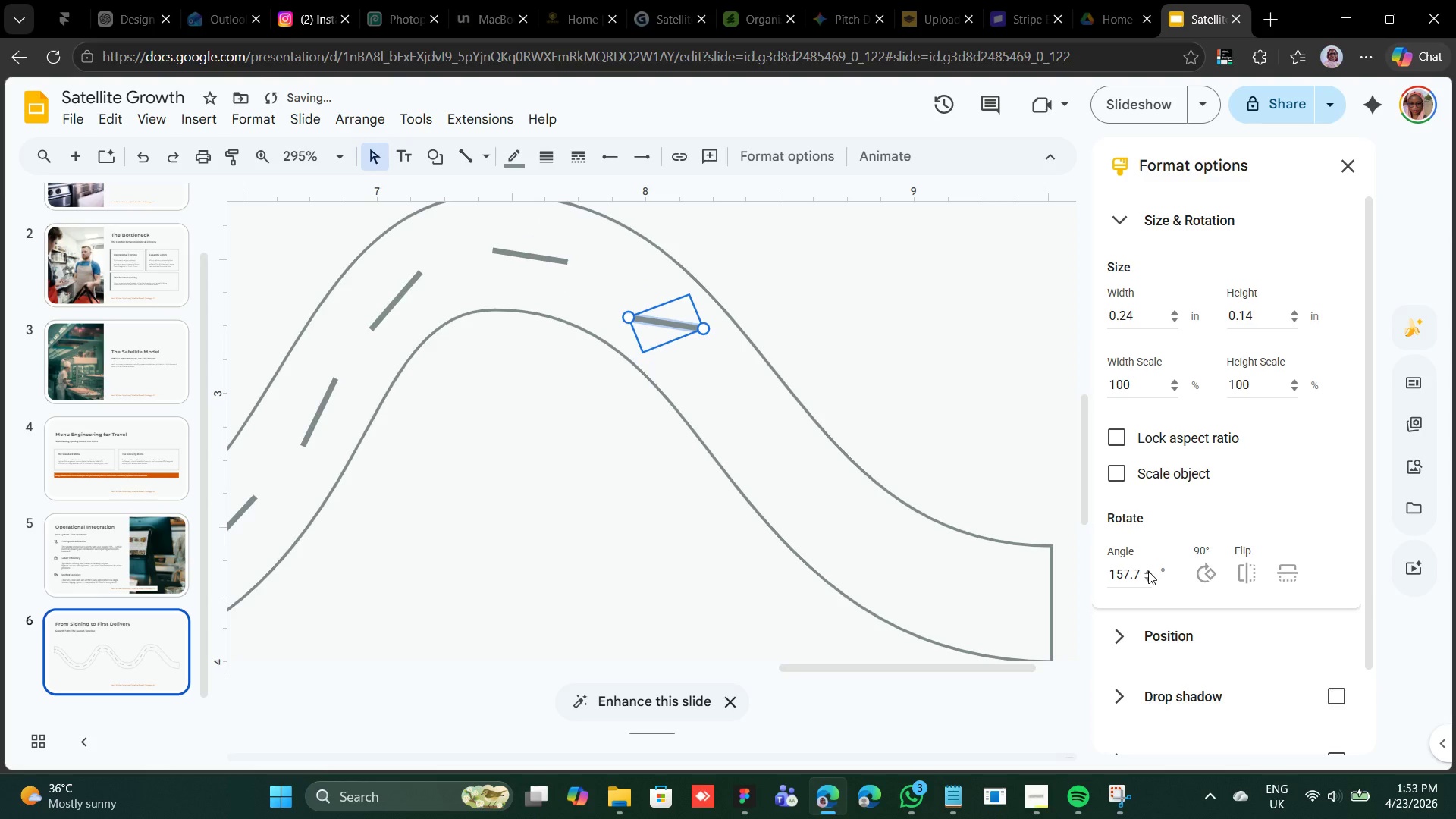 
key(Shift+ArrowRight)
 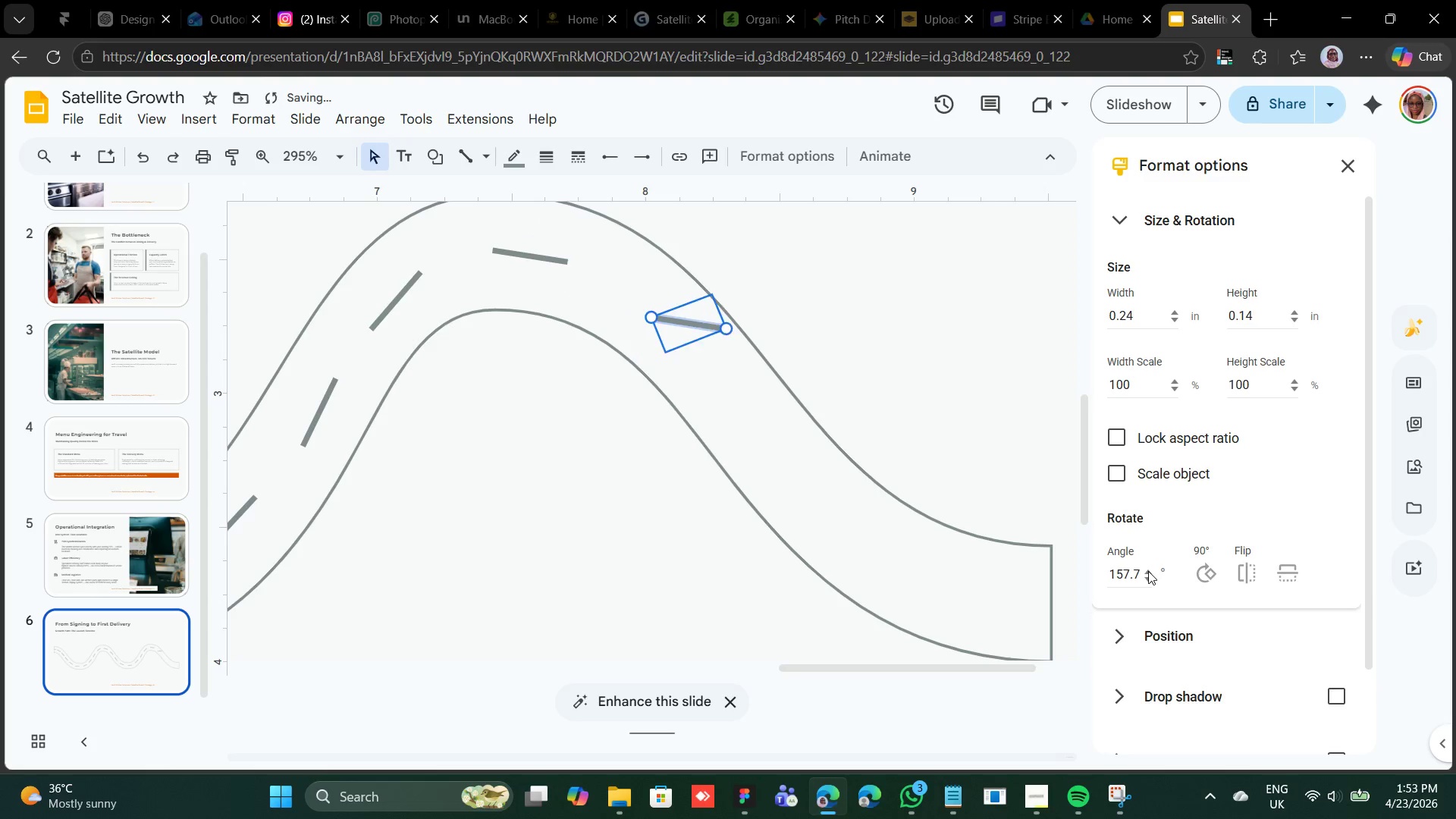 
key(Shift+ArrowRight)
 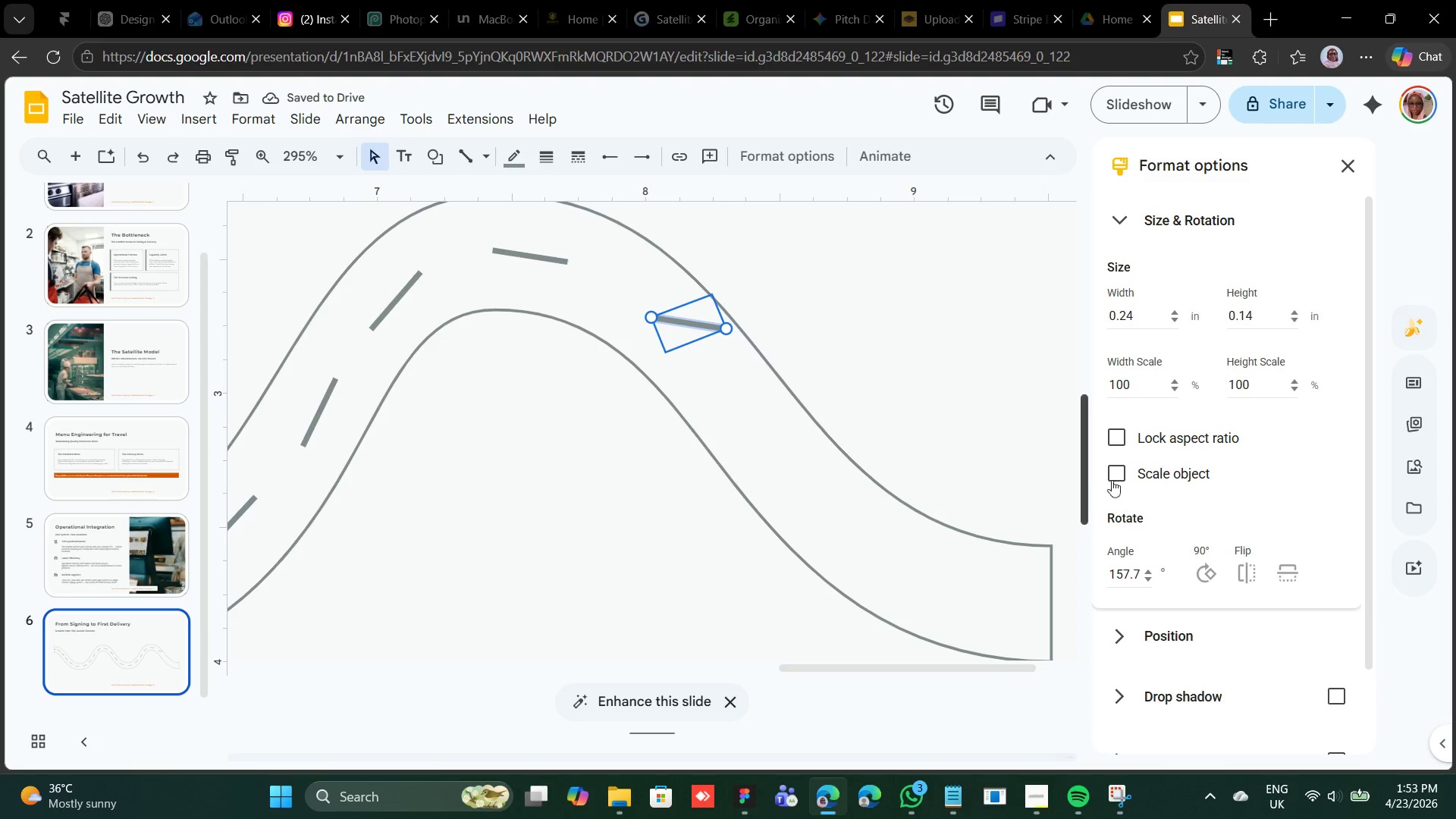 
wait(6.61)
 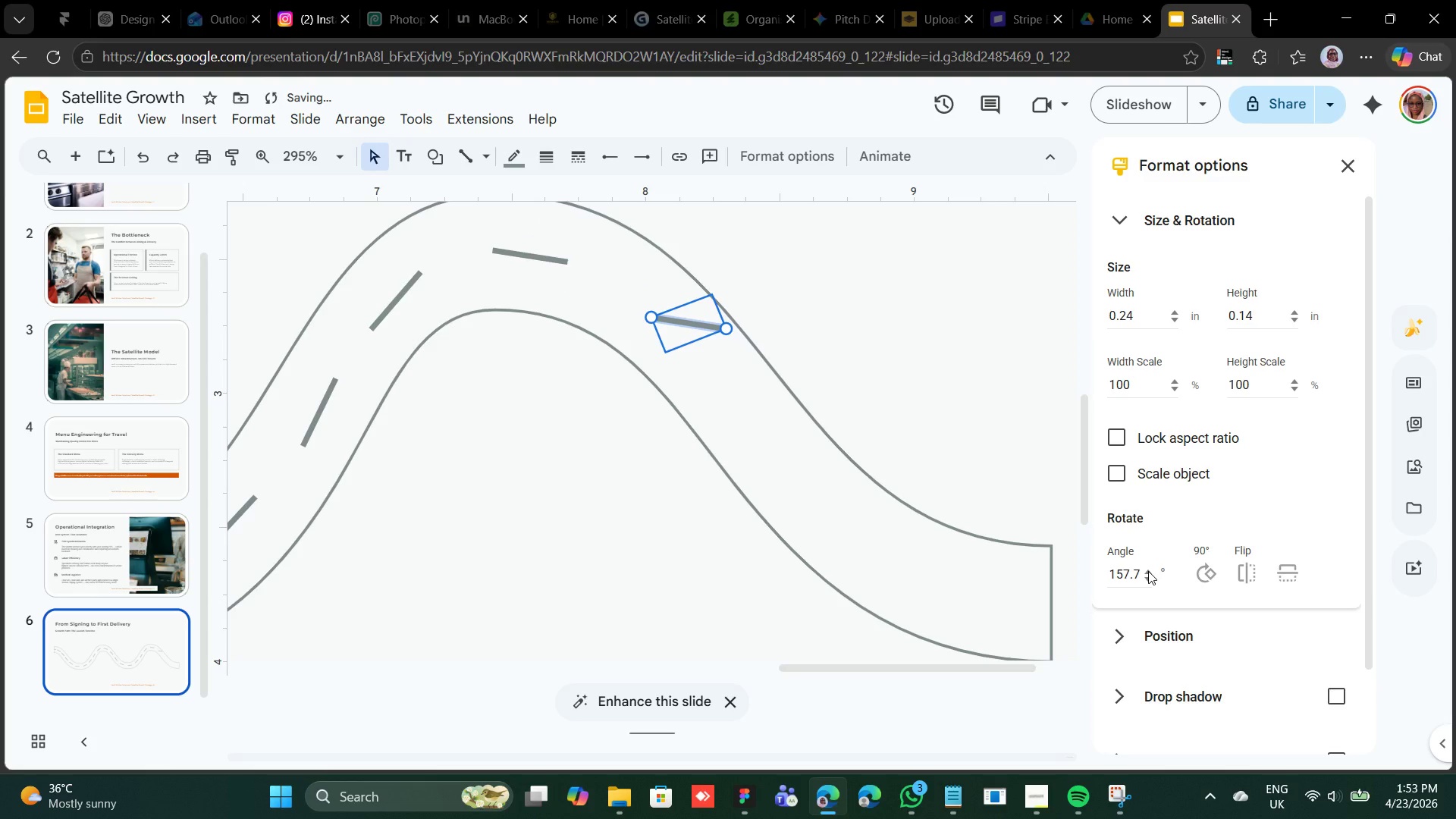 
left_click([1148, 585])
 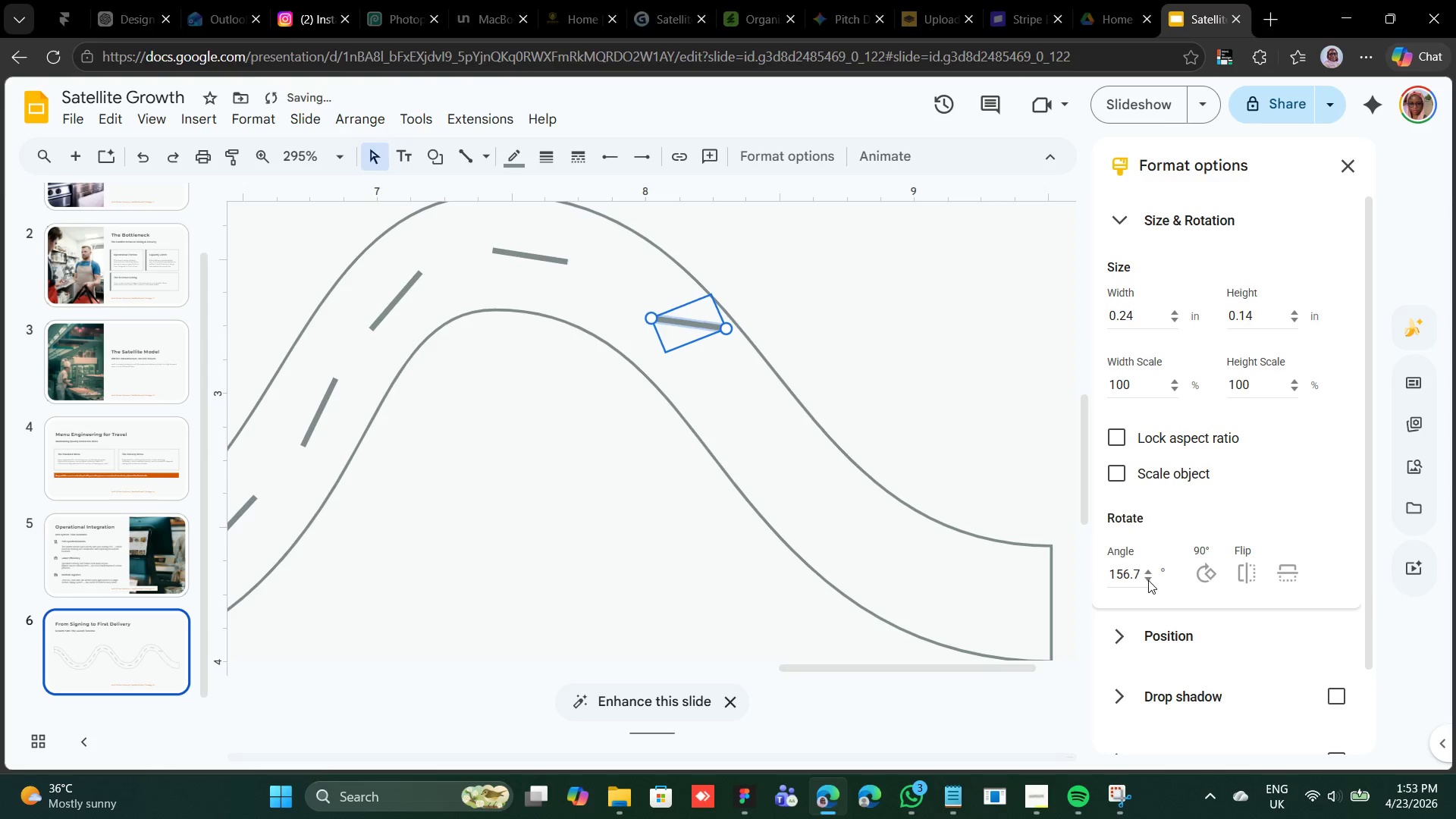 
double_click([1148, 580])
 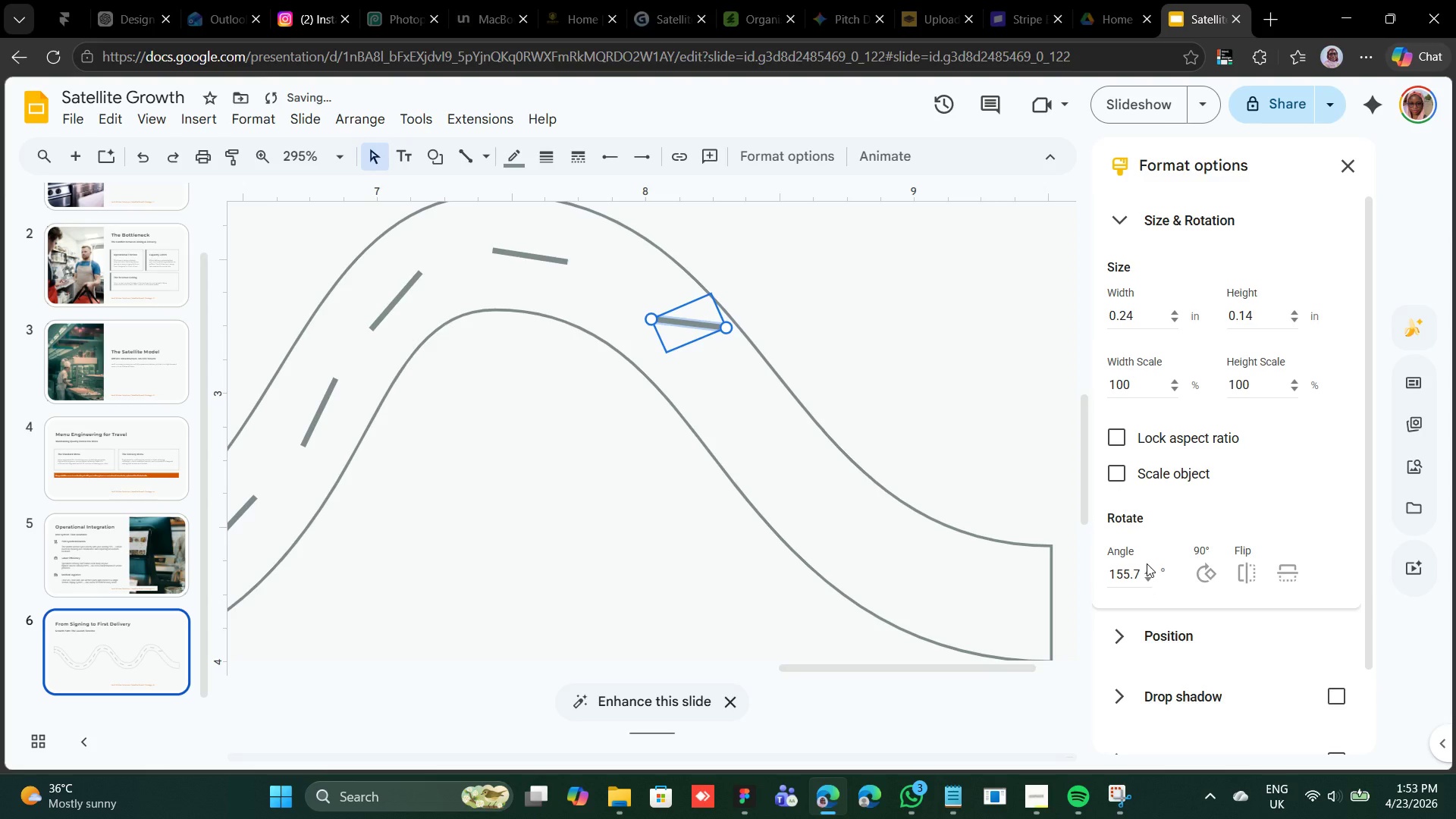 
double_click([1147, 563])
 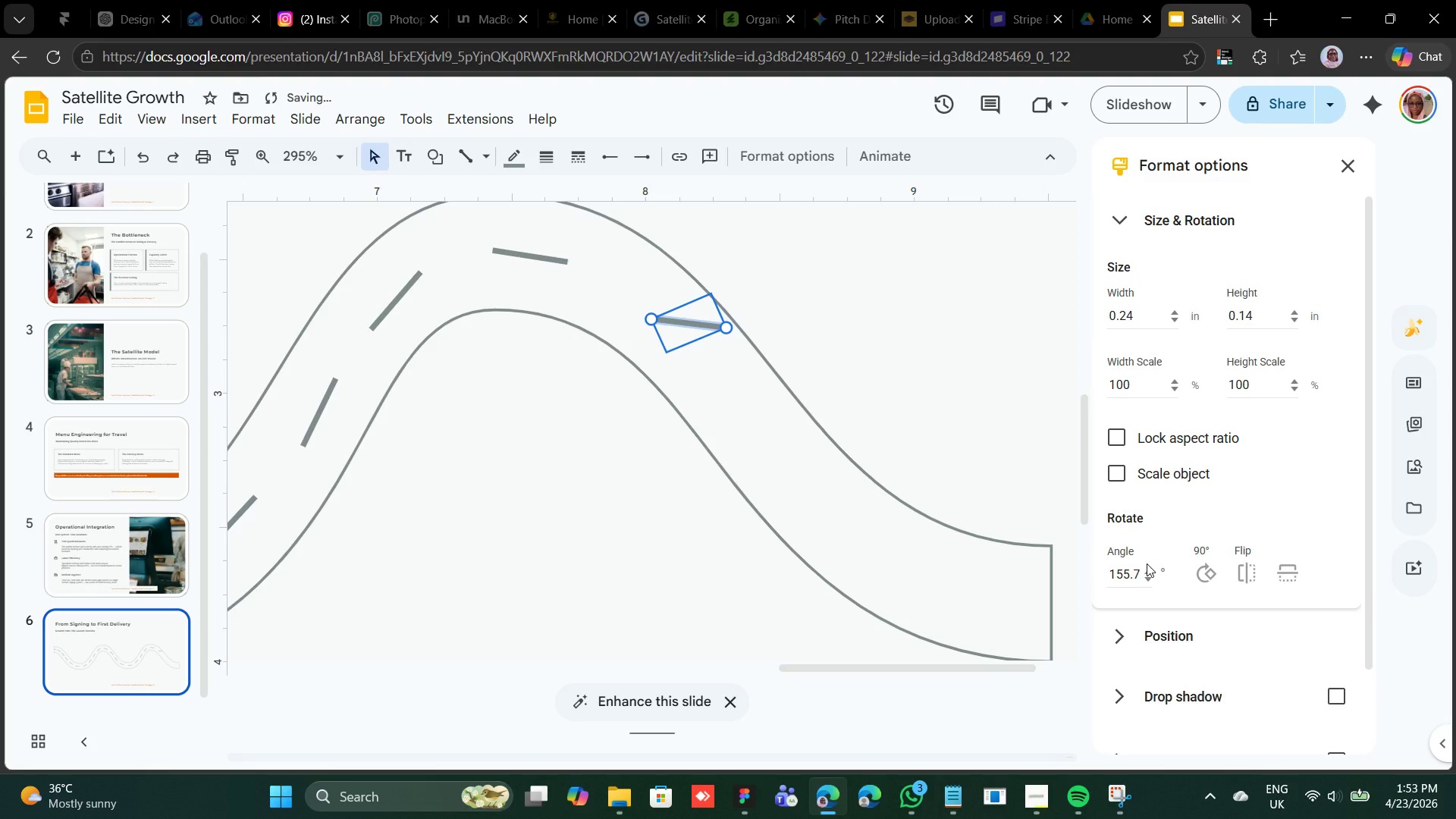 
left_click_drag(start_coordinate=[1147, 563], to_coordinate=[1147, 570])
 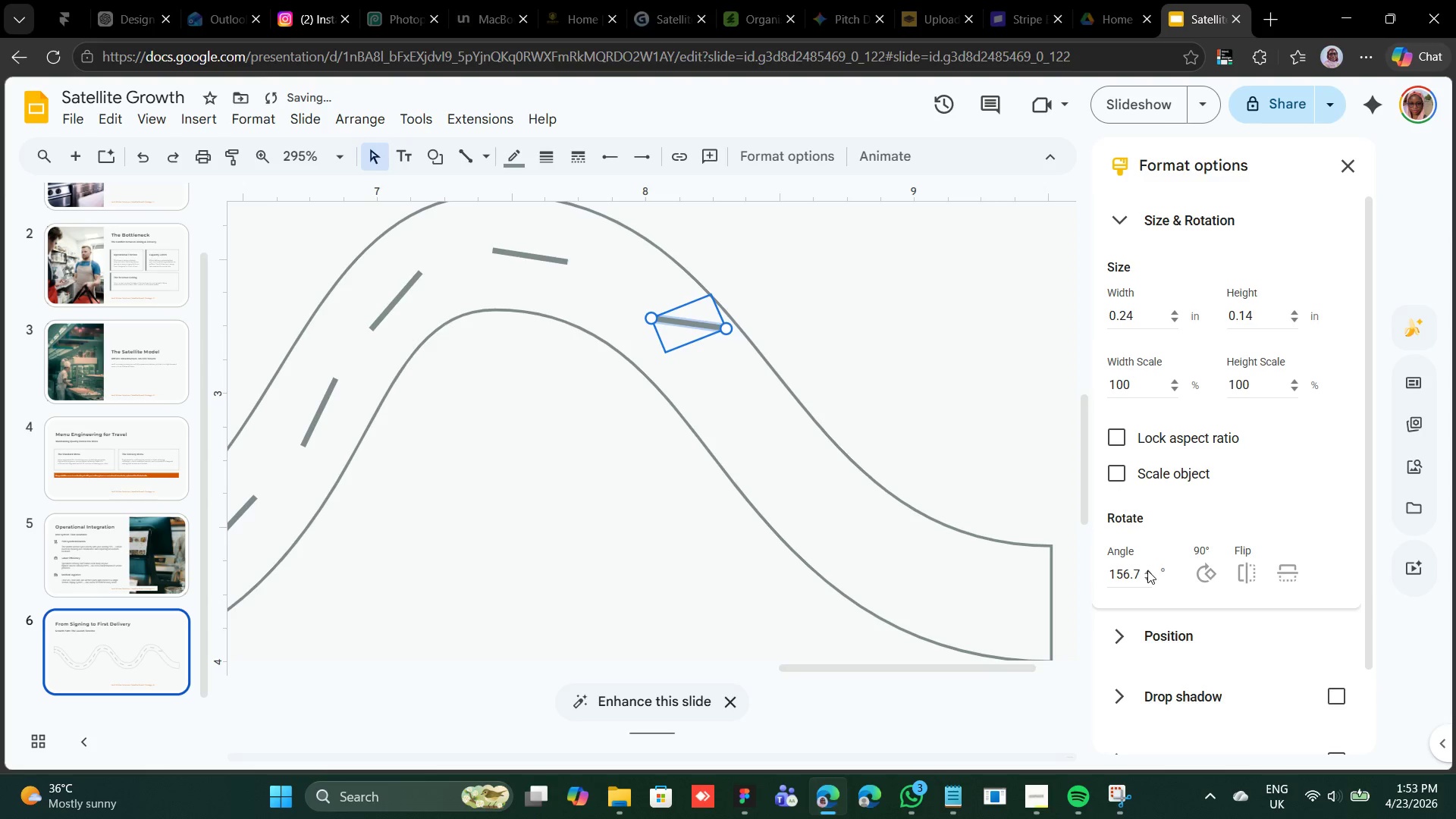 
double_click([1147, 570])
 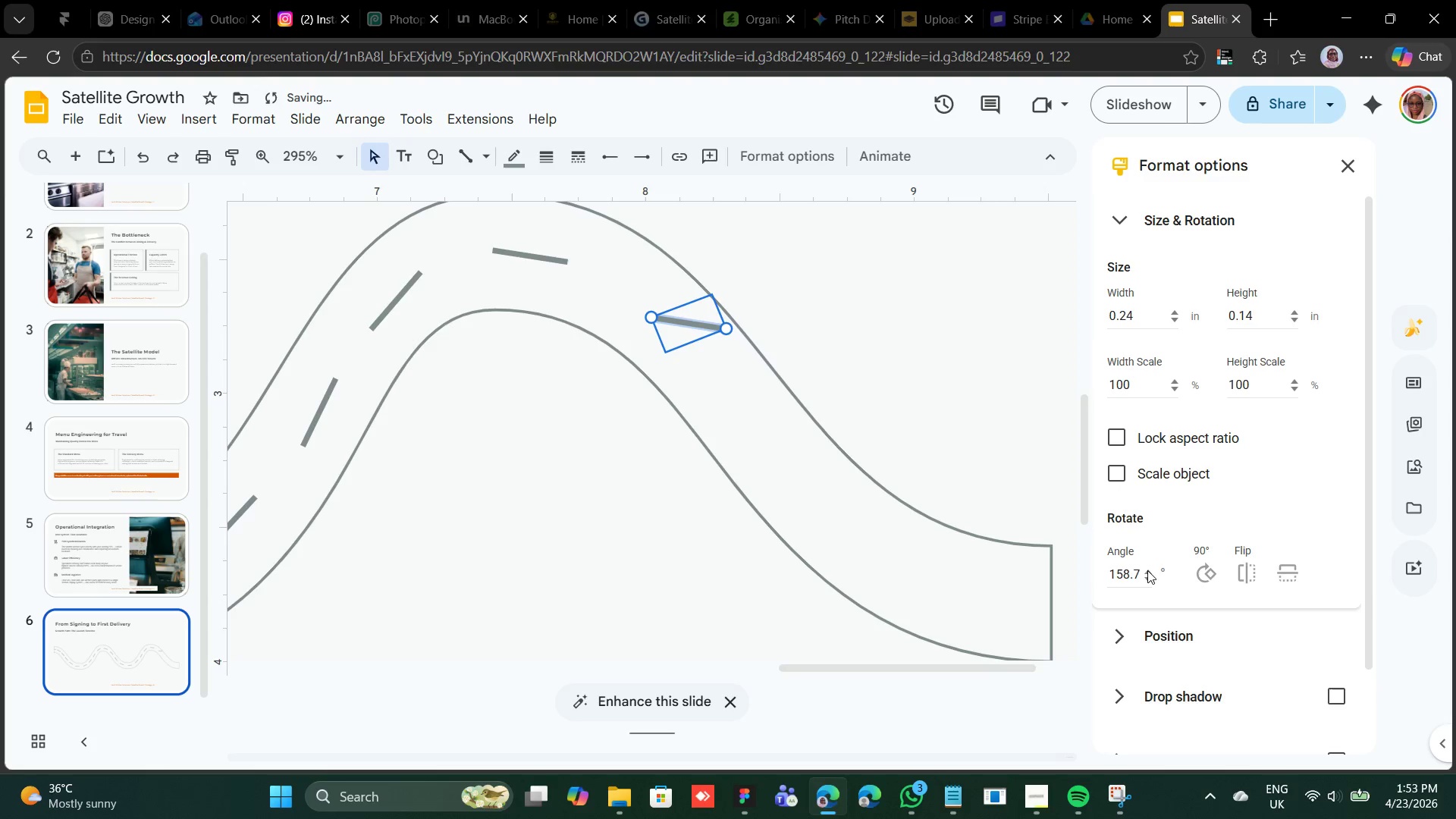 
triple_click([1147, 570])
 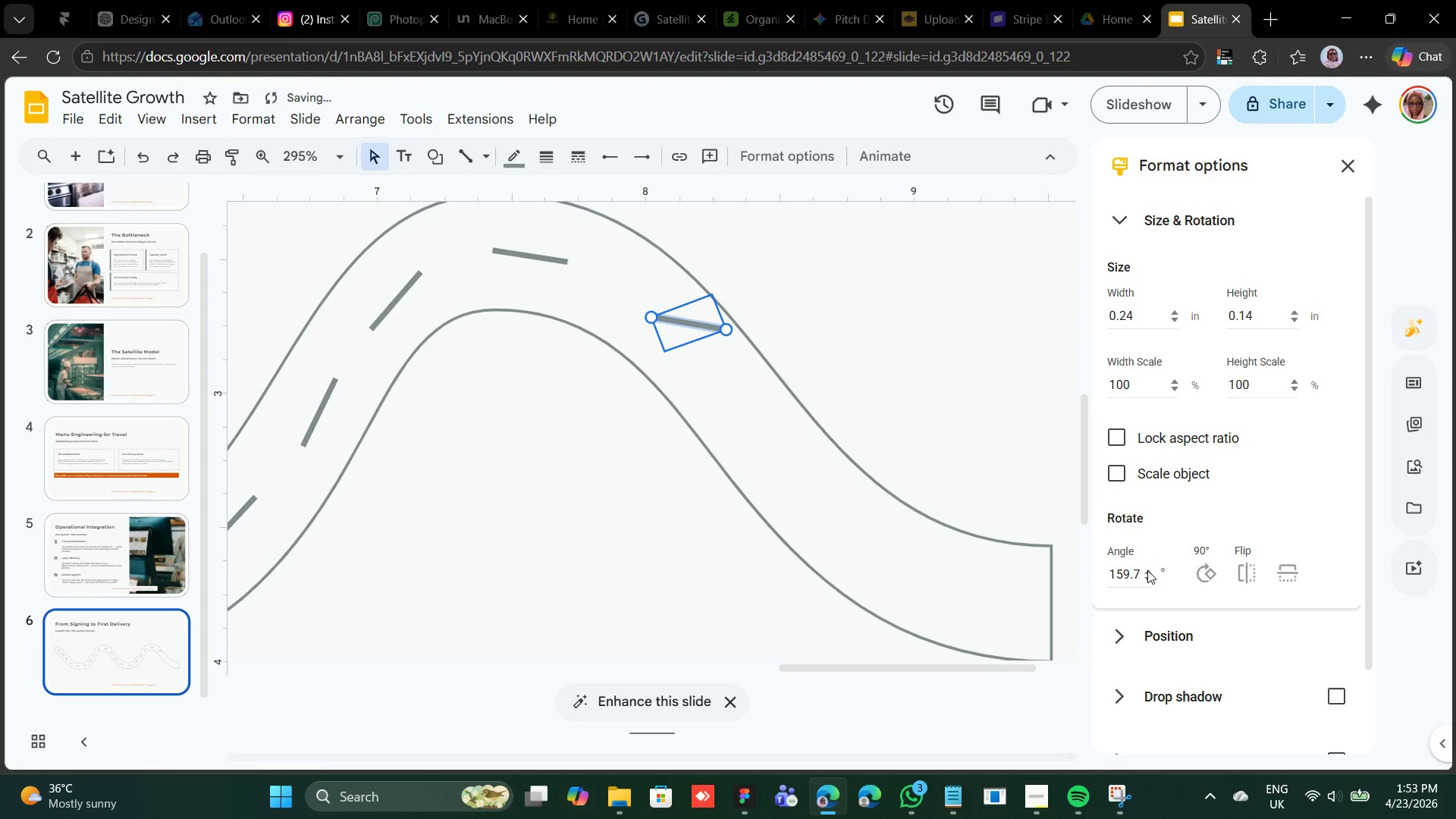 
triple_click([1147, 570])
 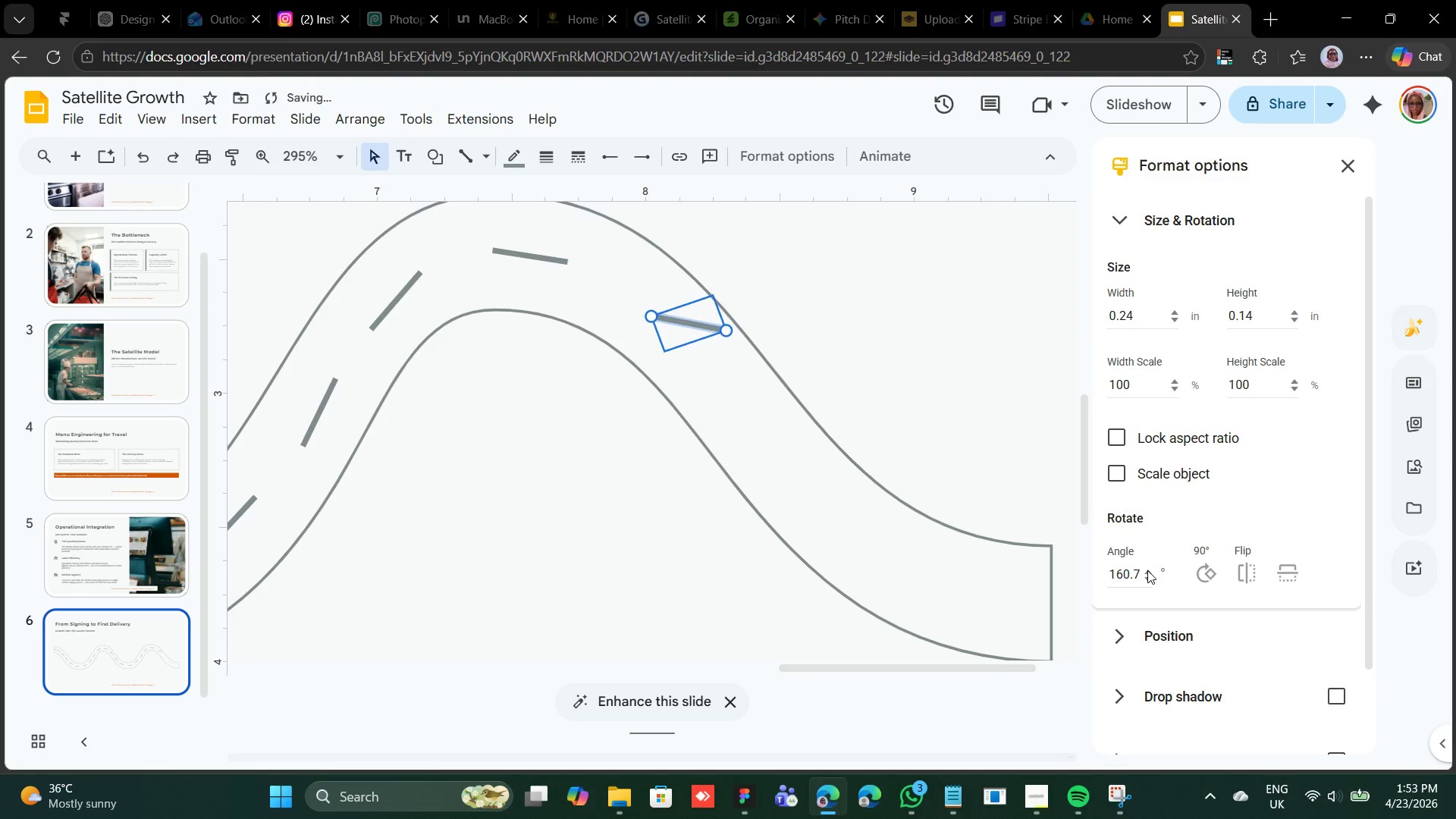 
triple_click([1147, 570])
 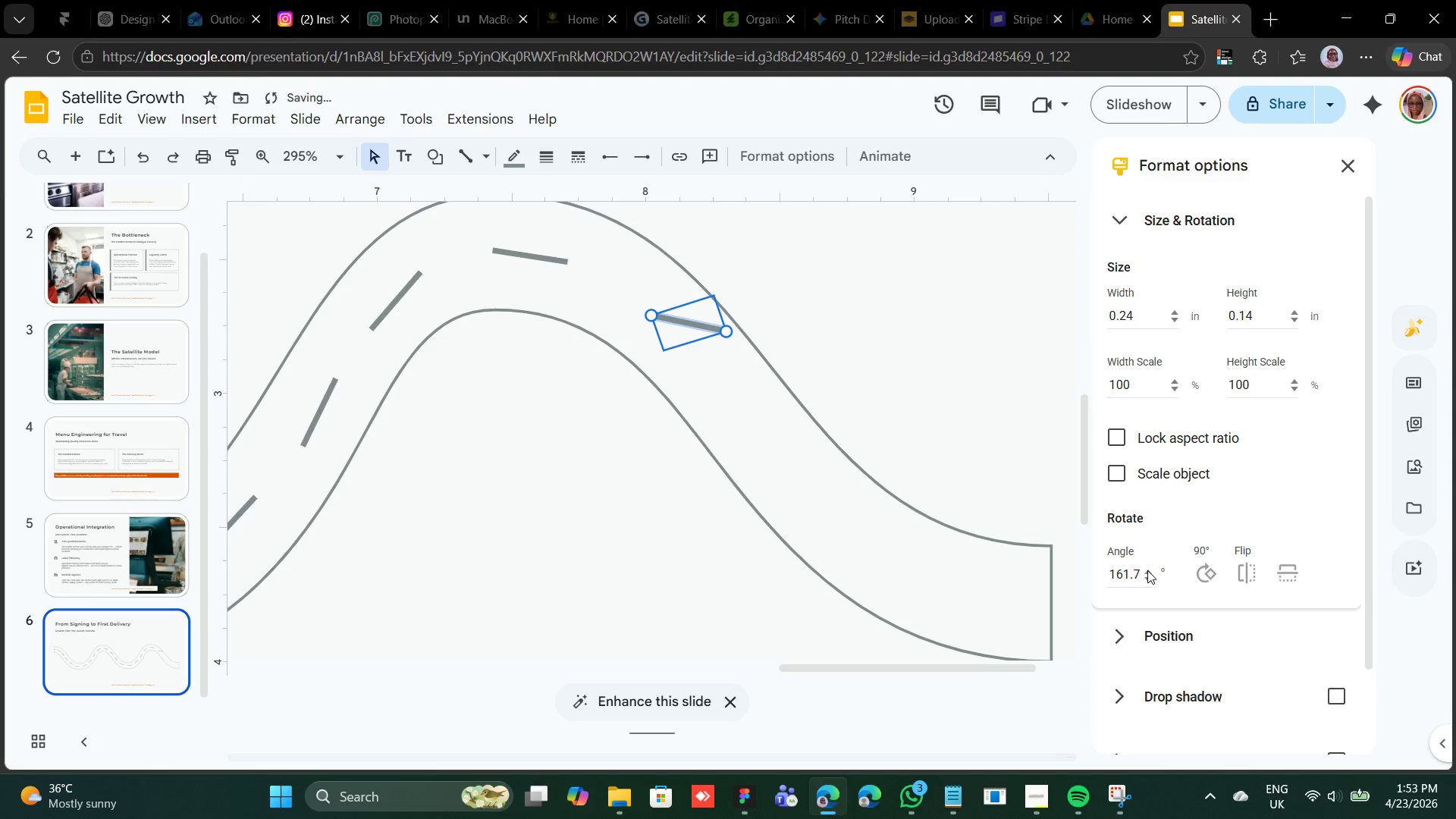 
triple_click([1147, 570])
 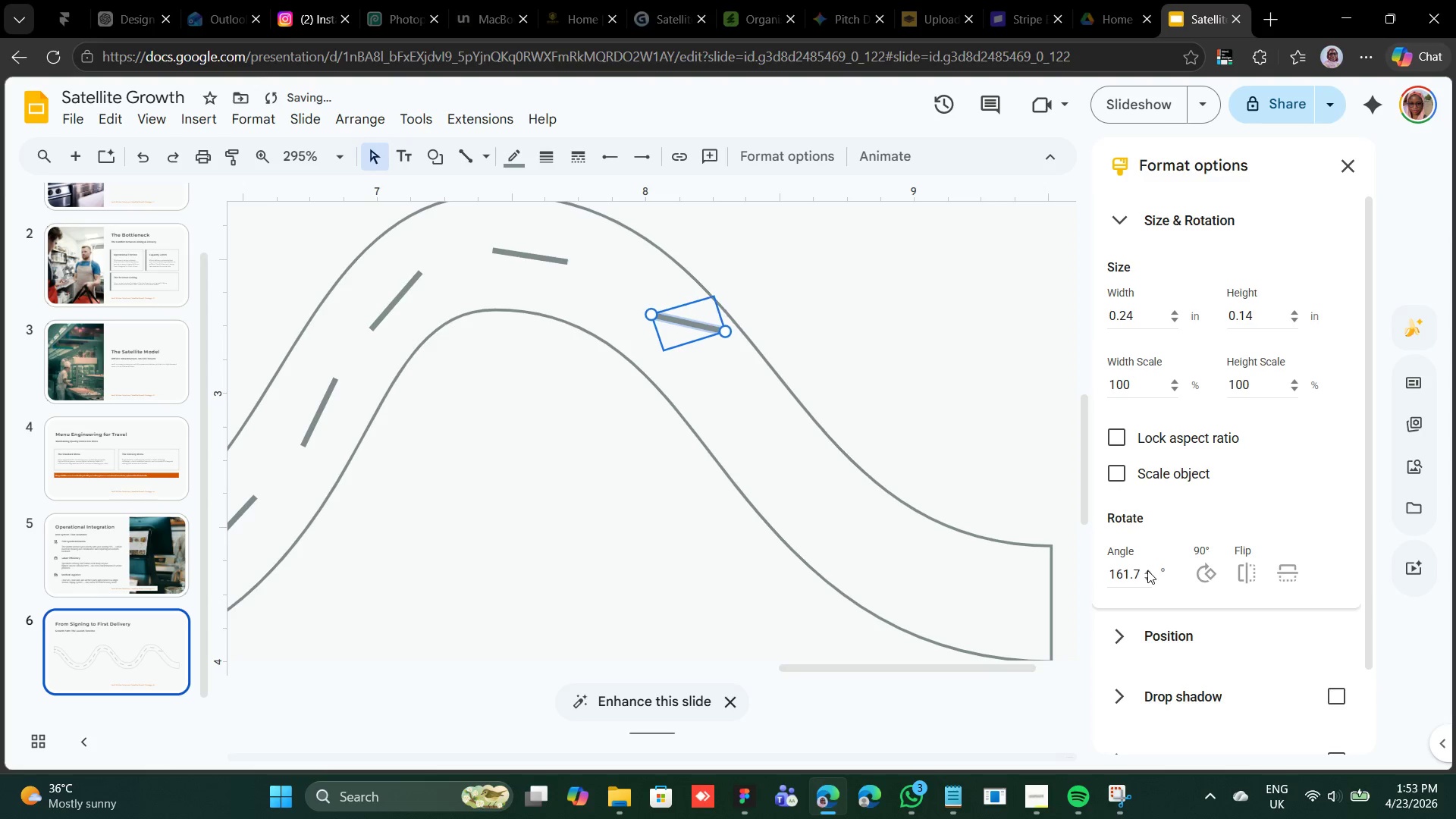 
triple_click([1147, 570])
 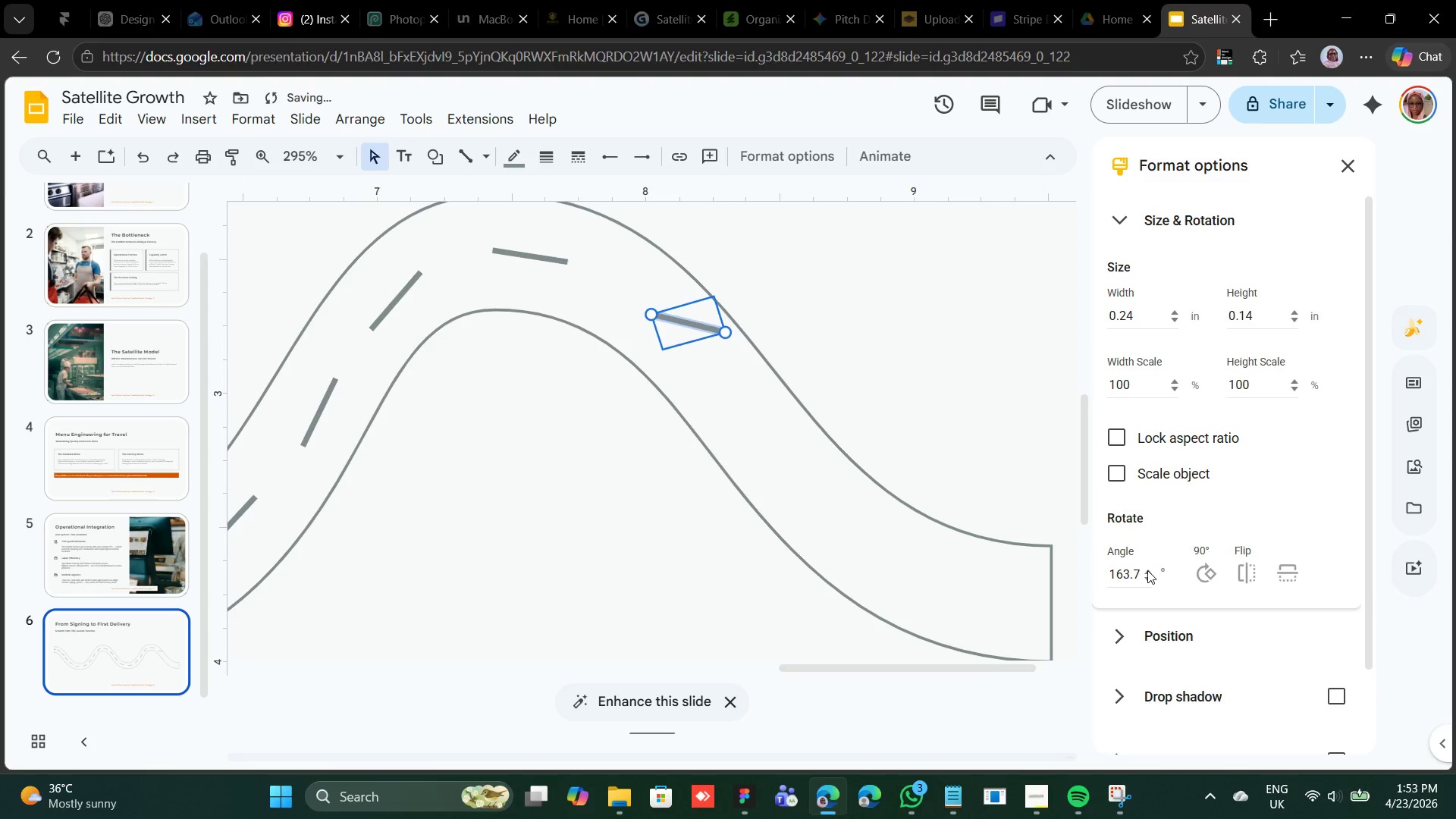 
triple_click([1147, 570])
 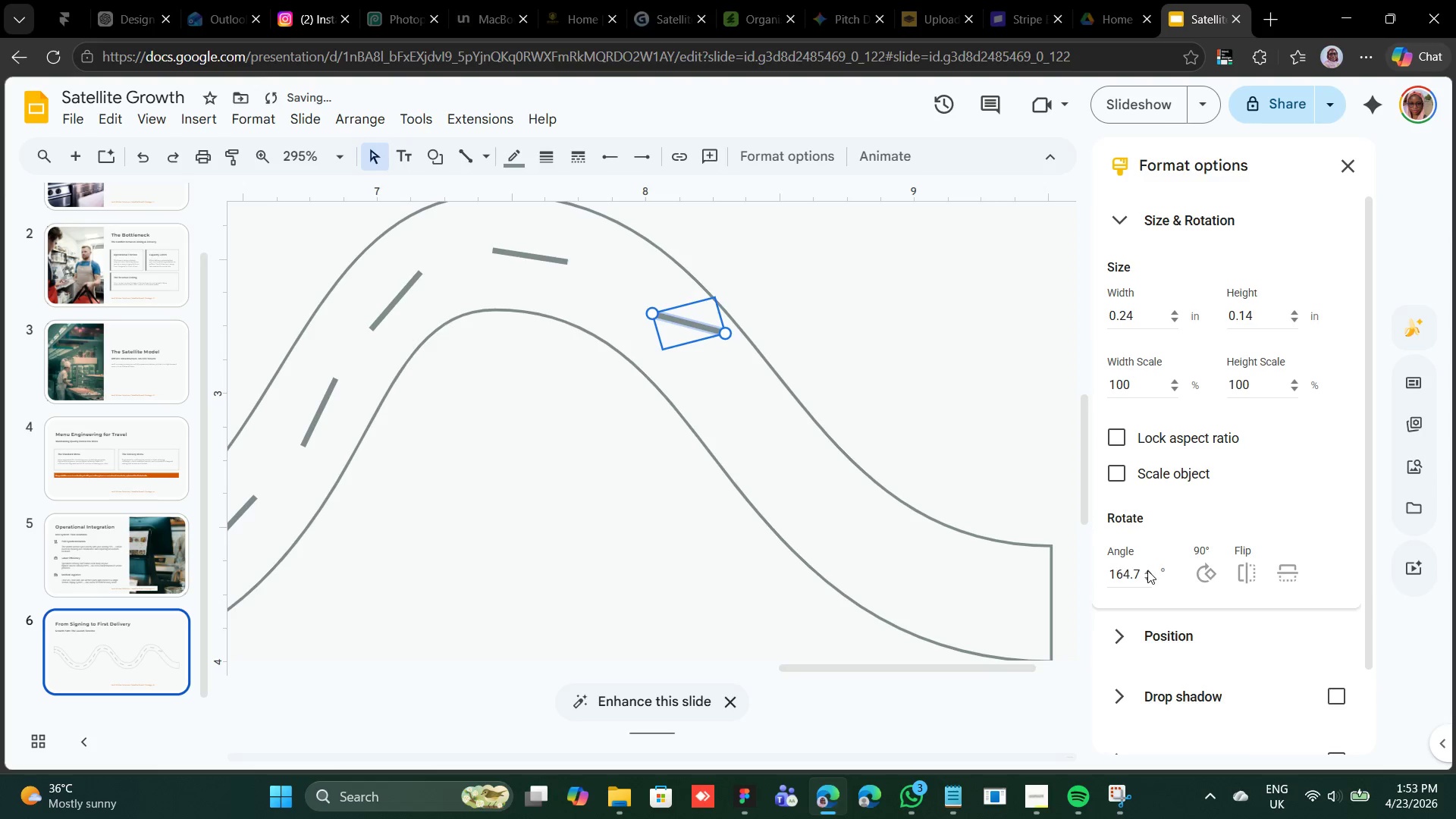 
triple_click([1147, 570])
 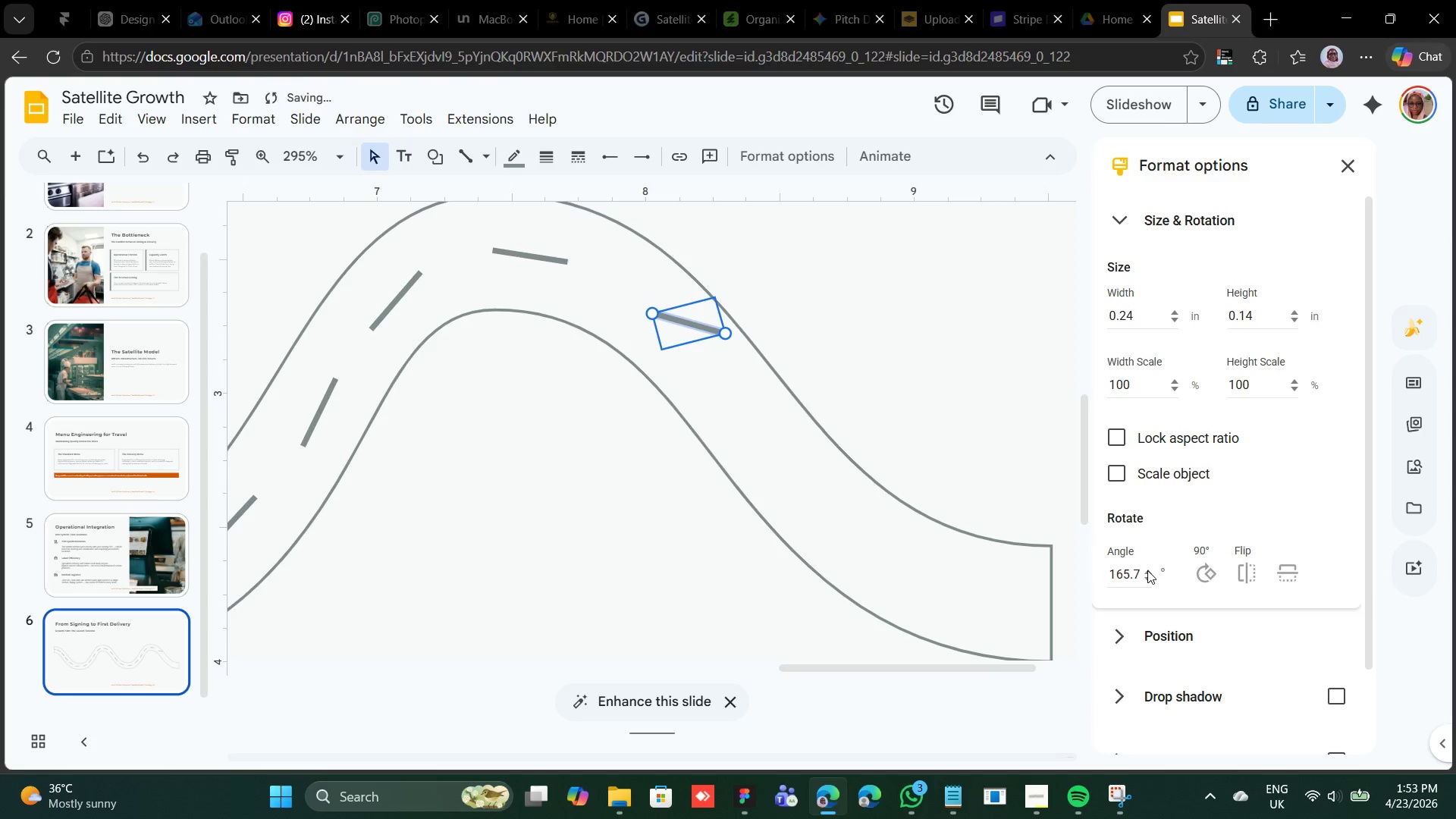 
triple_click([1147, 570])
 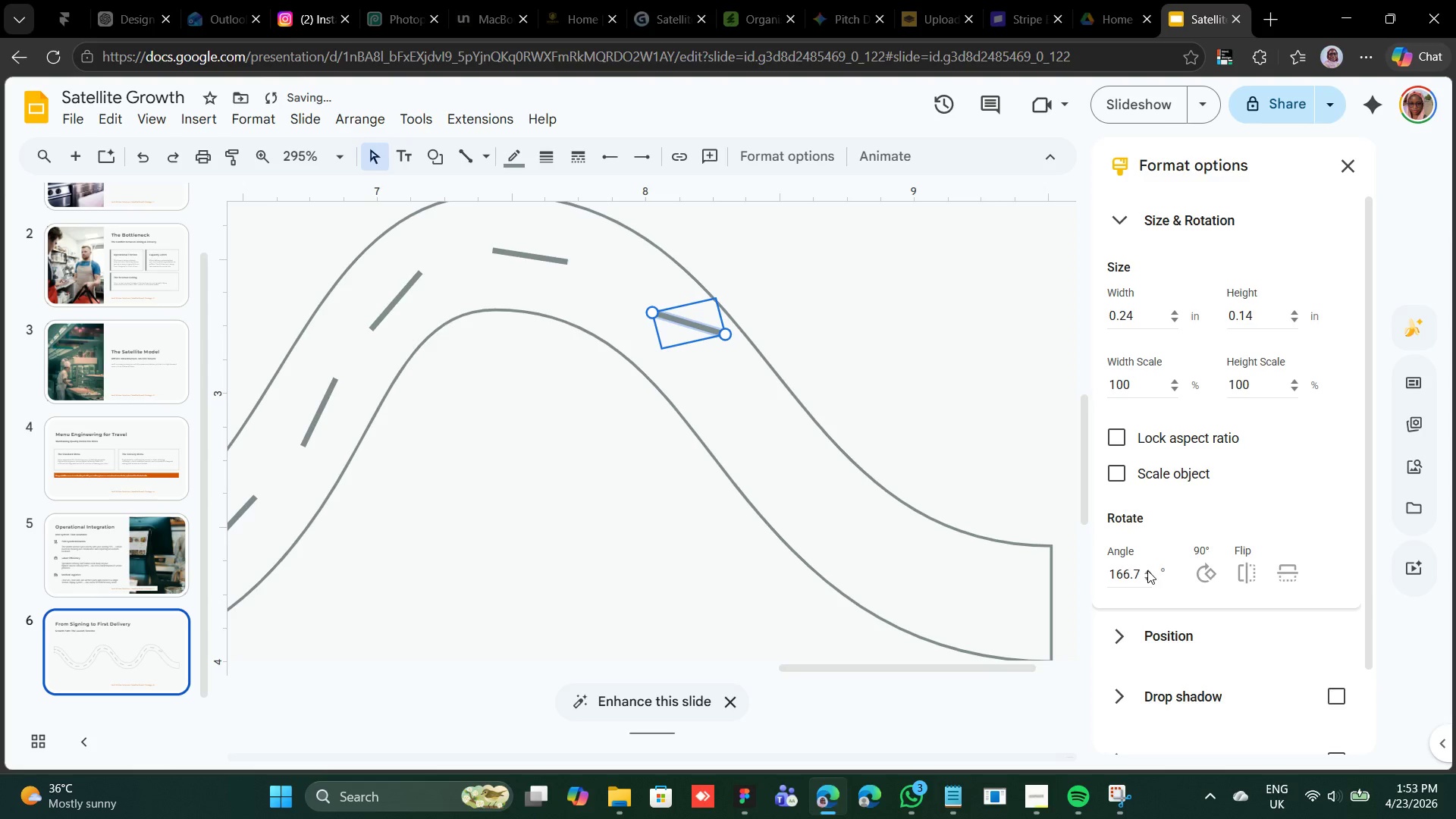 
triple_click([1147, 570])
 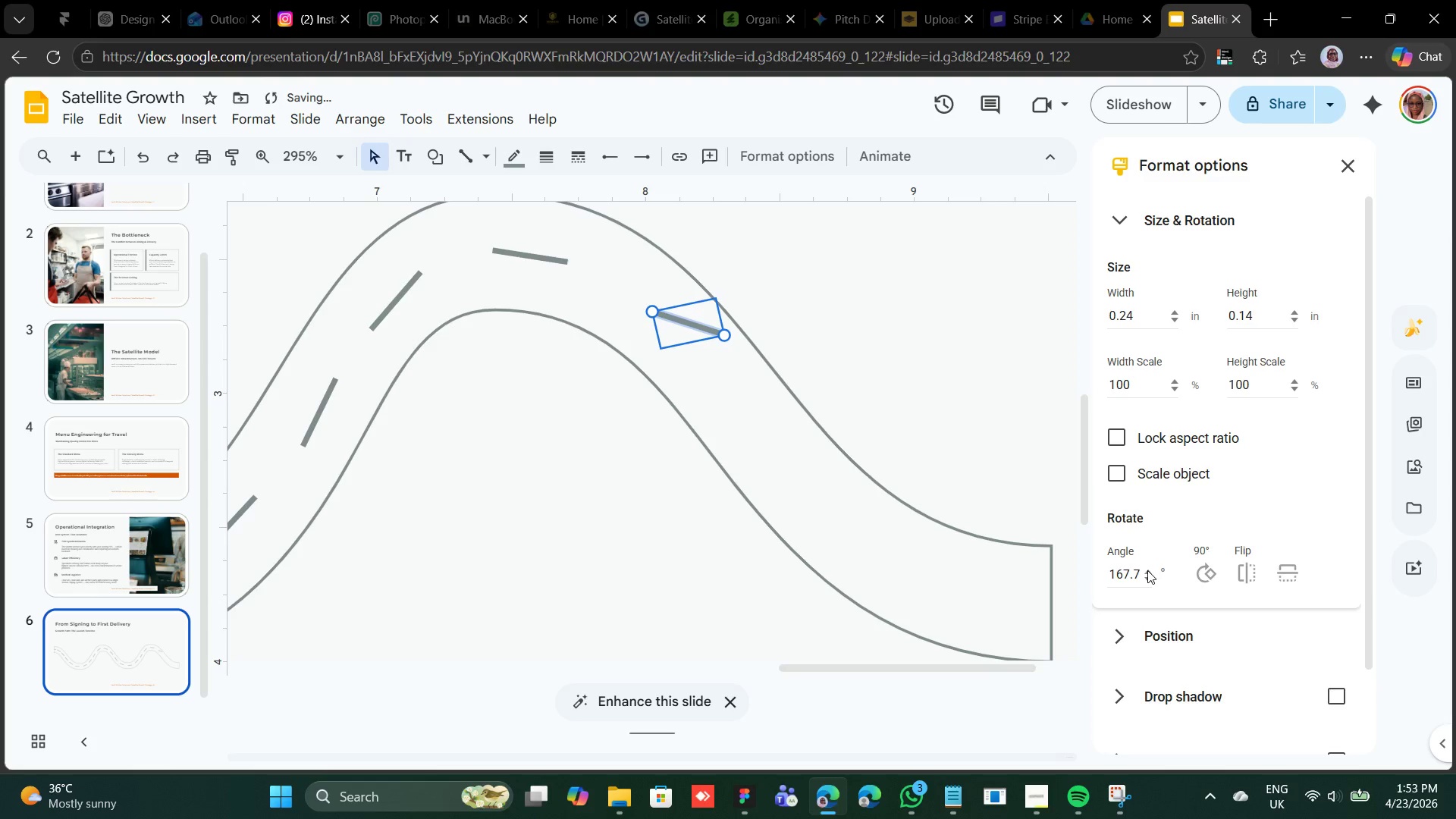 
triple_click([1147, 570])
 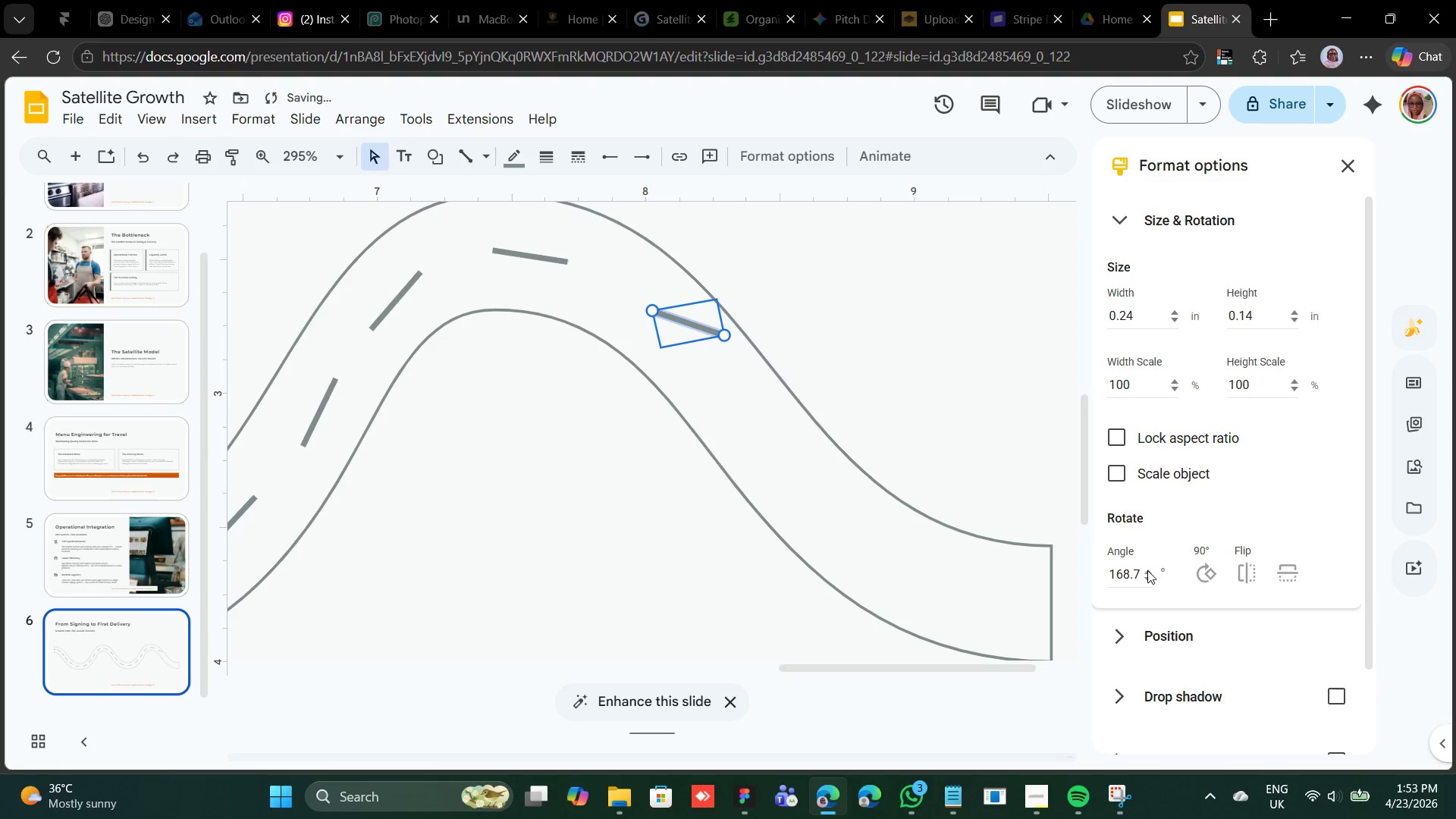 
triple_click([1147, 570])
 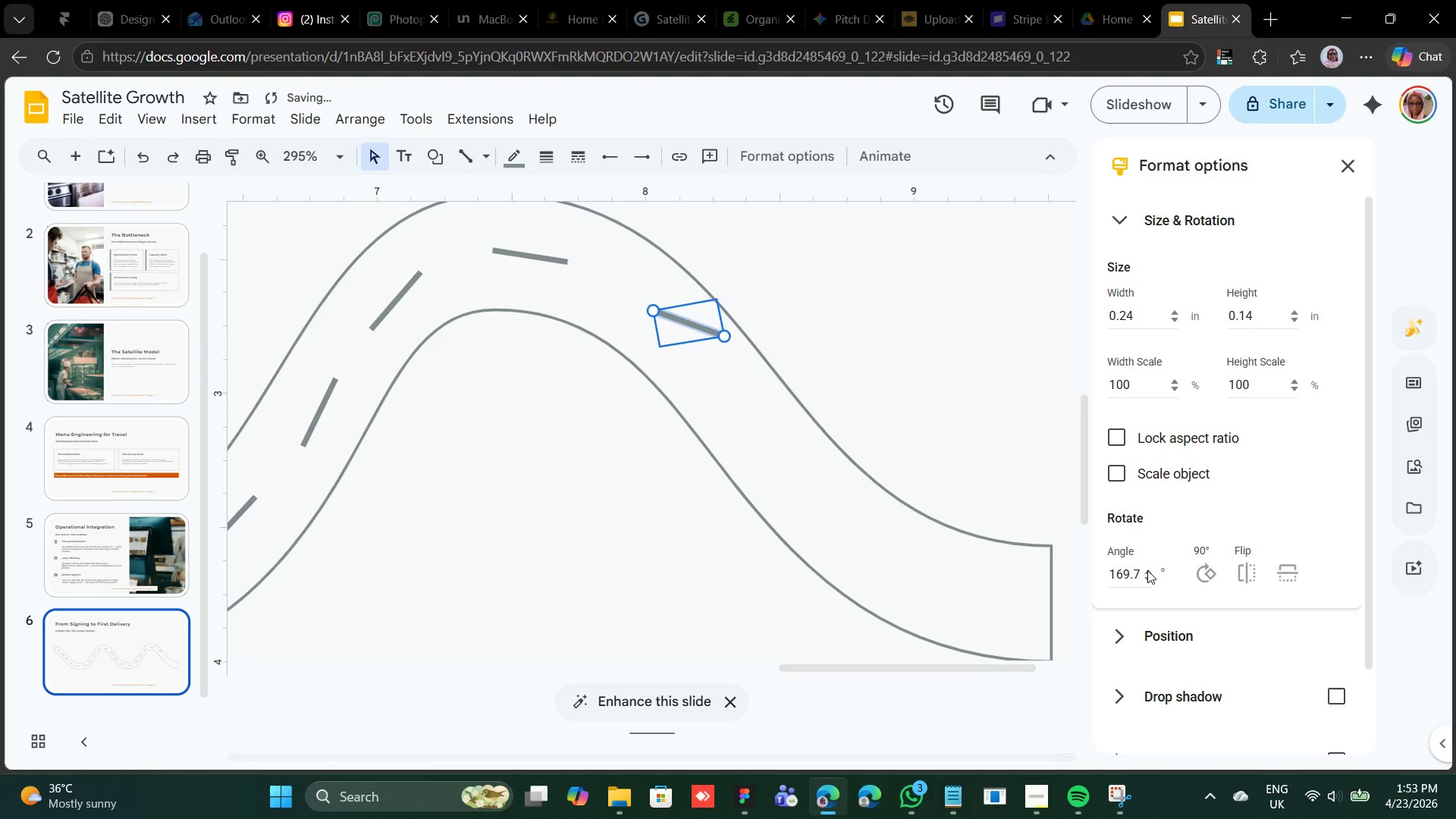 
triple_click([1147, 570])
 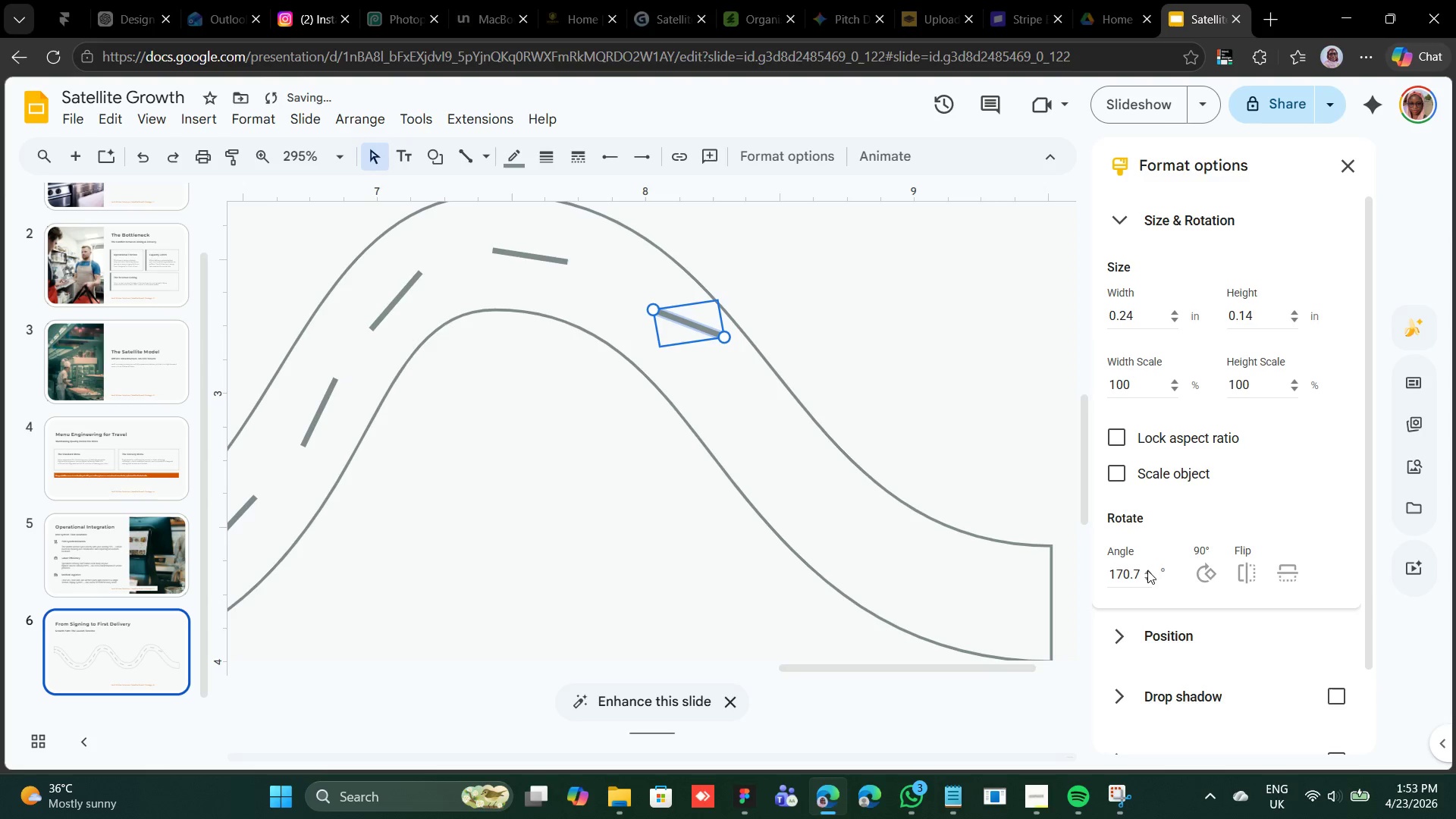 
triple_click([1147, 570])
 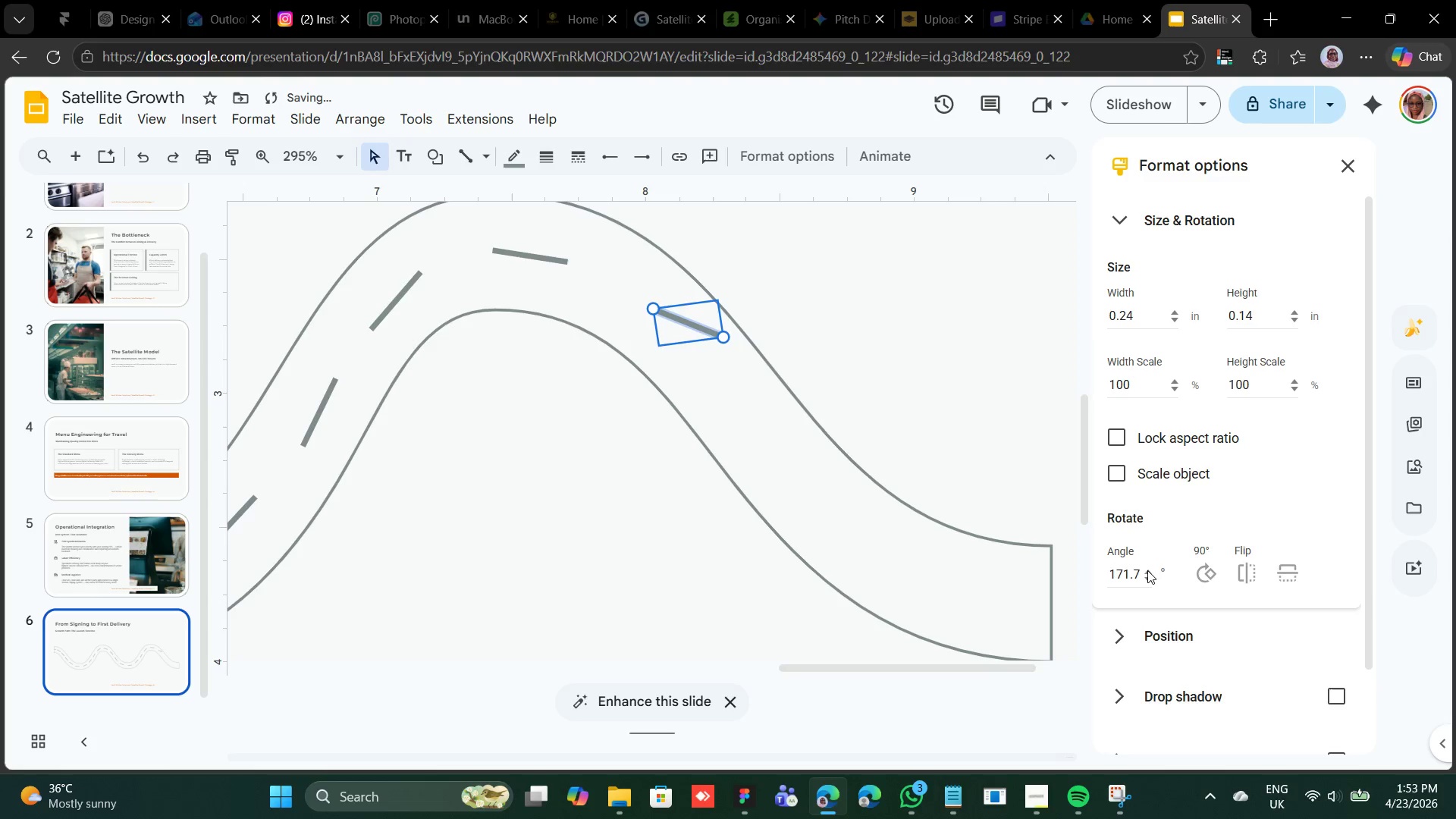 
triple_click([1147, 570])
 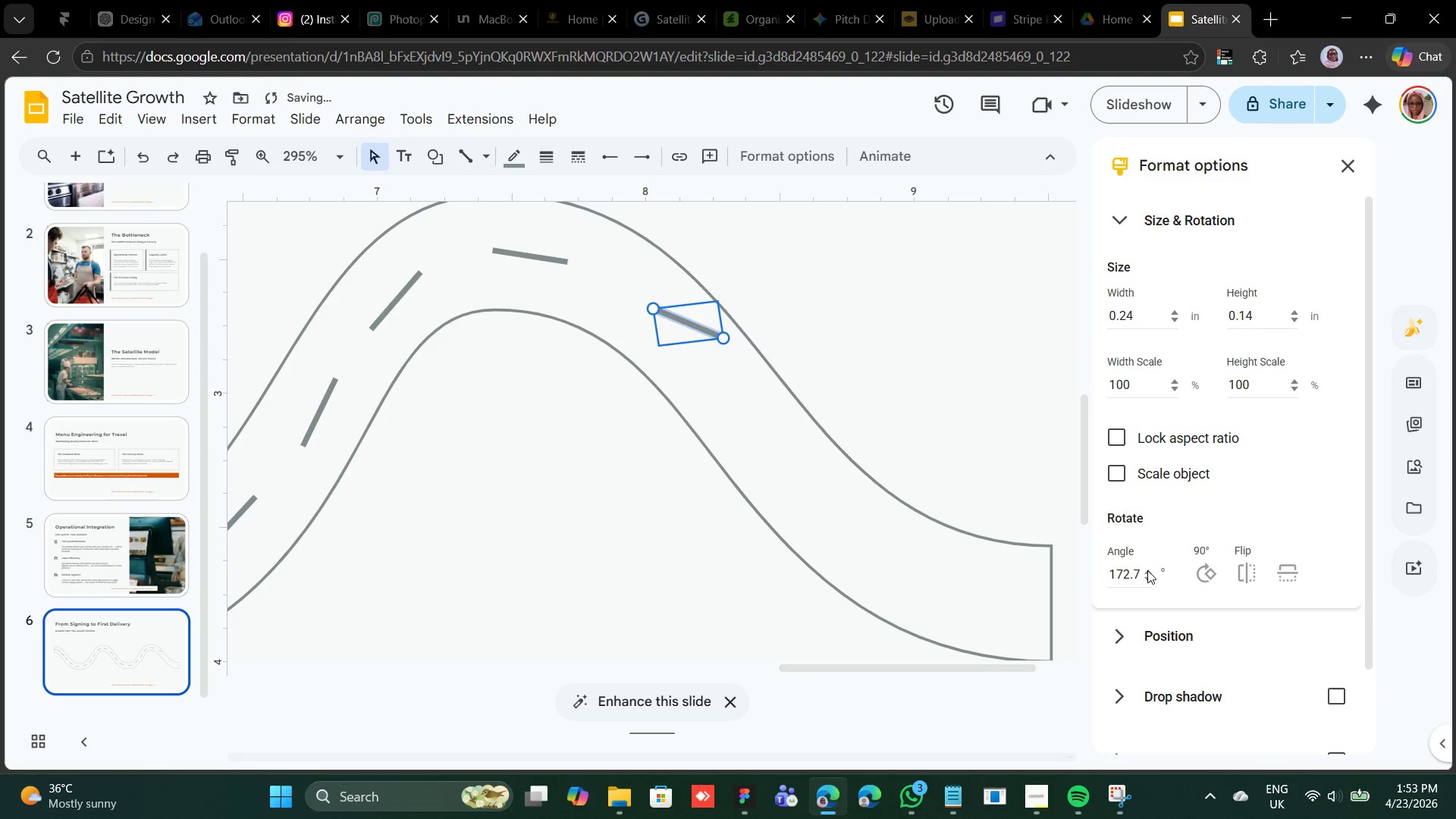 
triple_click([1147, 570])
 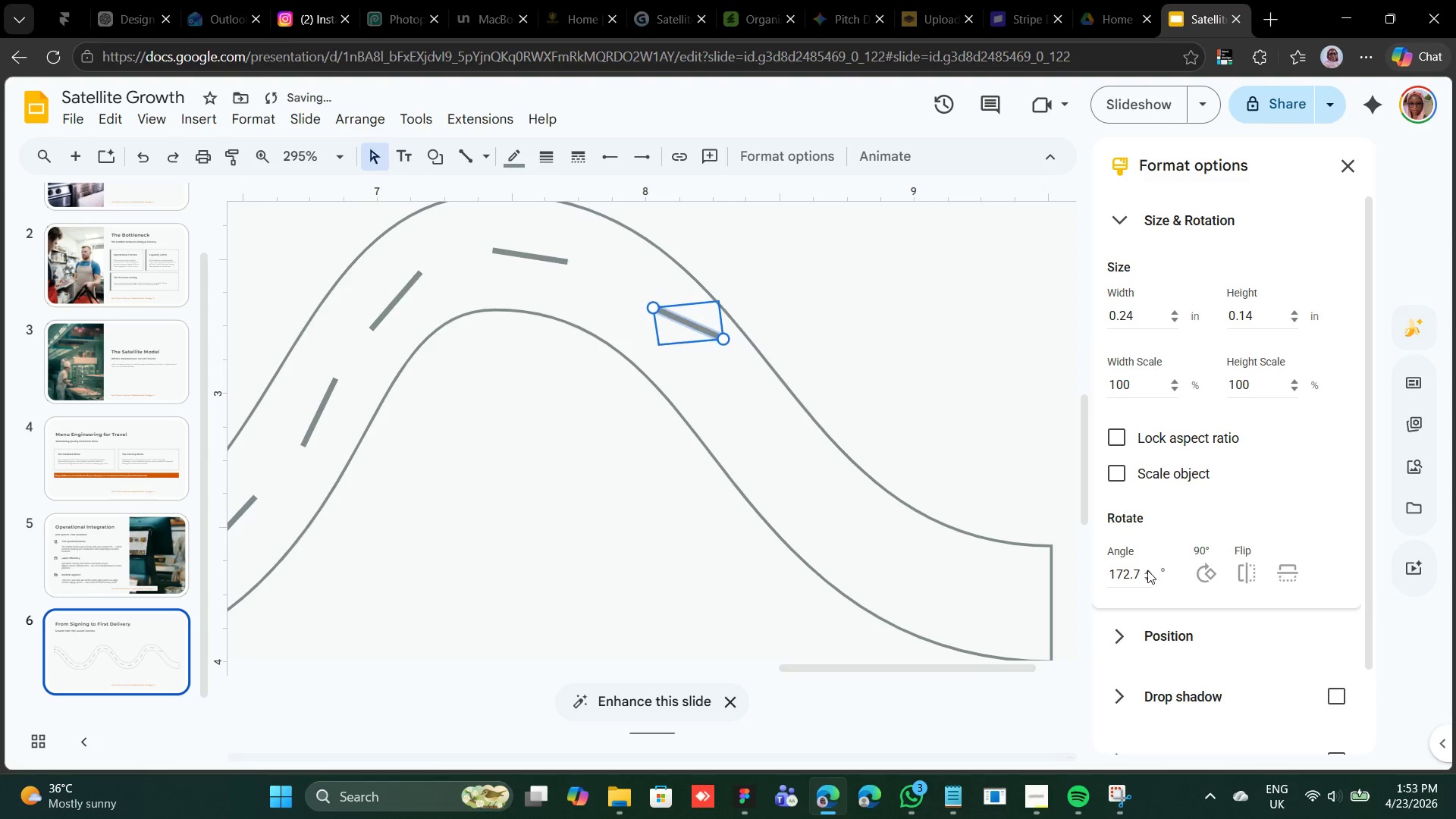 
triple_click([1147, 570])
 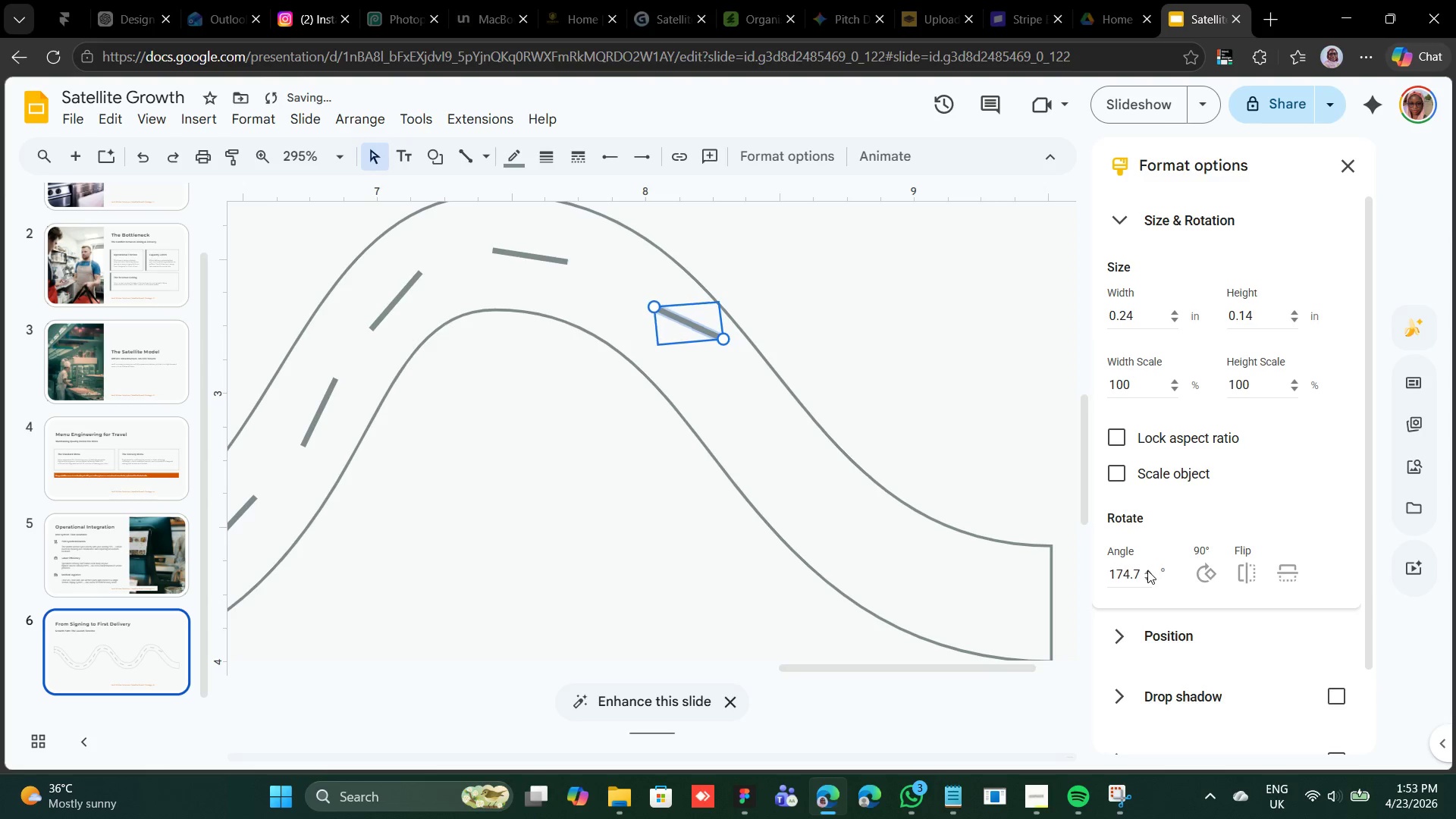 
triple_click([1147, 570])
 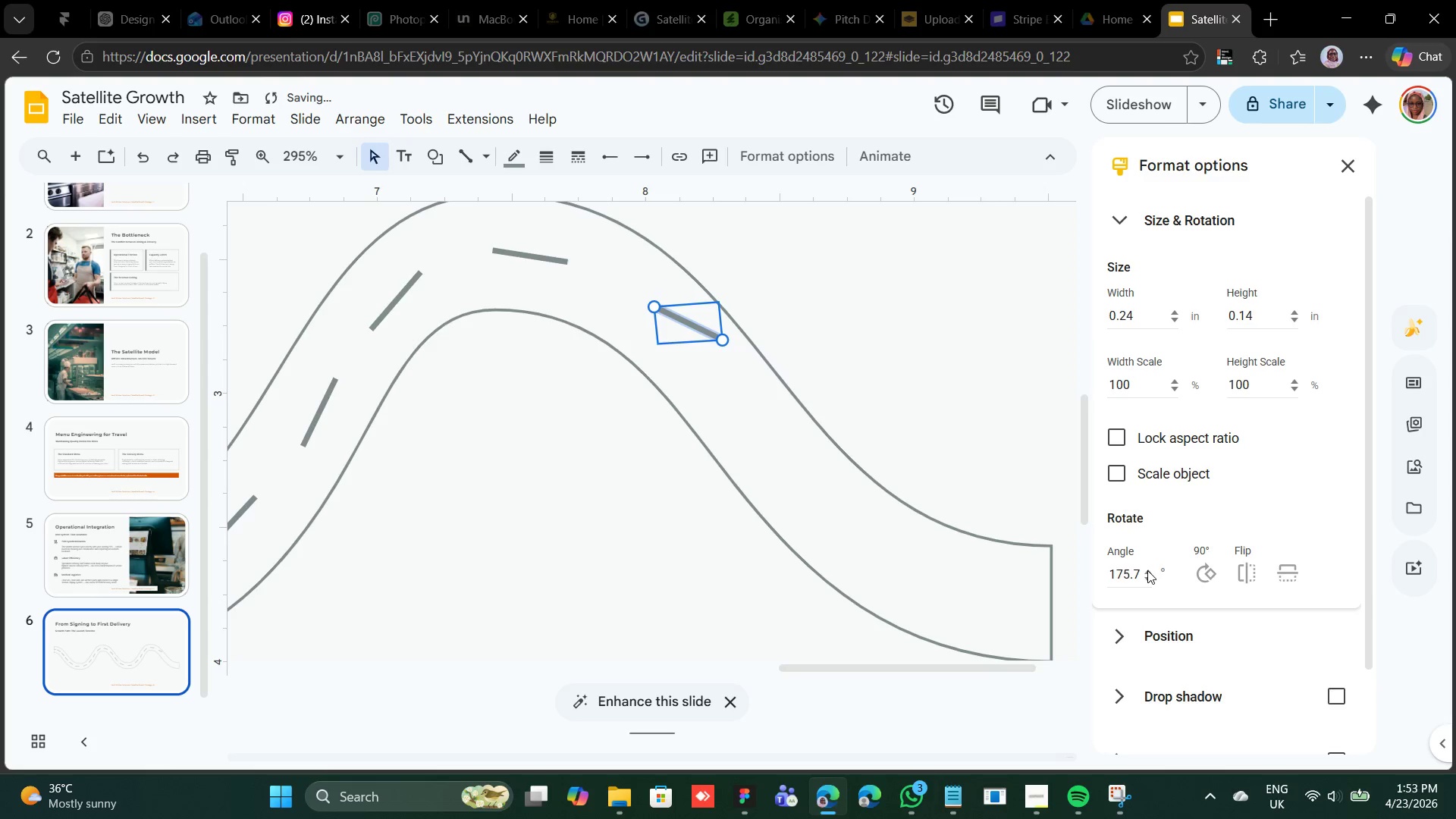 
triple_click([1147, 570])
 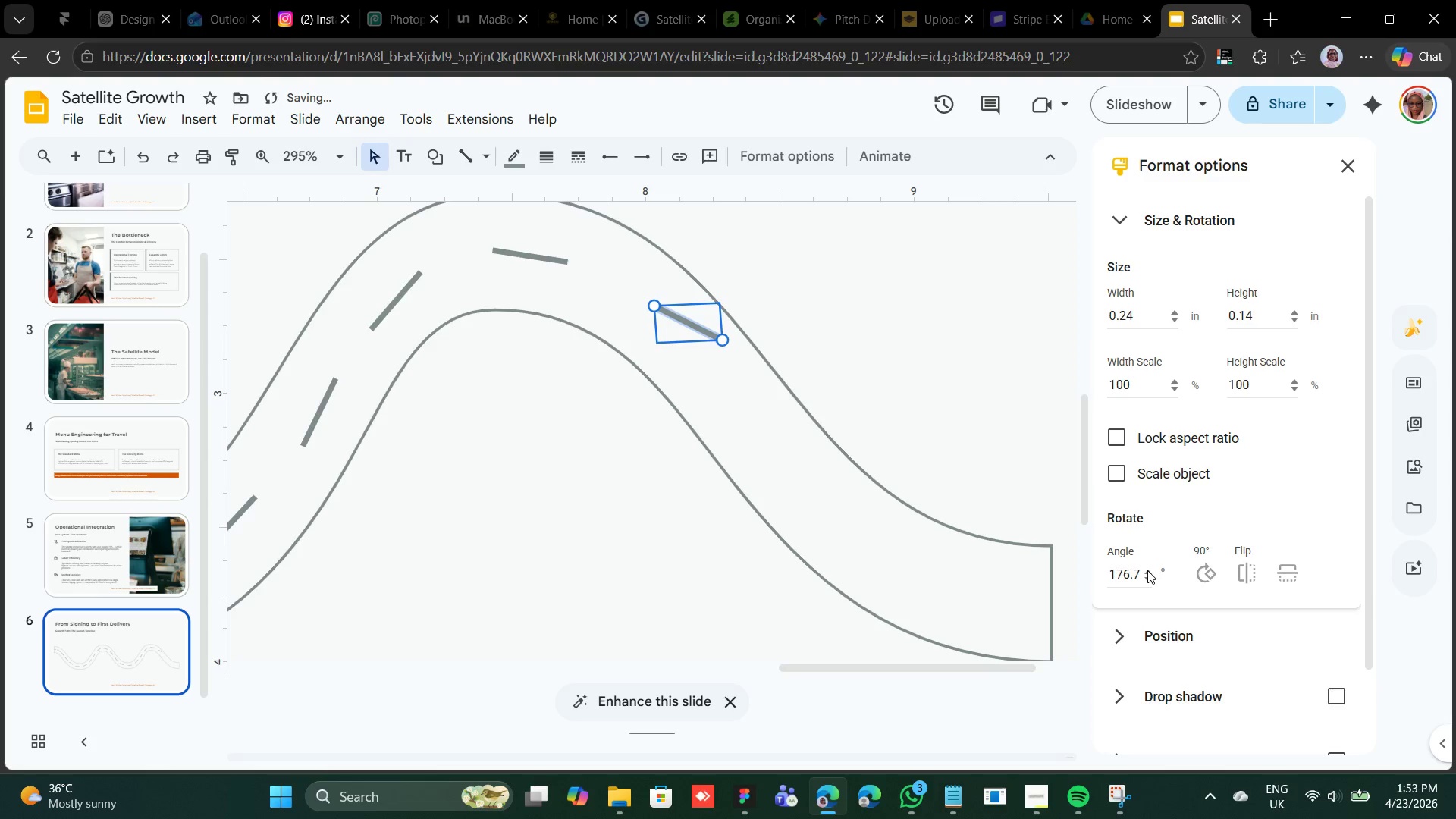 
triple_click([1147, 570])
 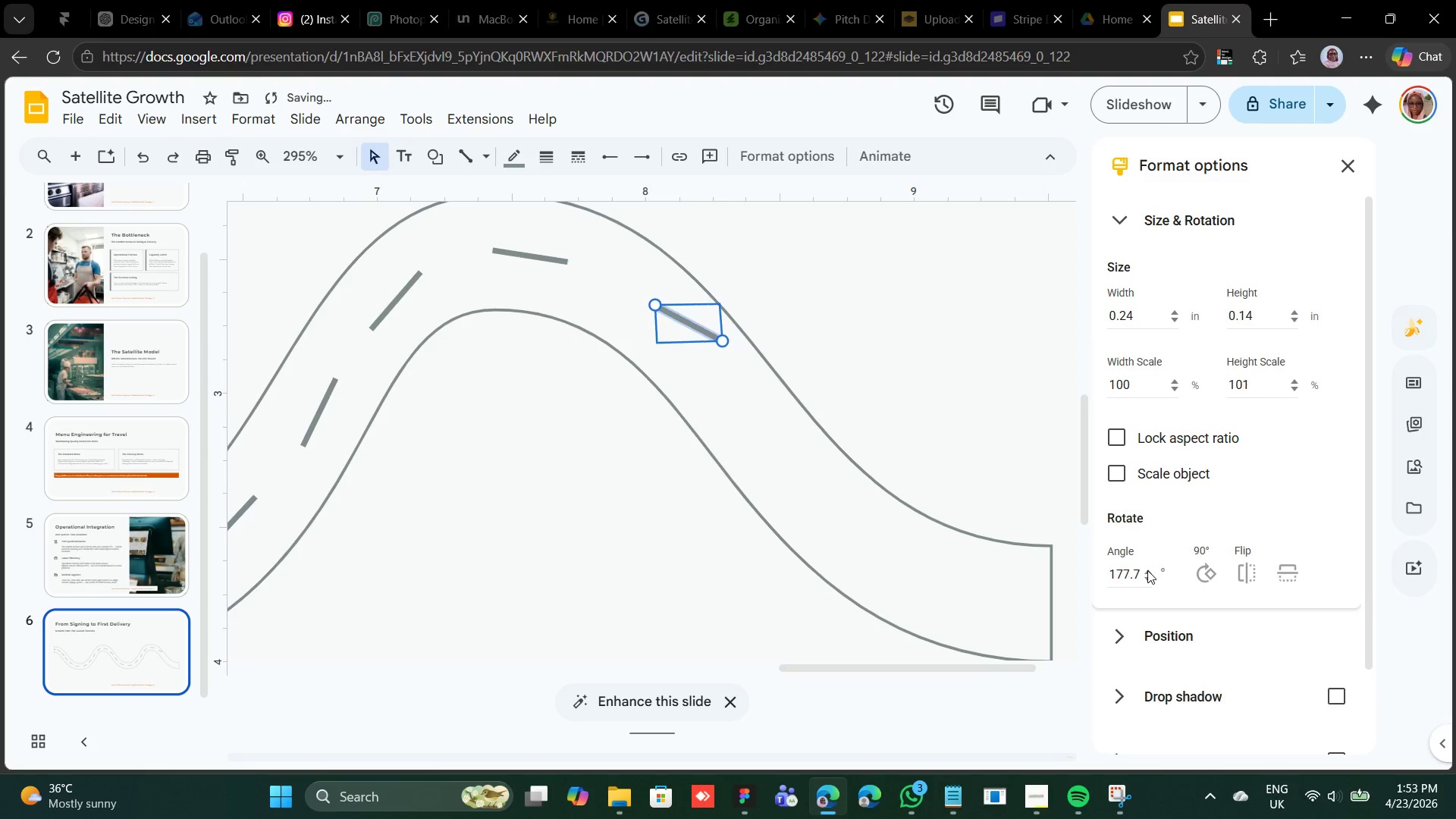 
triple_click([1147, 570])
 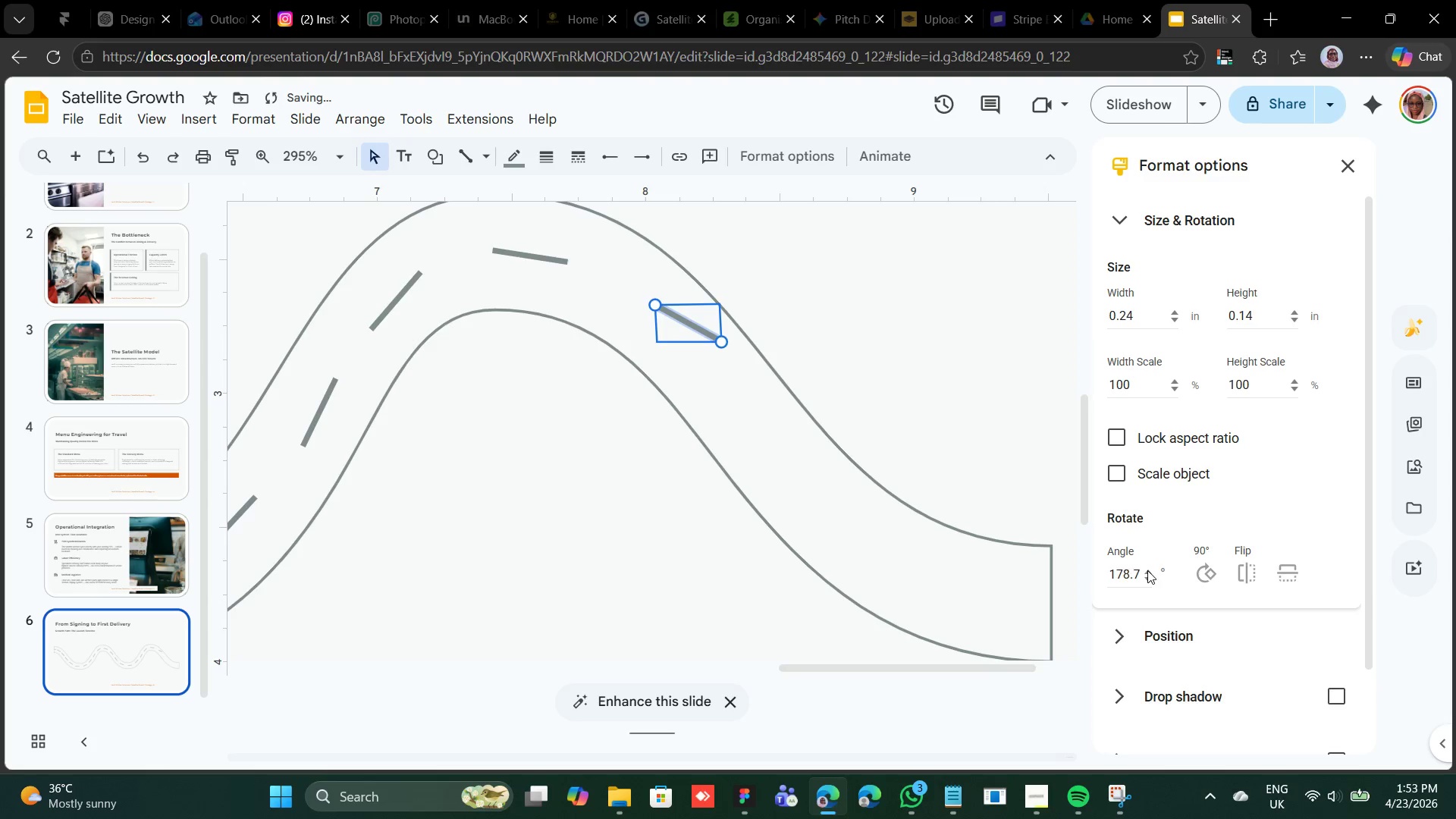 
triple_click([1147, 570])
 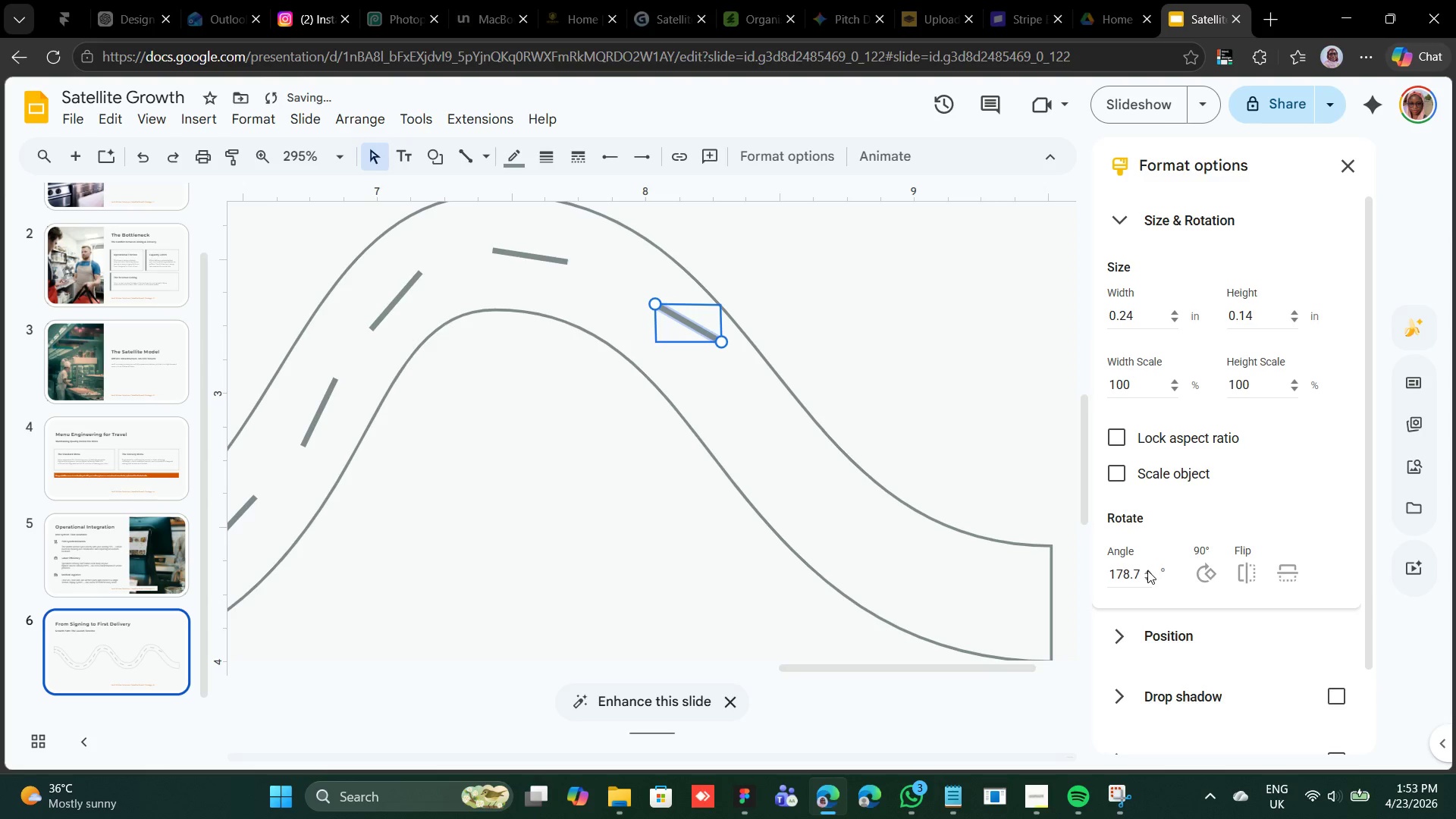 
triple_click([1147, 570])
 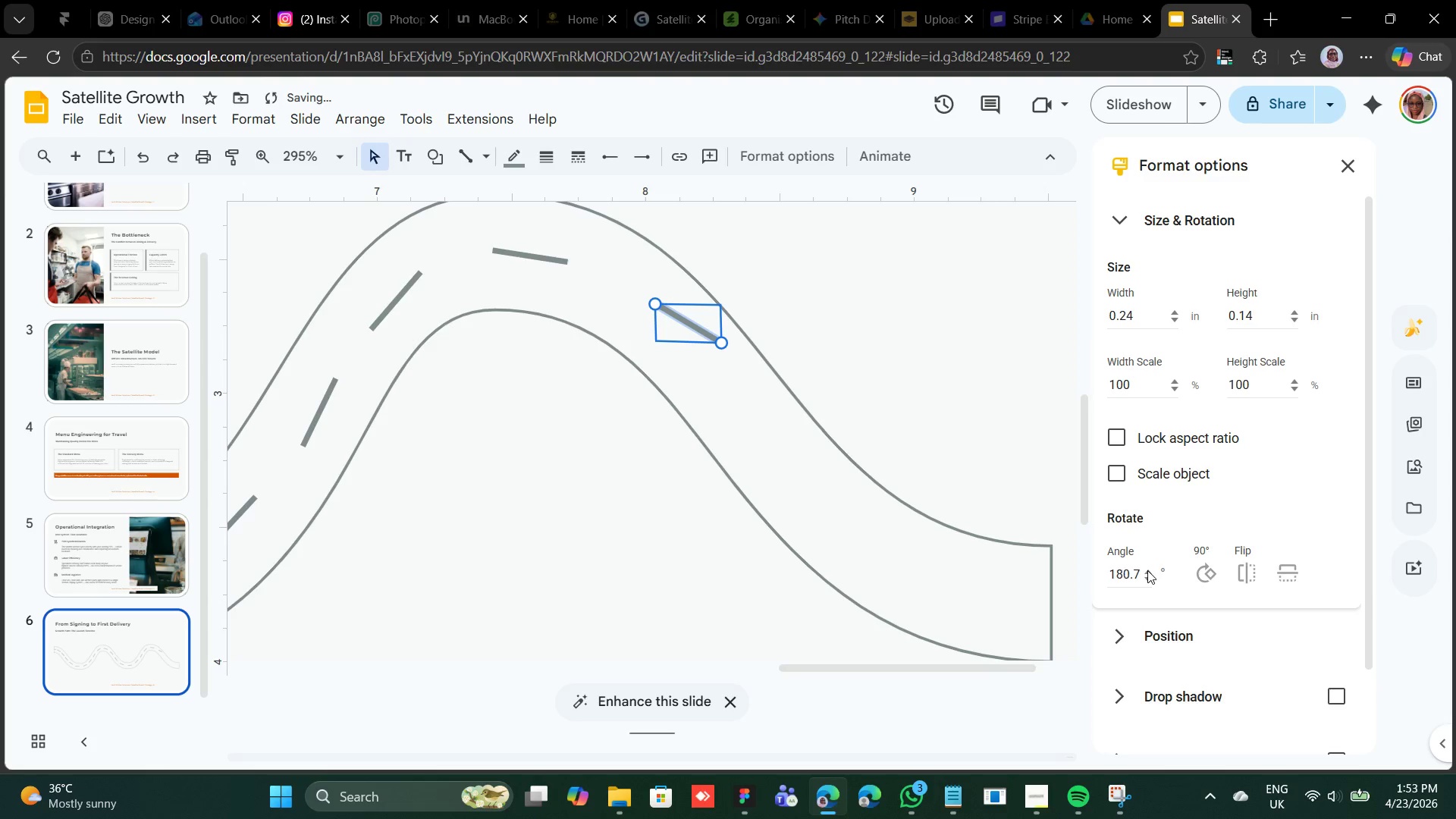 
triple_click([1147, 570])
 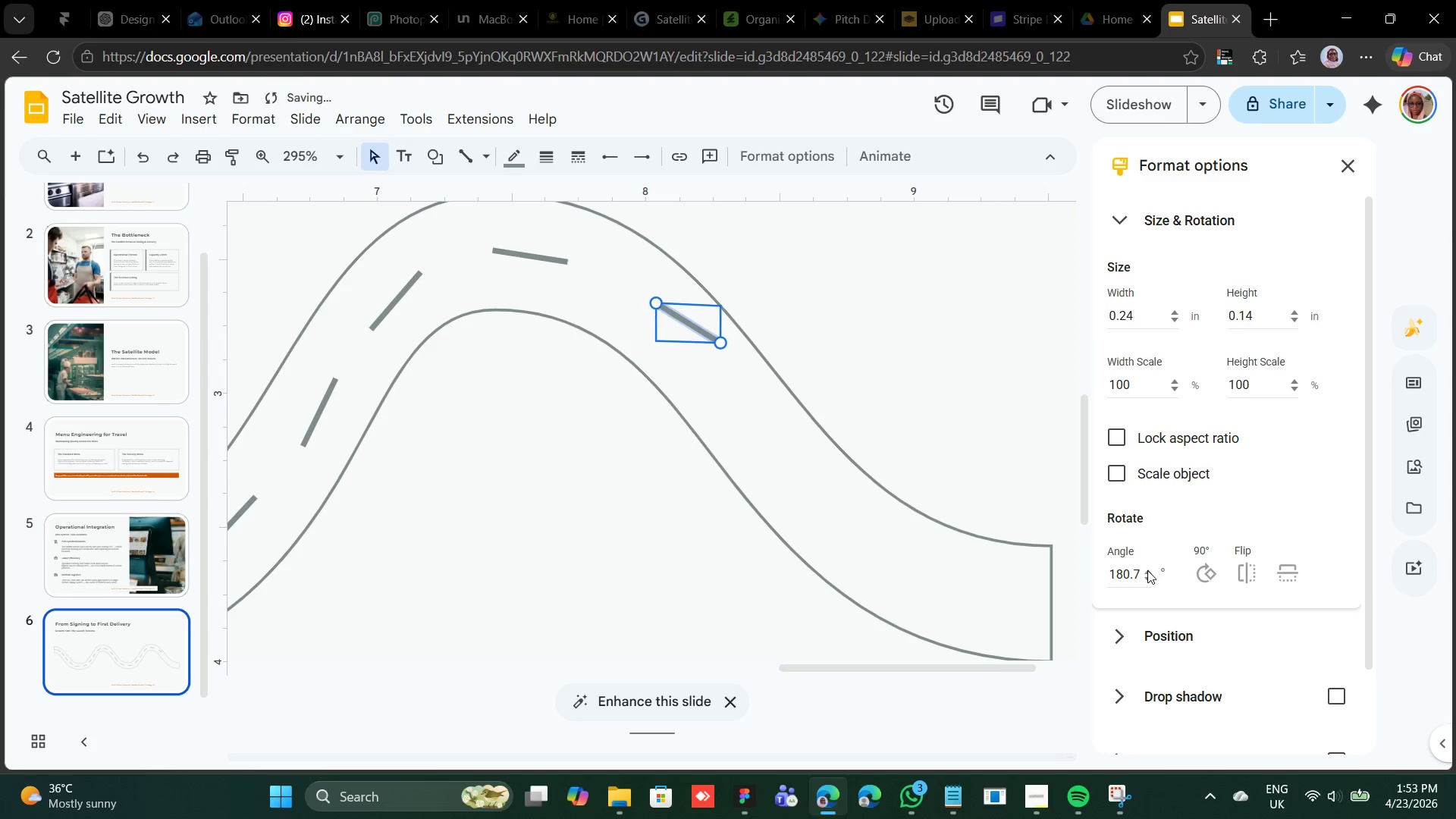 
triple_click([1147, 570])
 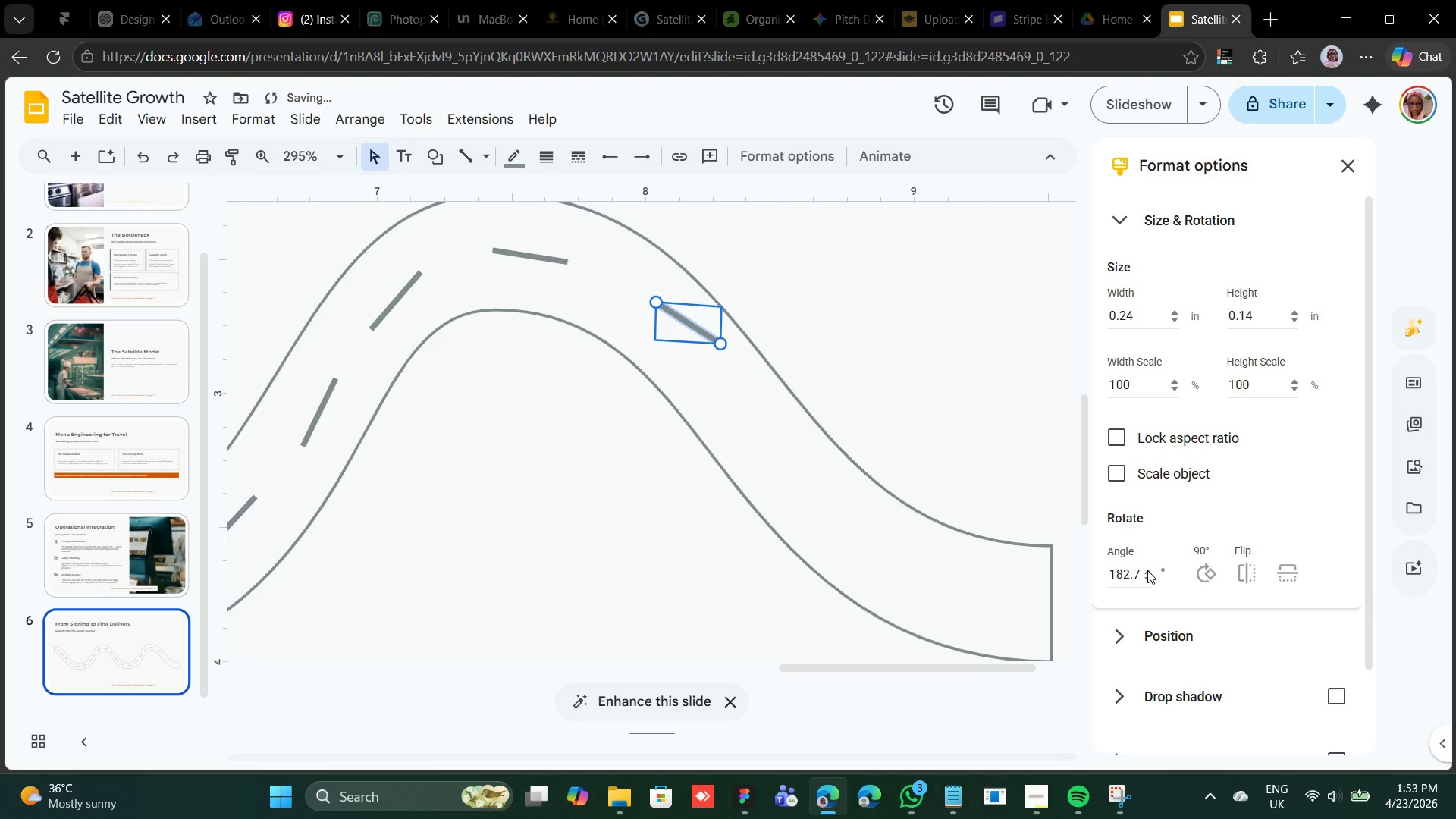 
triple_click([1147, 570])
 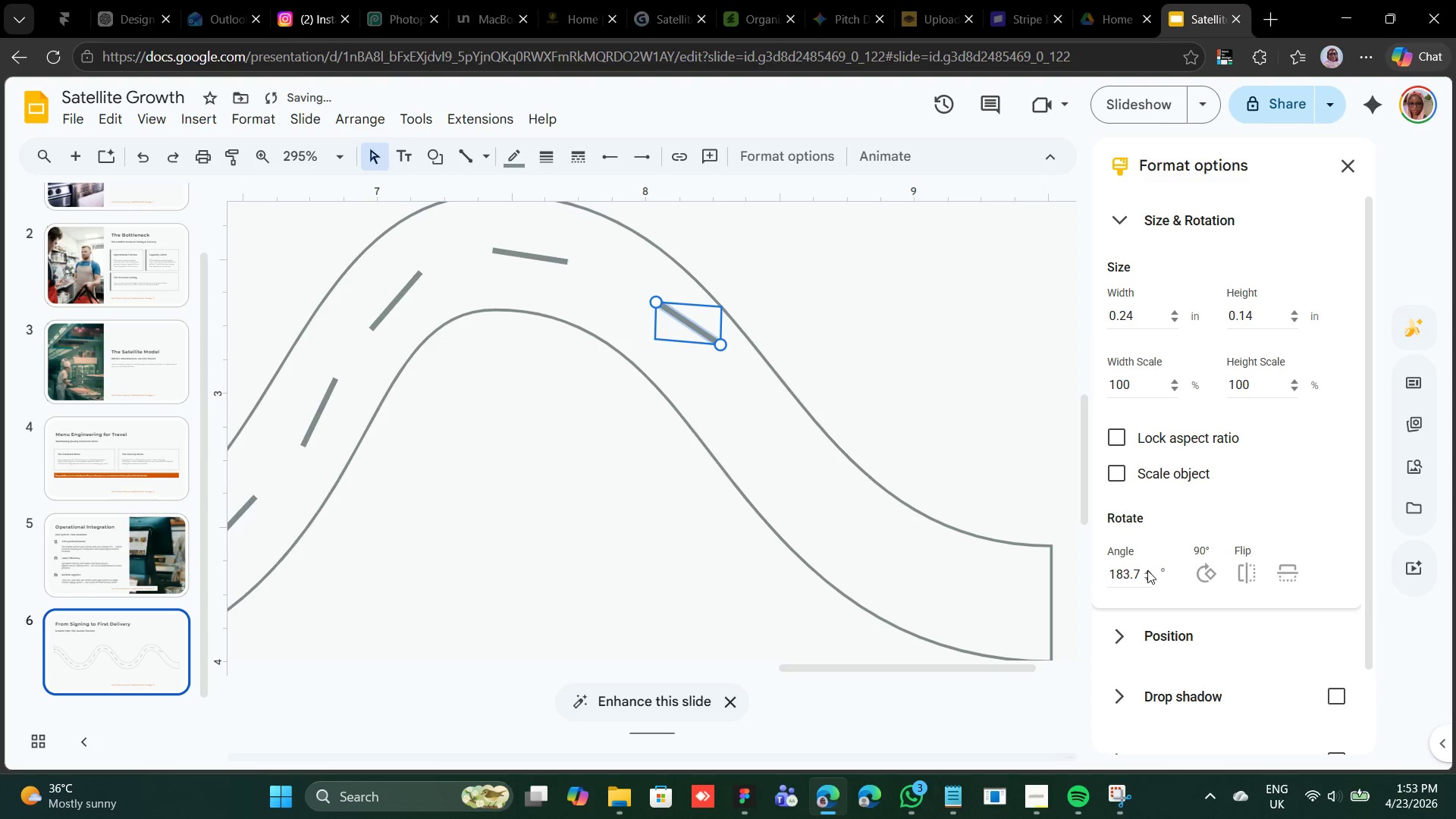 
triple_click([1147, 570])
 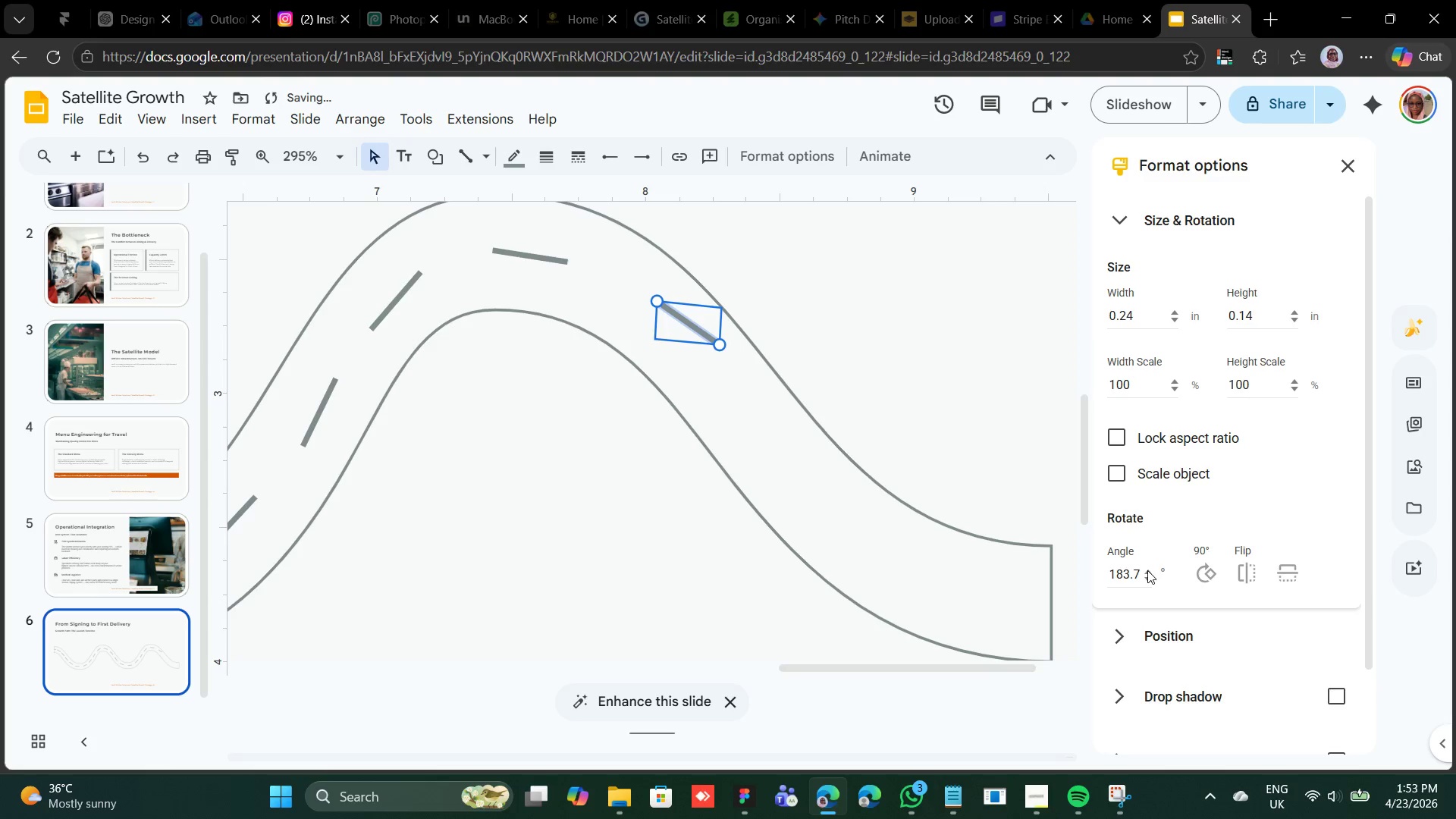 
triple_click([1147, 570])
 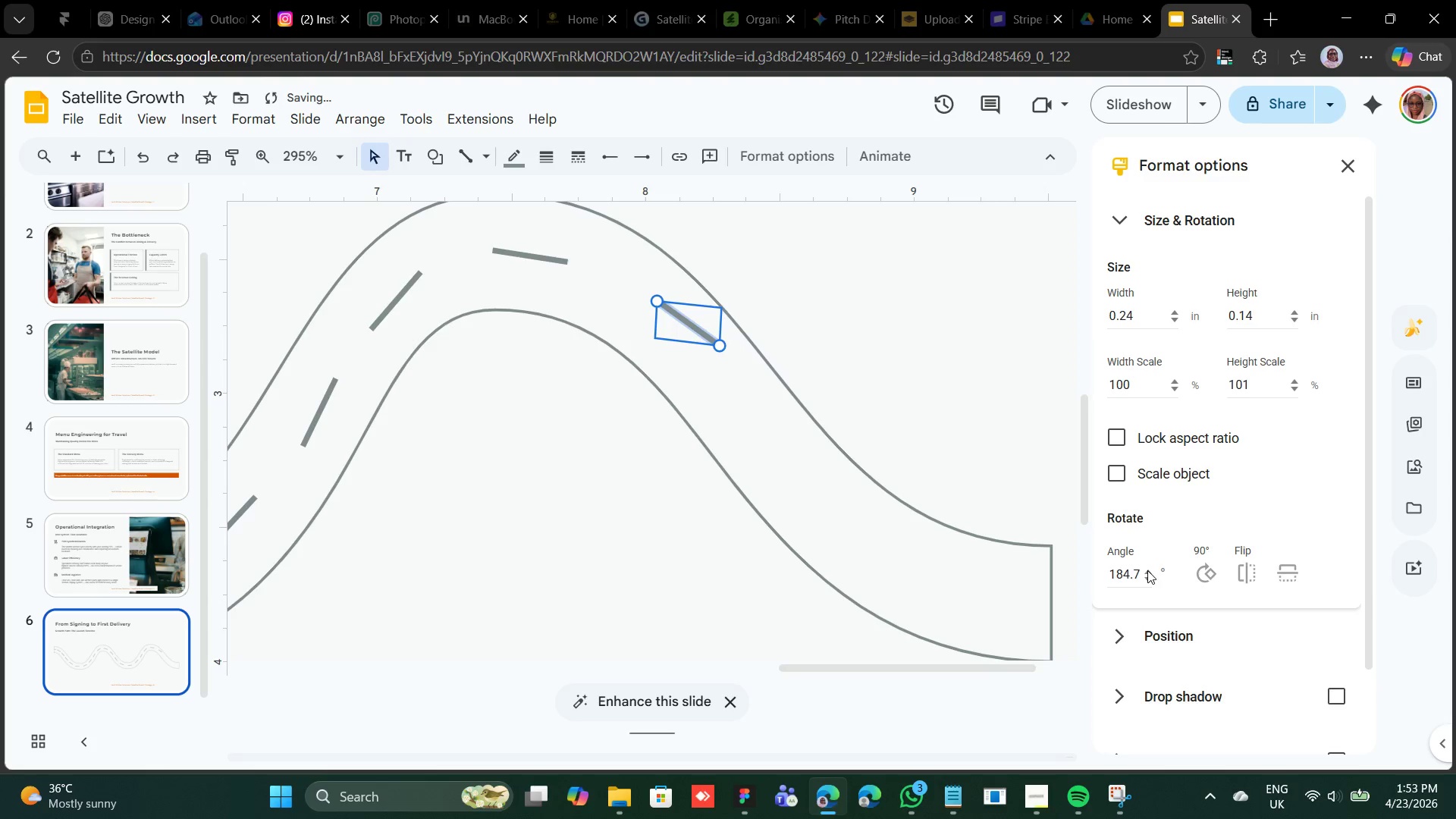 
triple_click([1147, 570])
 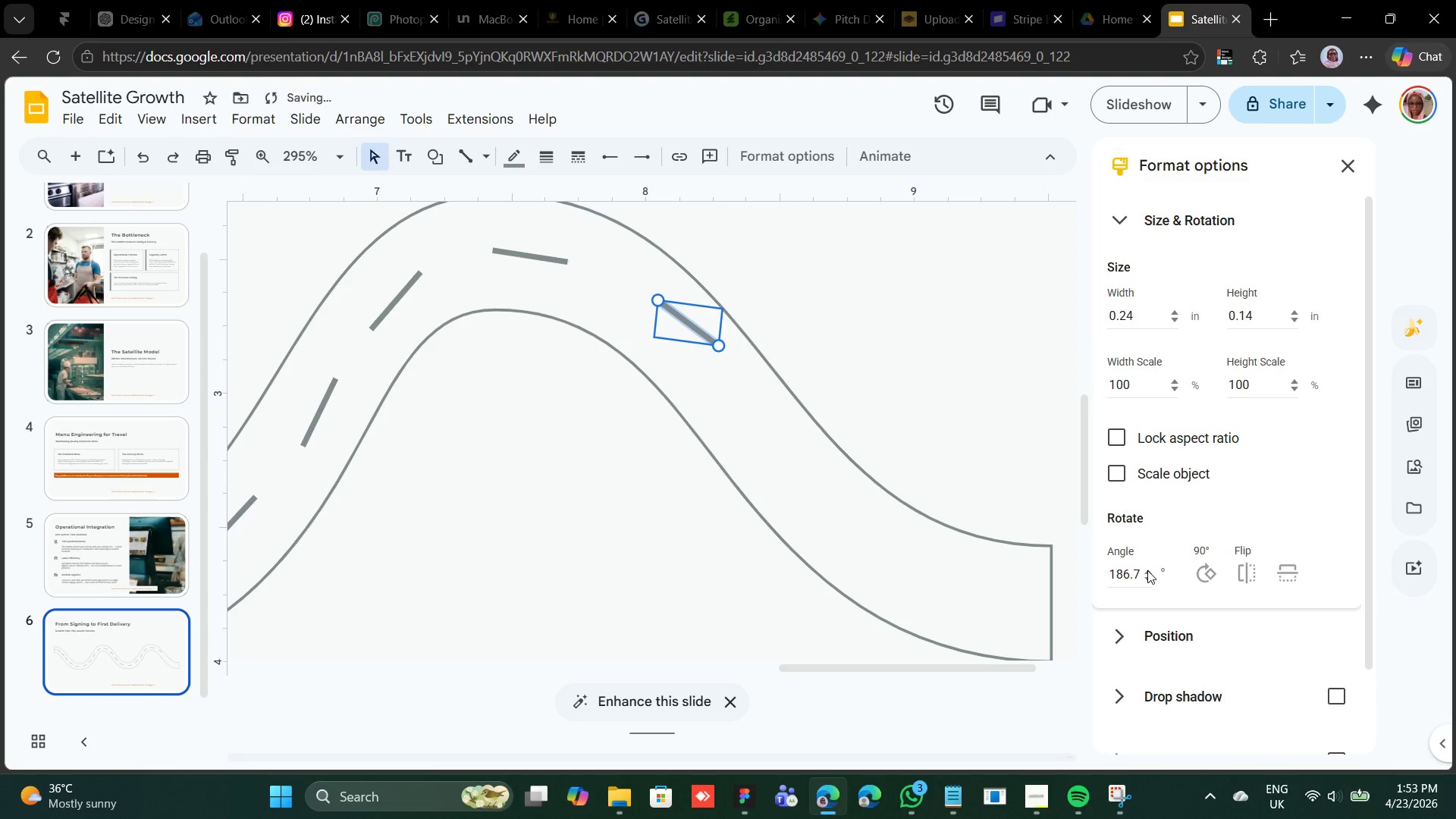 
triple_click([1147, 570])
 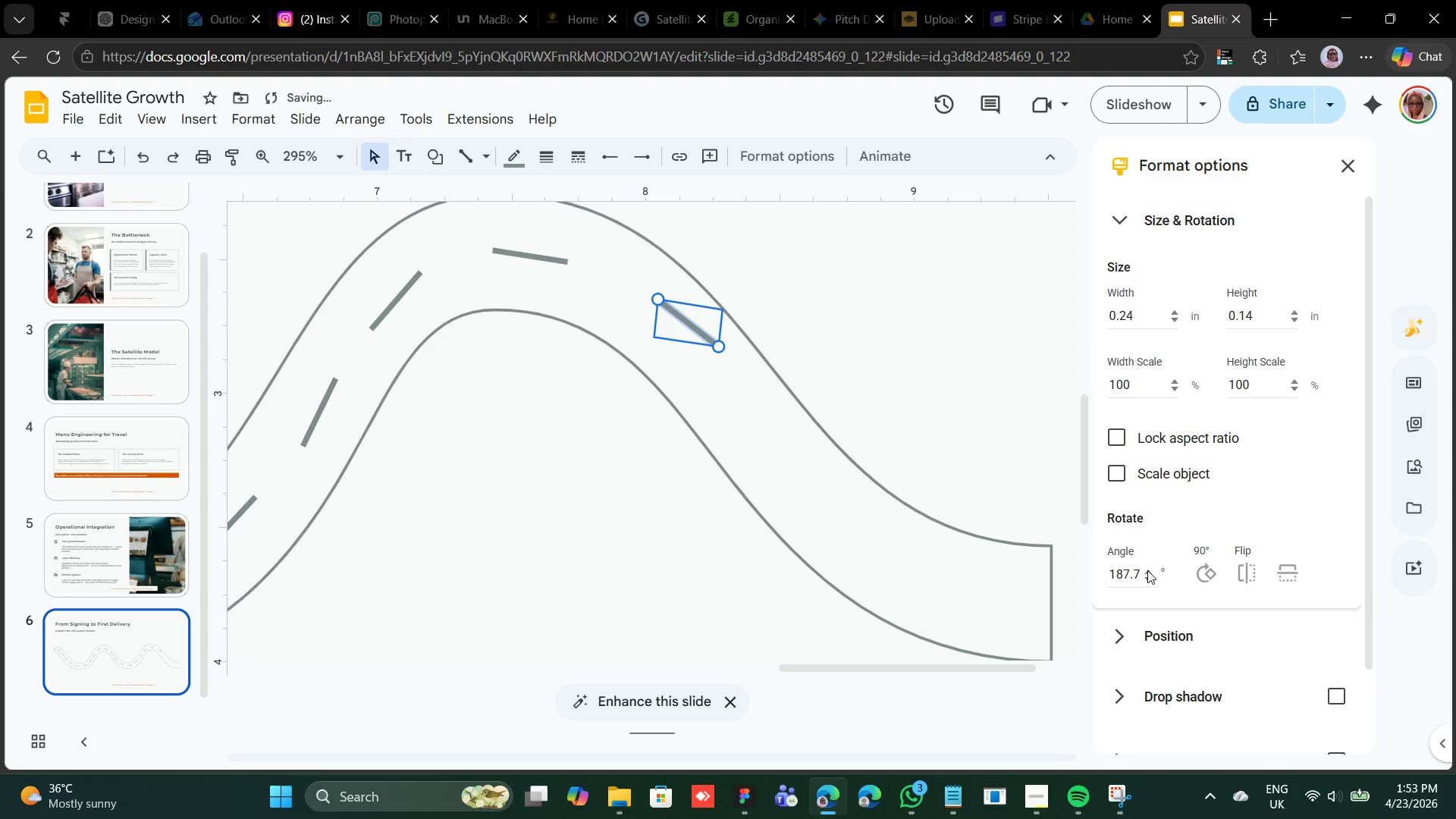 
triple_click([1147, 570])
 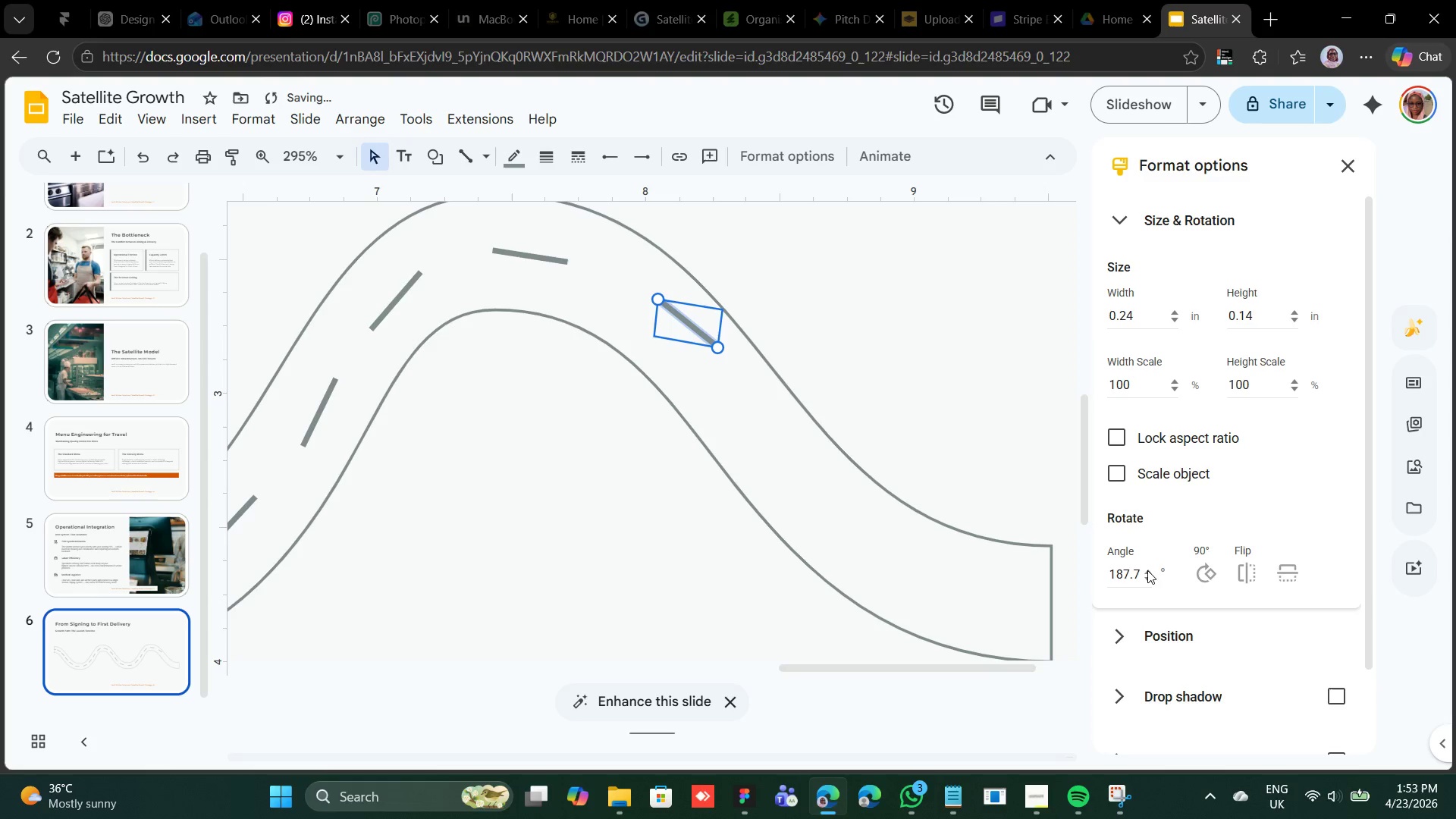 
triple_click([1147, 570])
 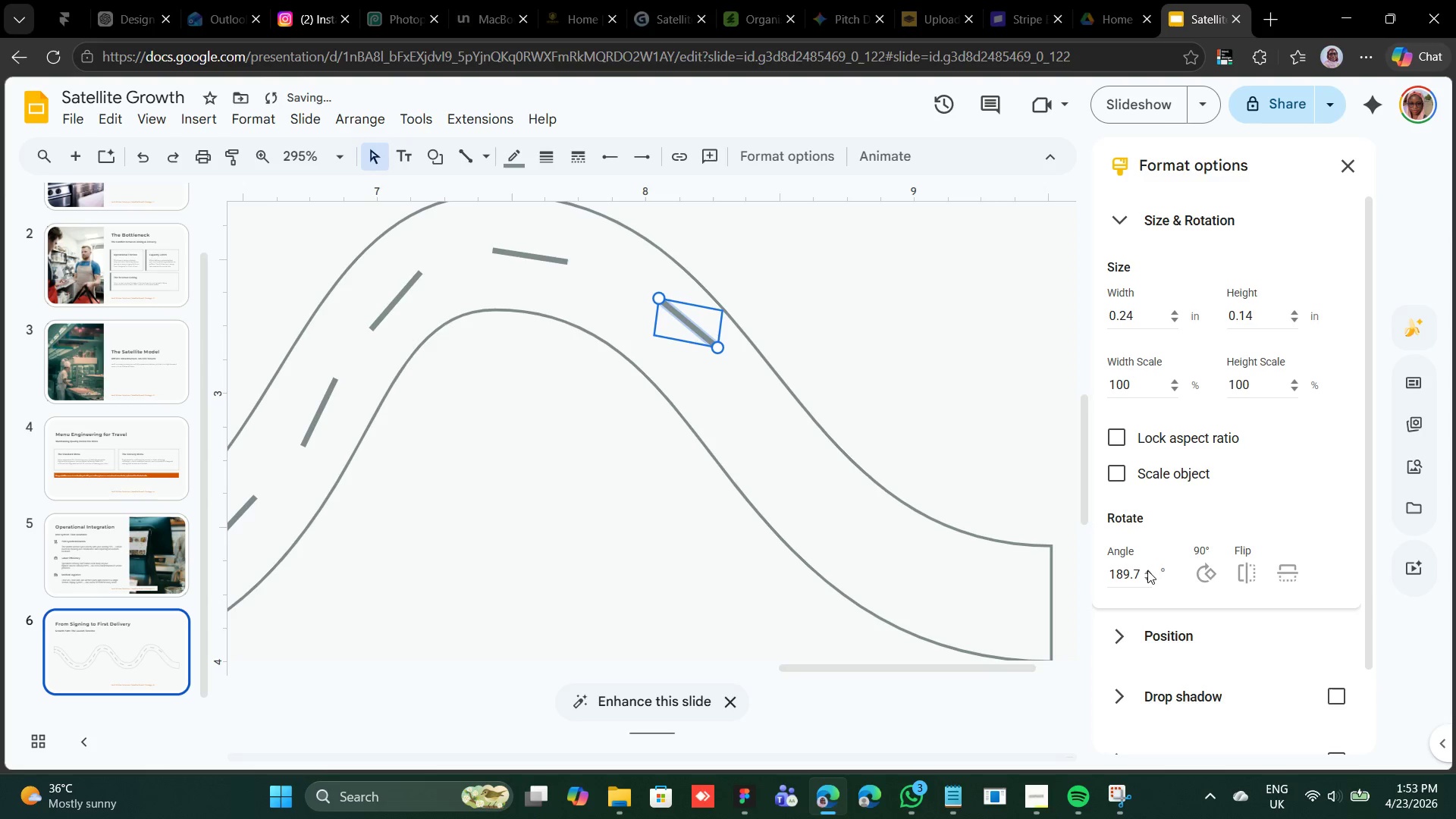 
triple_click([1147, 570])
 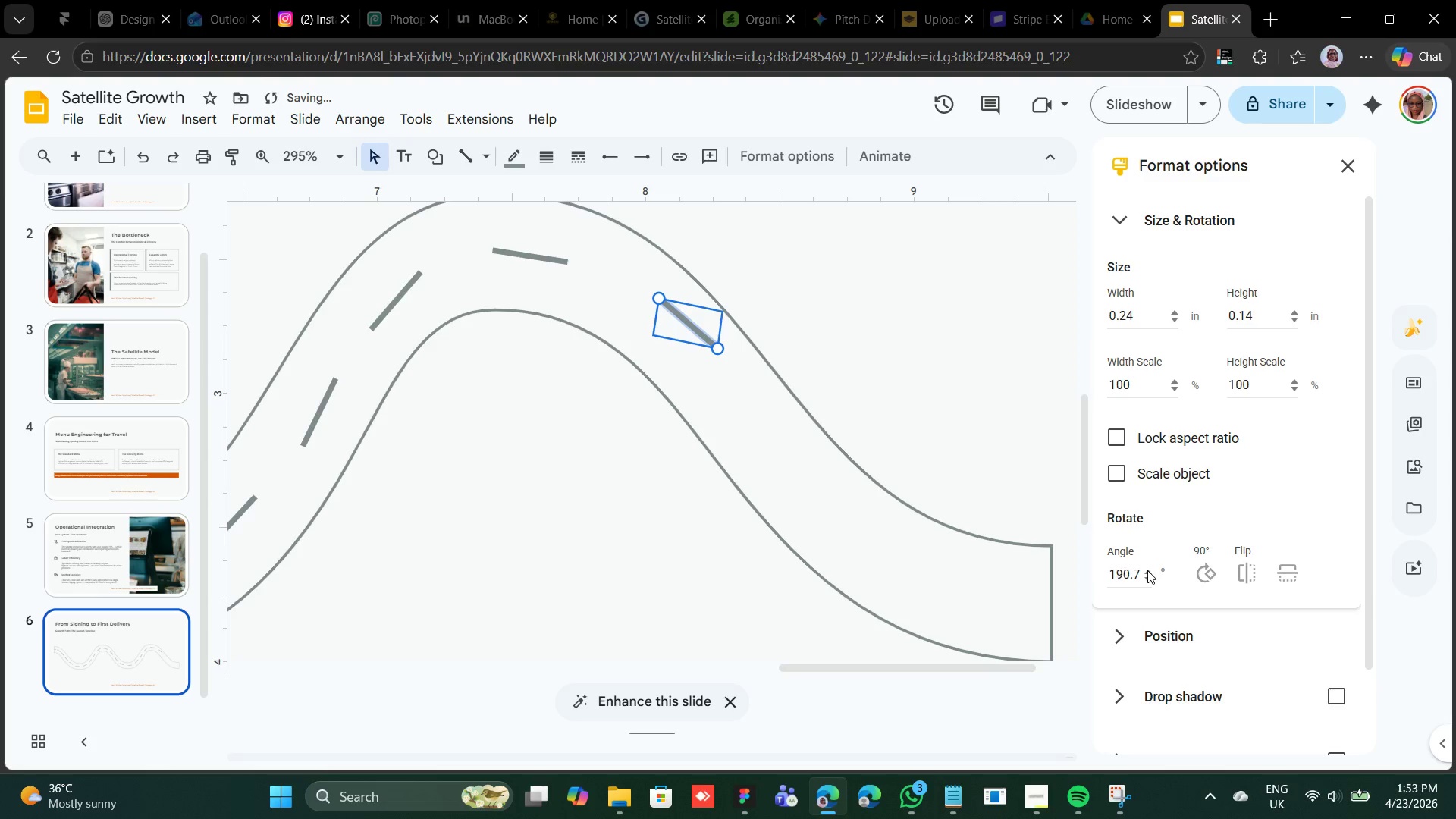 
triple_click([1147, 570])
 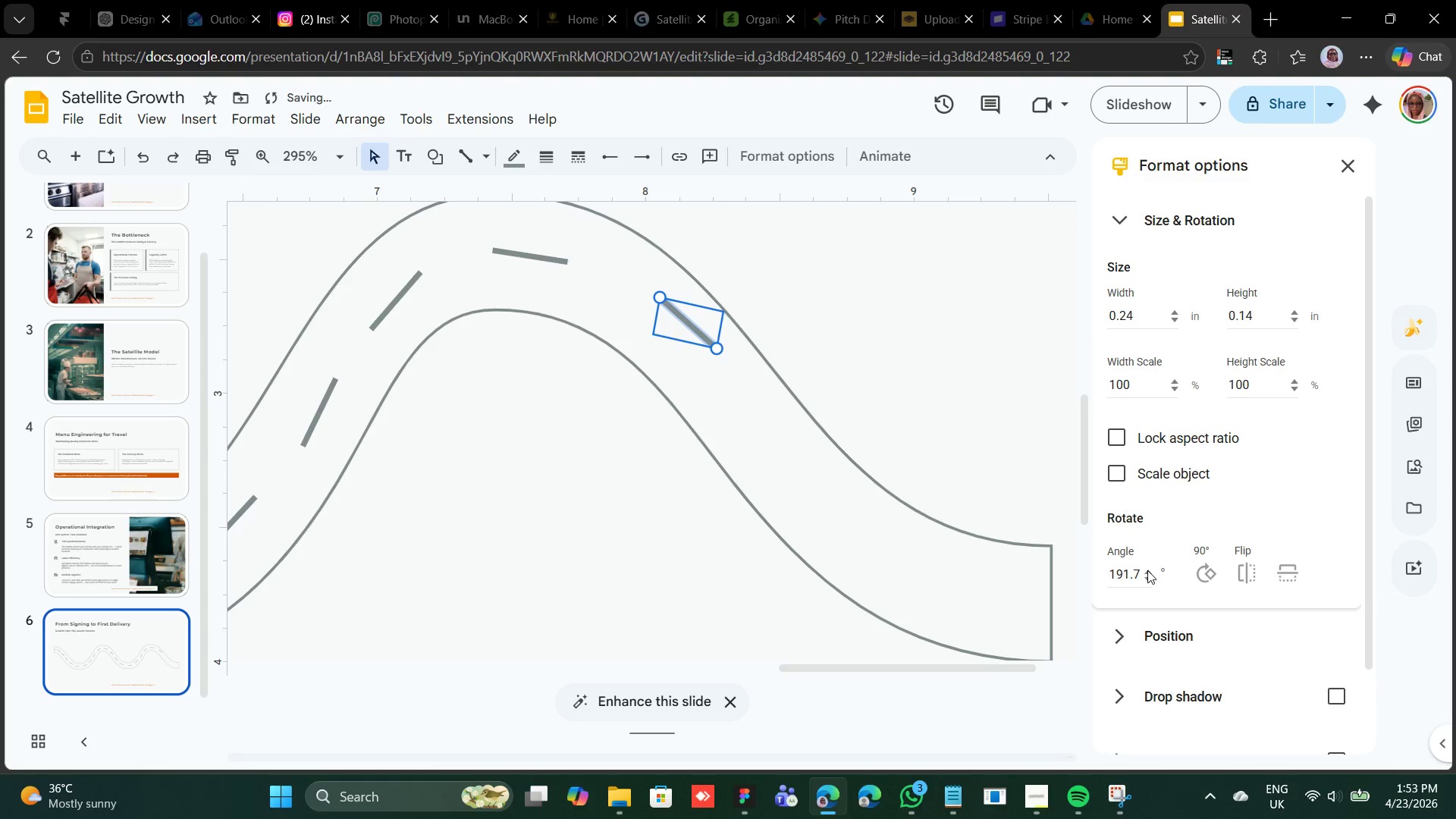 
triple_click([1147, 570])
 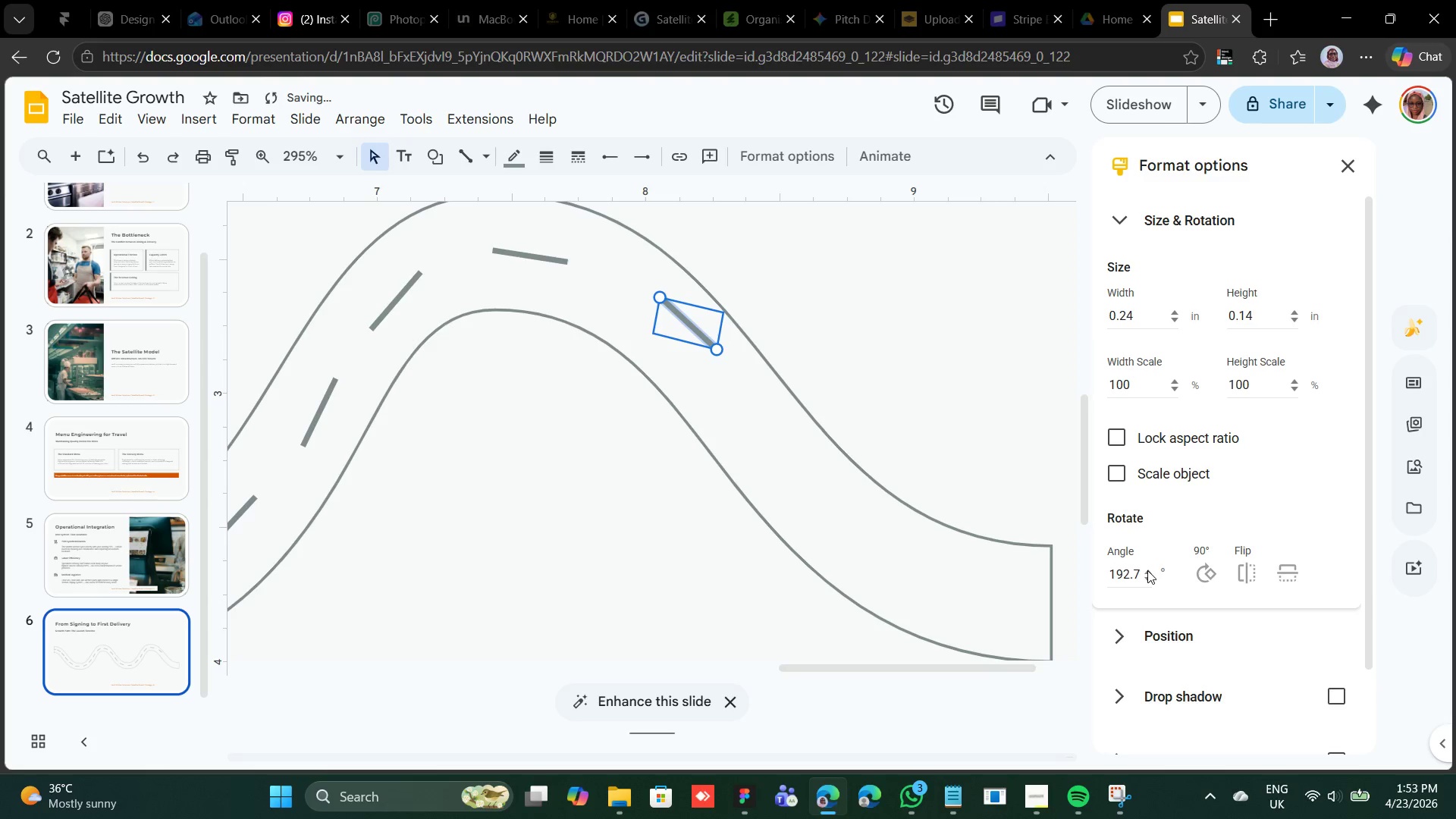 
triple_click([1147, 570])
 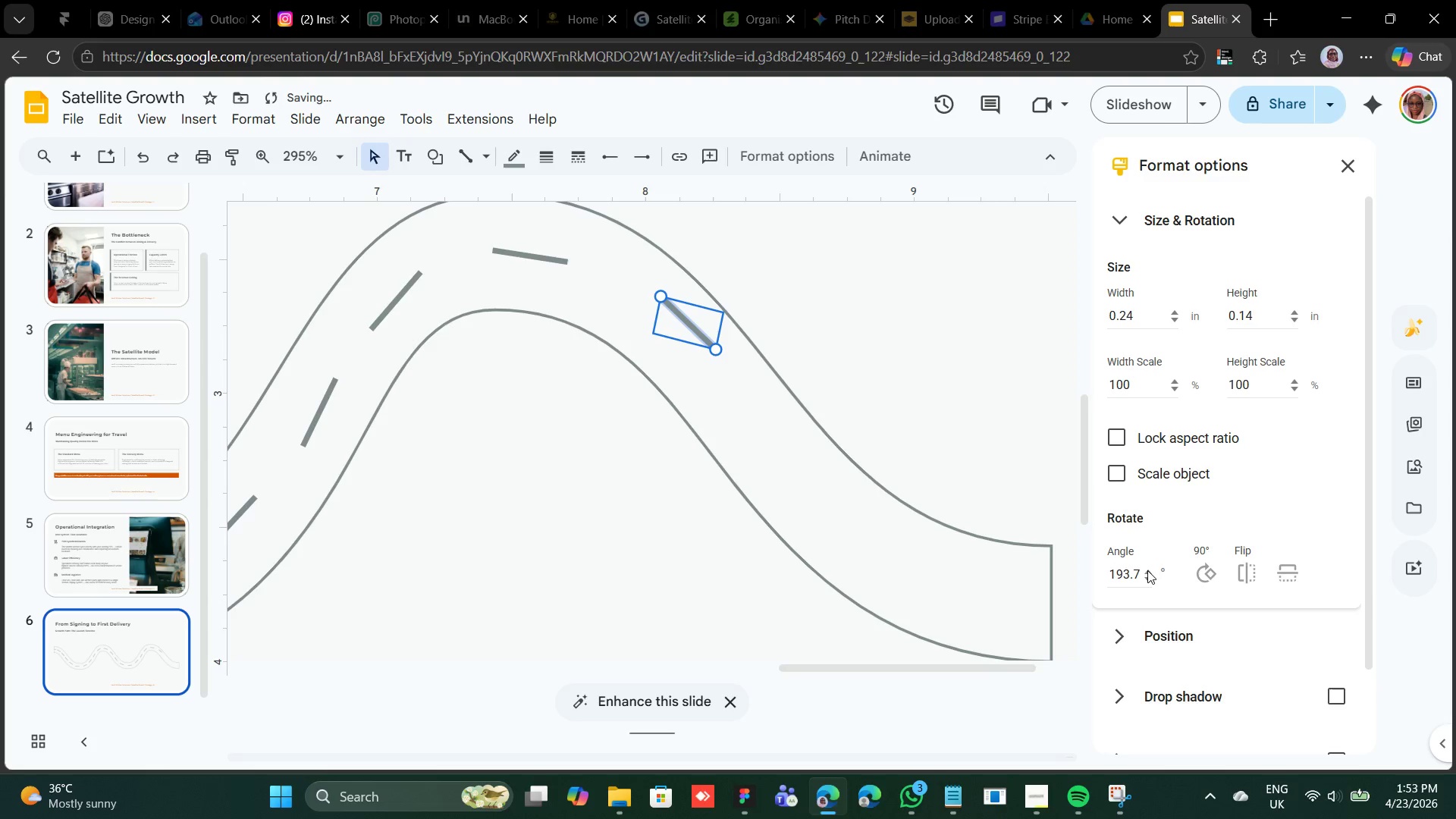 
triple_click([1147, 570])
 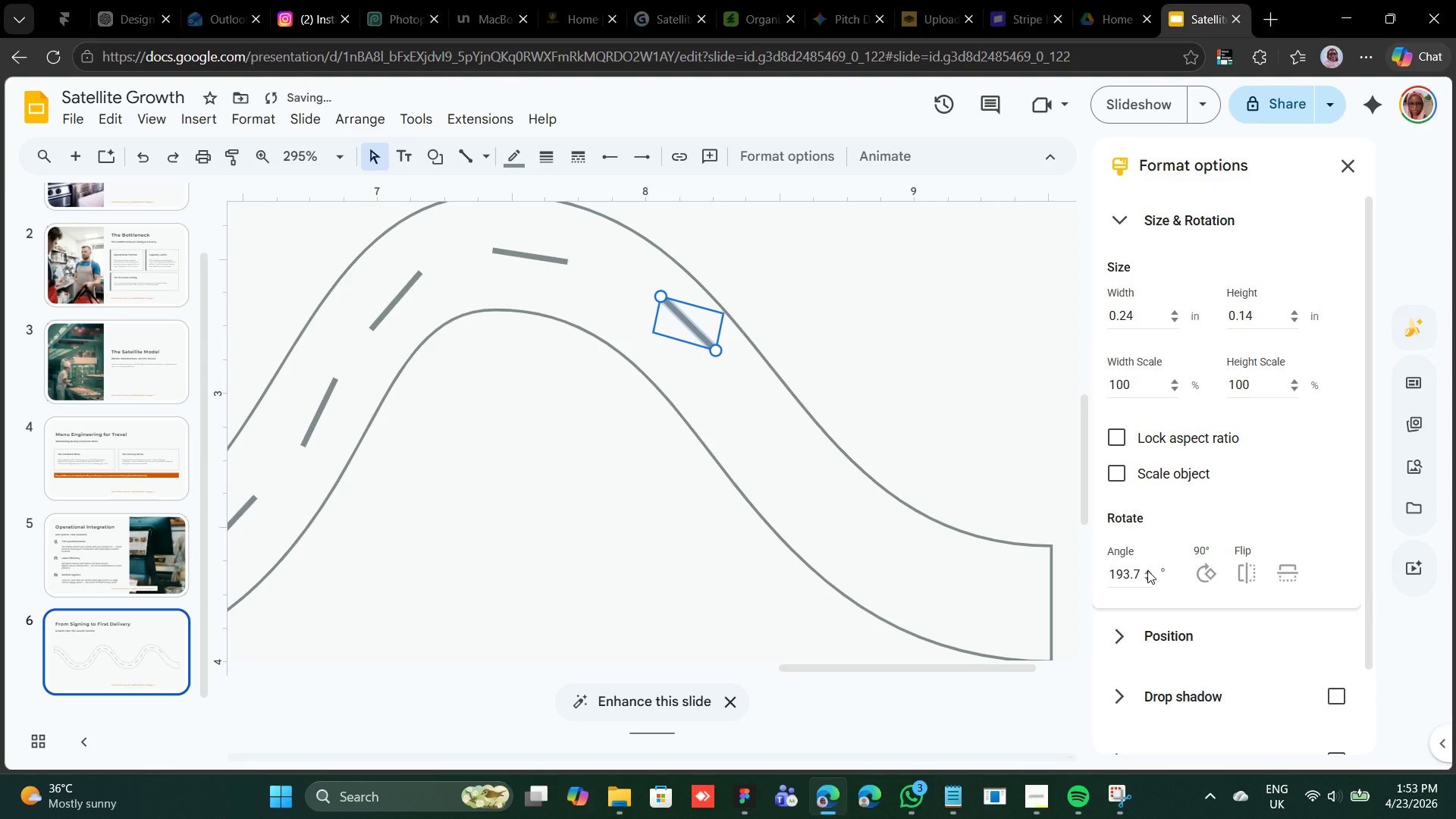 
hold_key(key=ArrowDown, duration=0.92)
 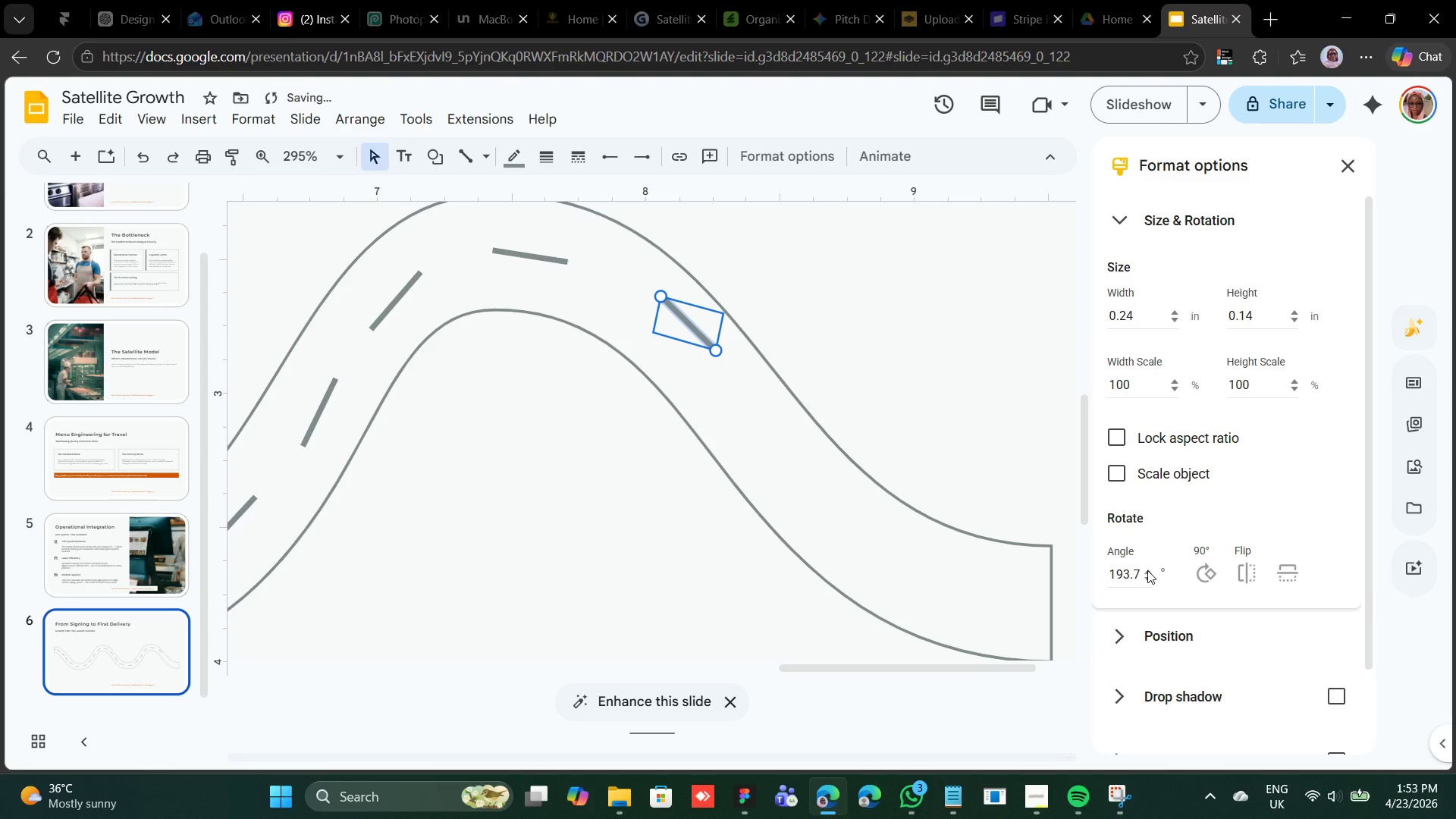 
key(ArrowDown)
 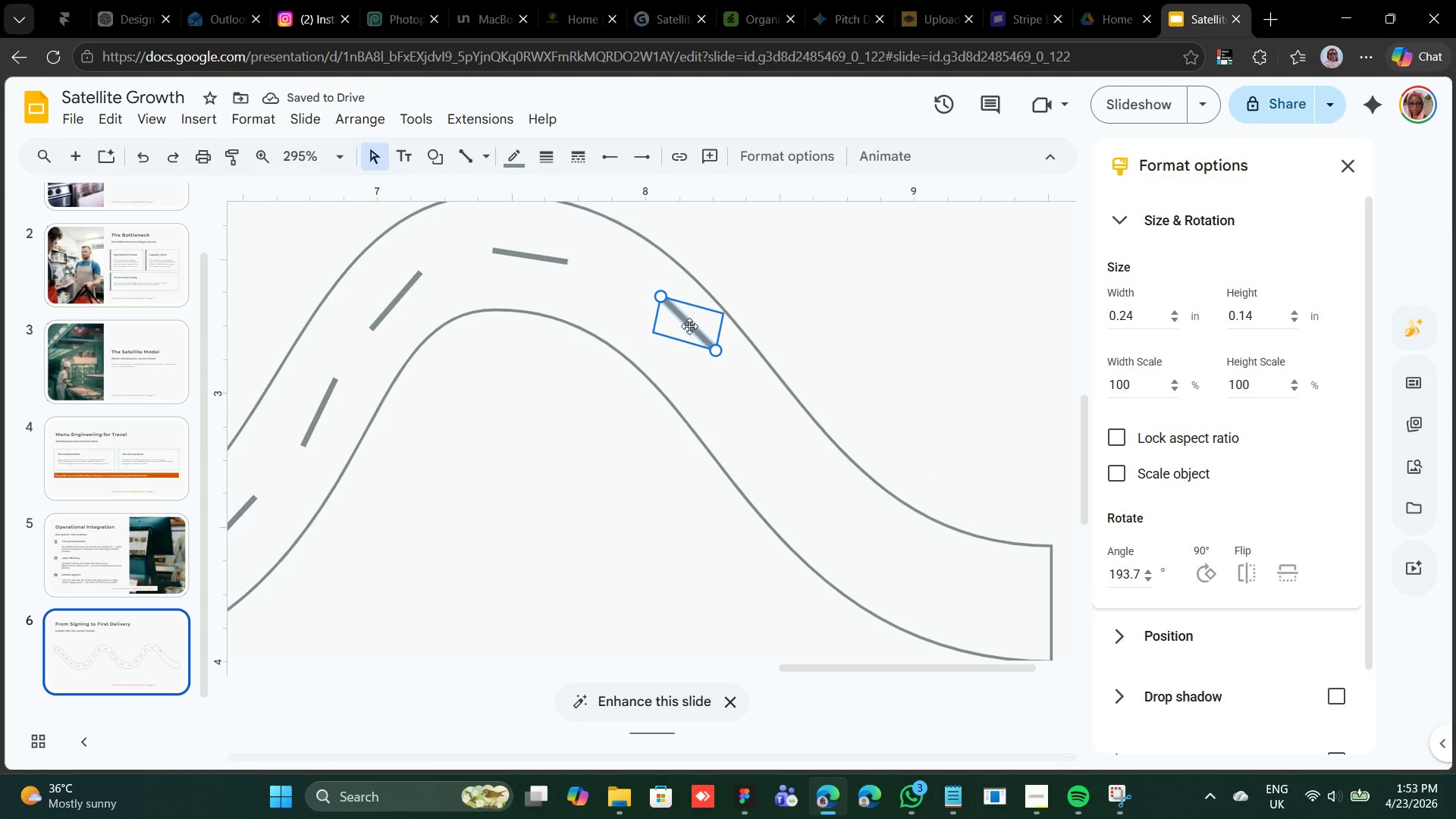 
left_click([688, 326])
 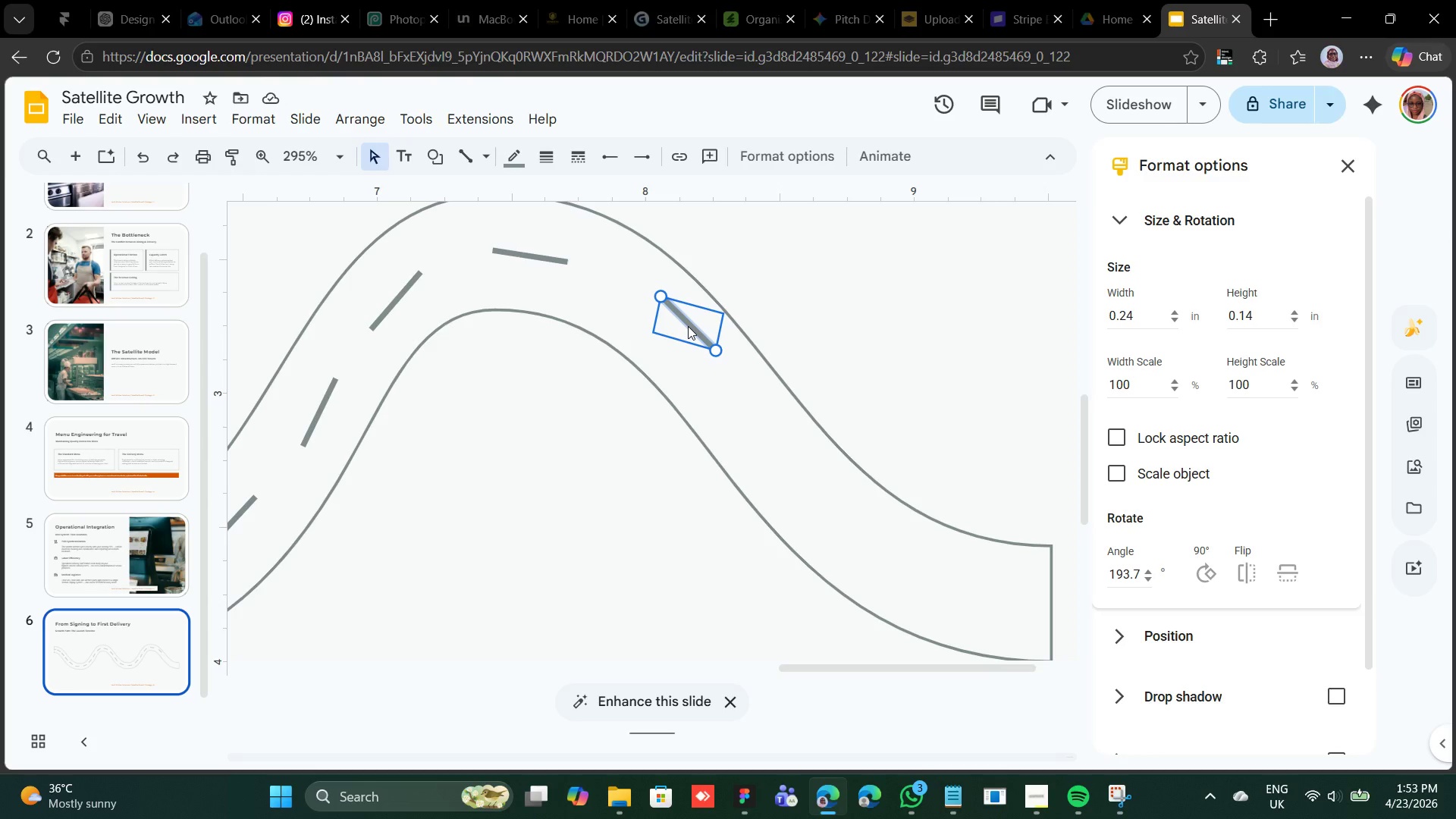 
key(ArrowDown)
 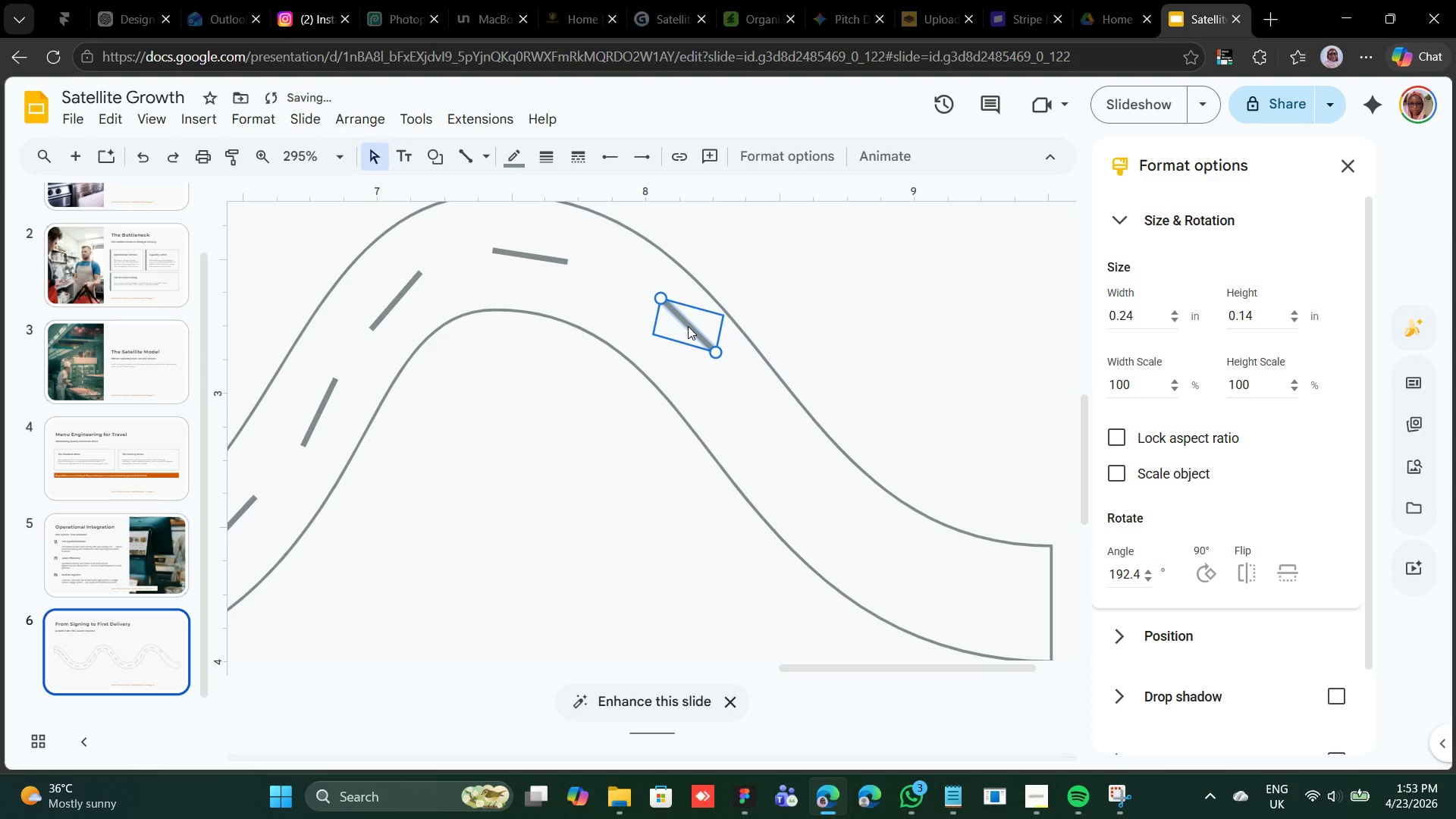 
key(ArrowDown)
 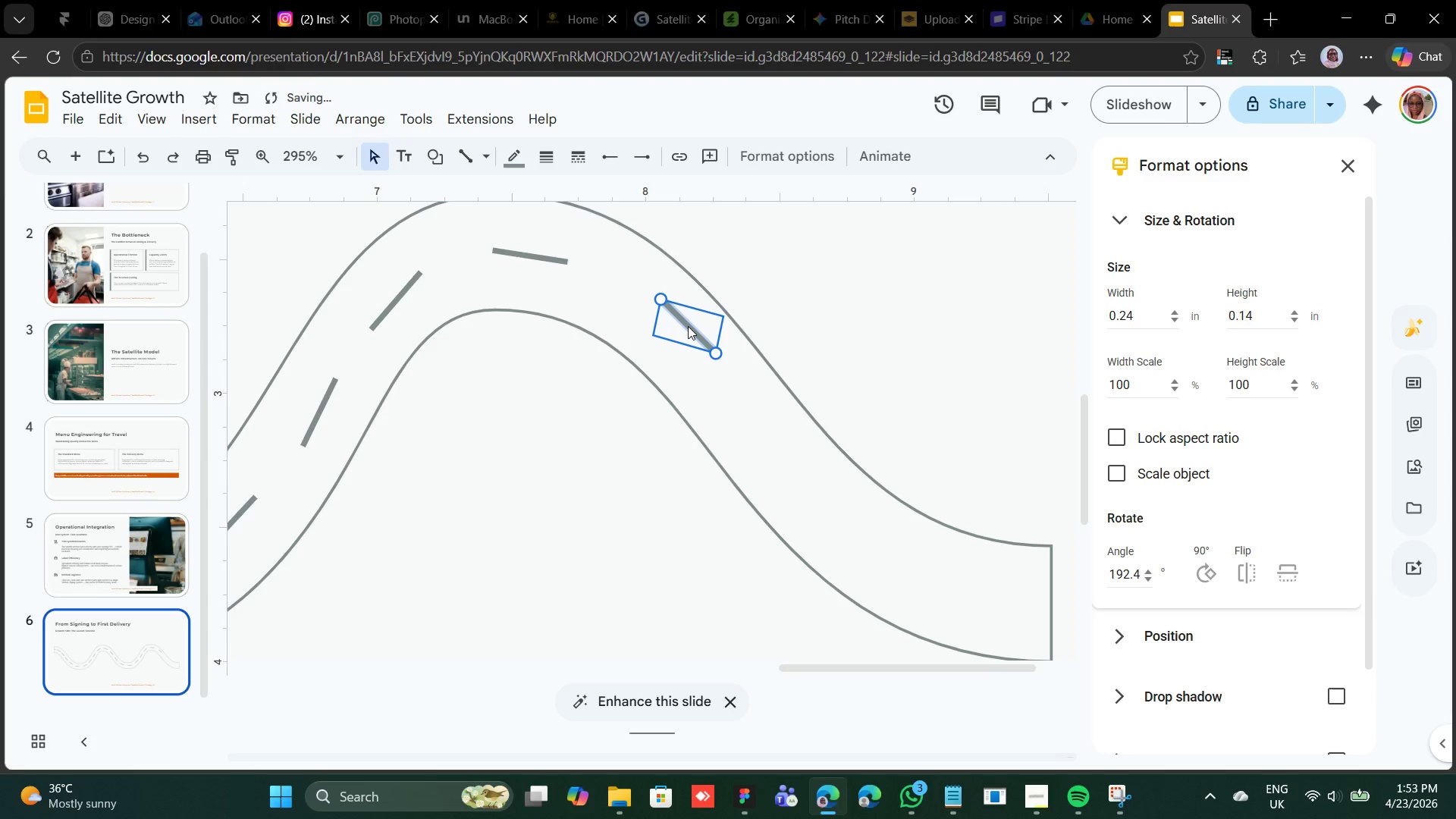 
key(ArrowDown)
 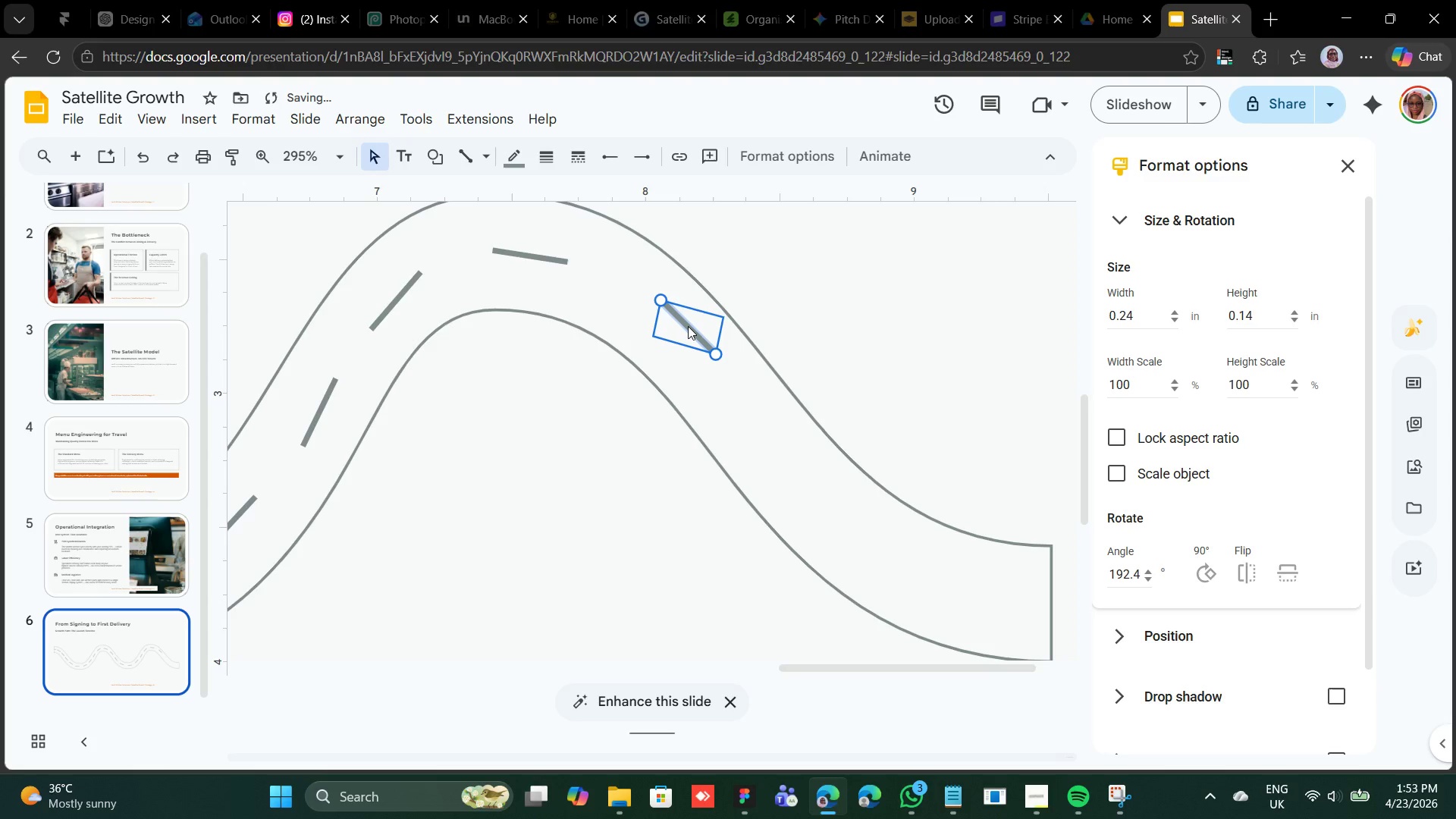 
key(ArrowDown)
 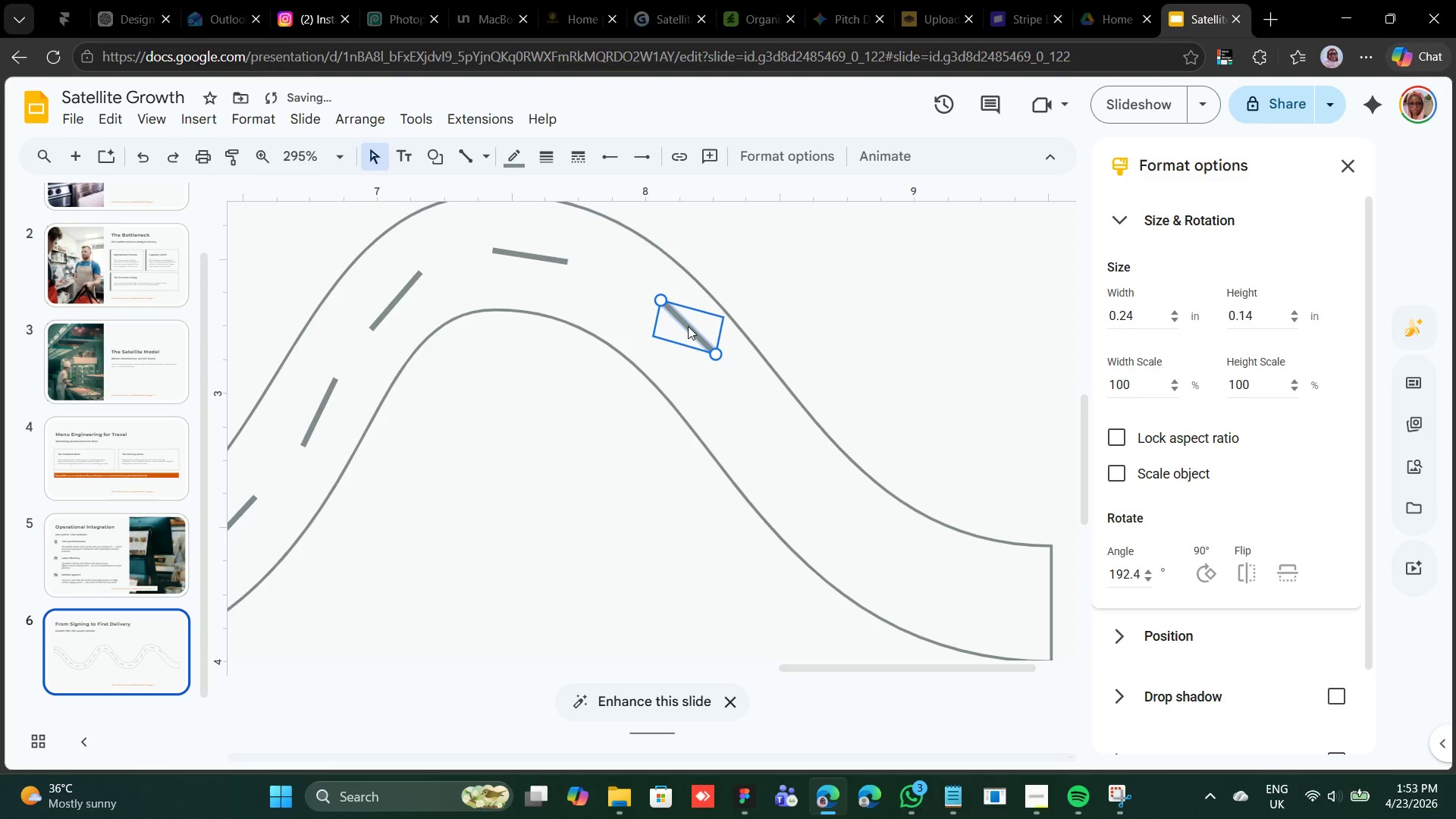 
key(Shift+ArrowDown)
 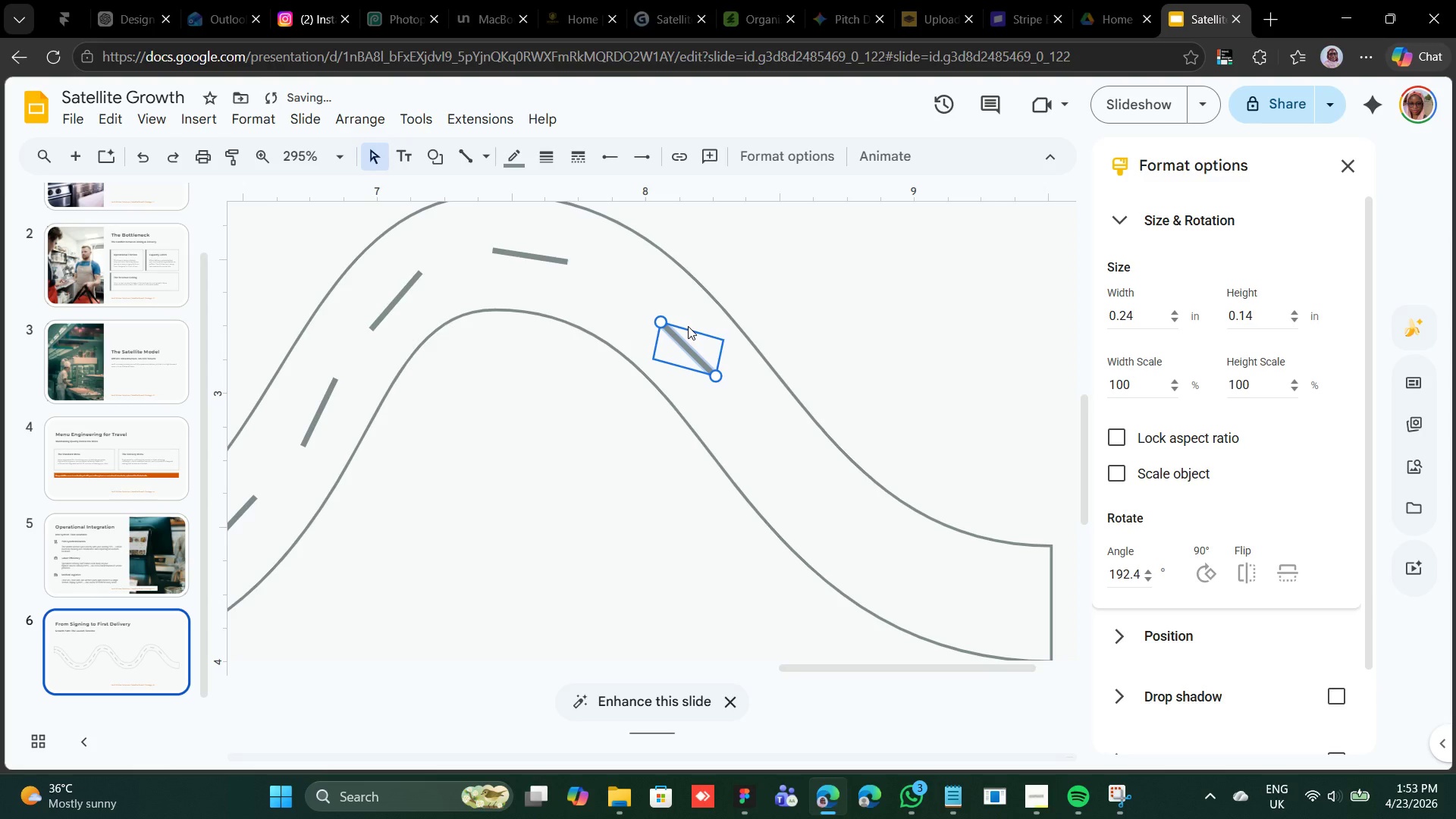 
key(ArrowUp)
 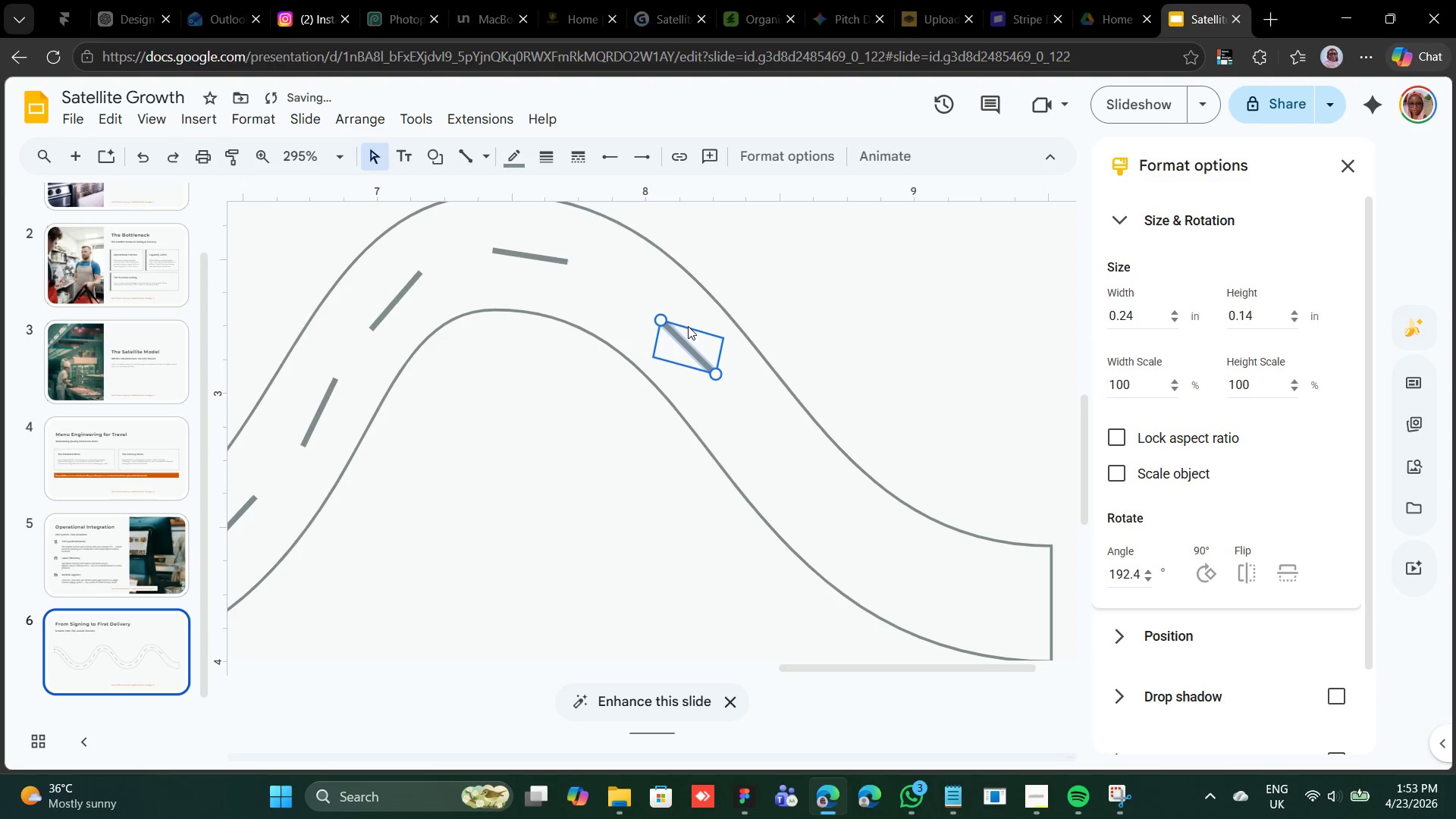 
key(ArrowUp)
 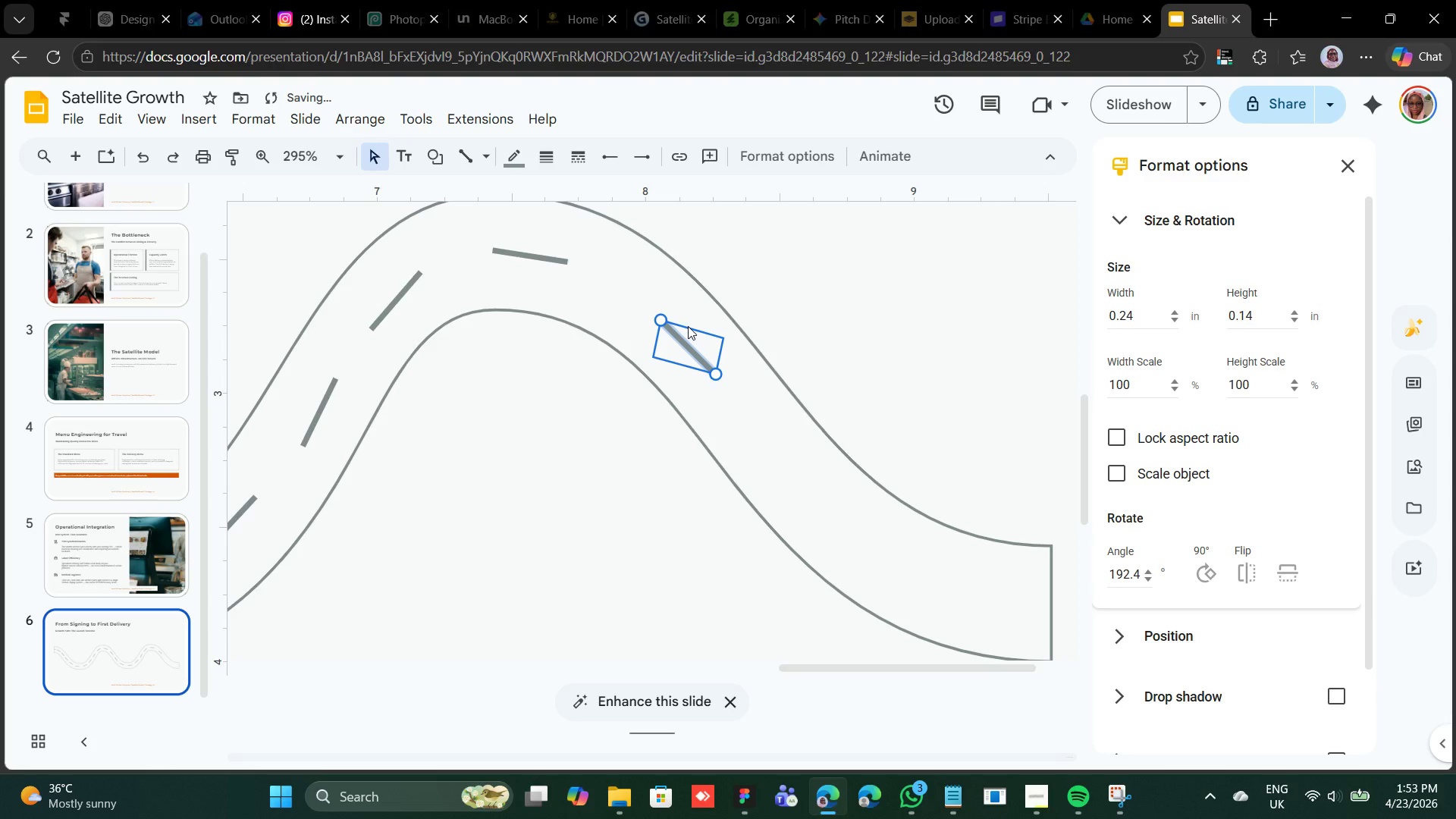 
key(Shift+ArrowLeft)
 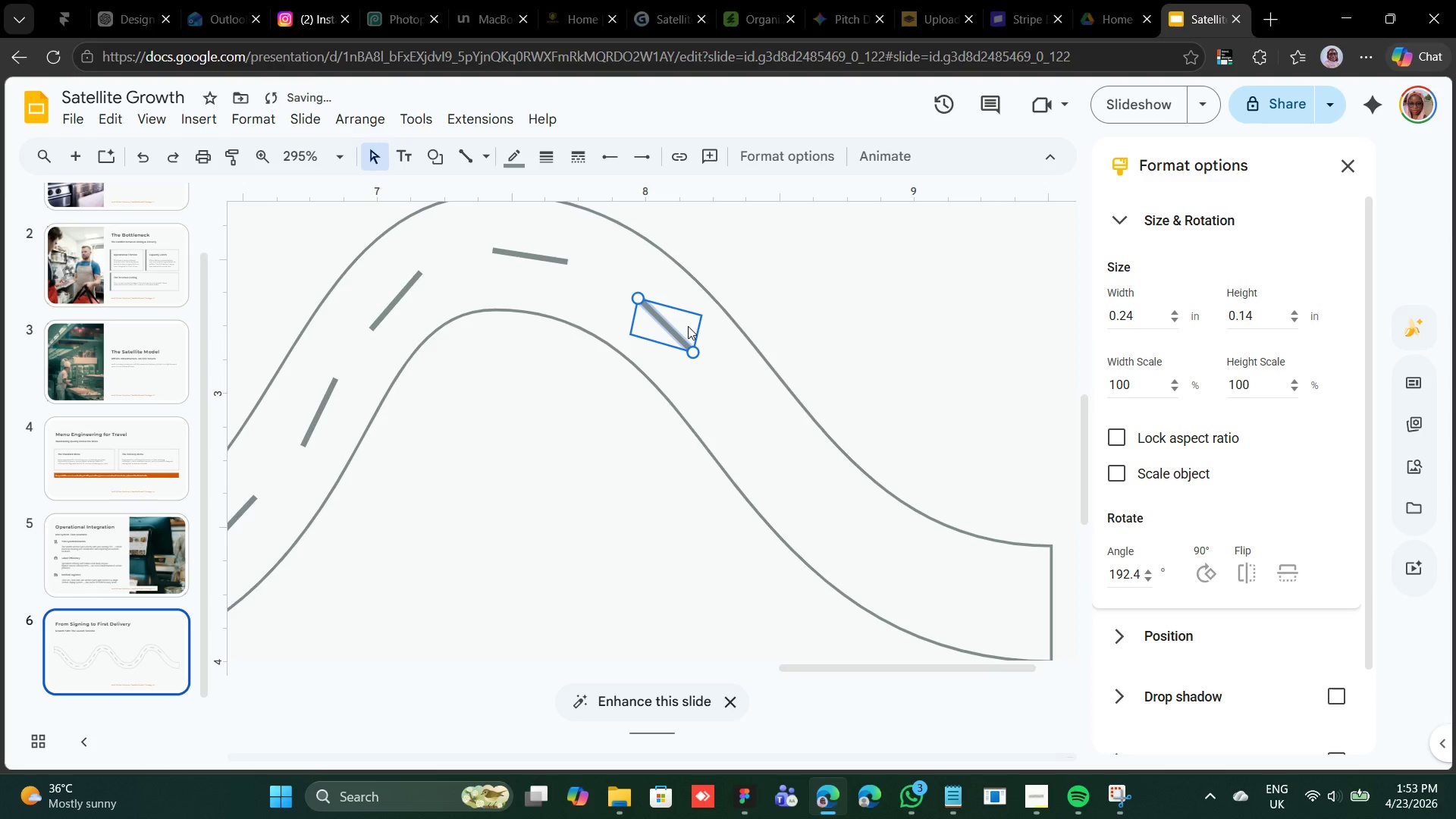 
key(Shift+ArrowUp)
 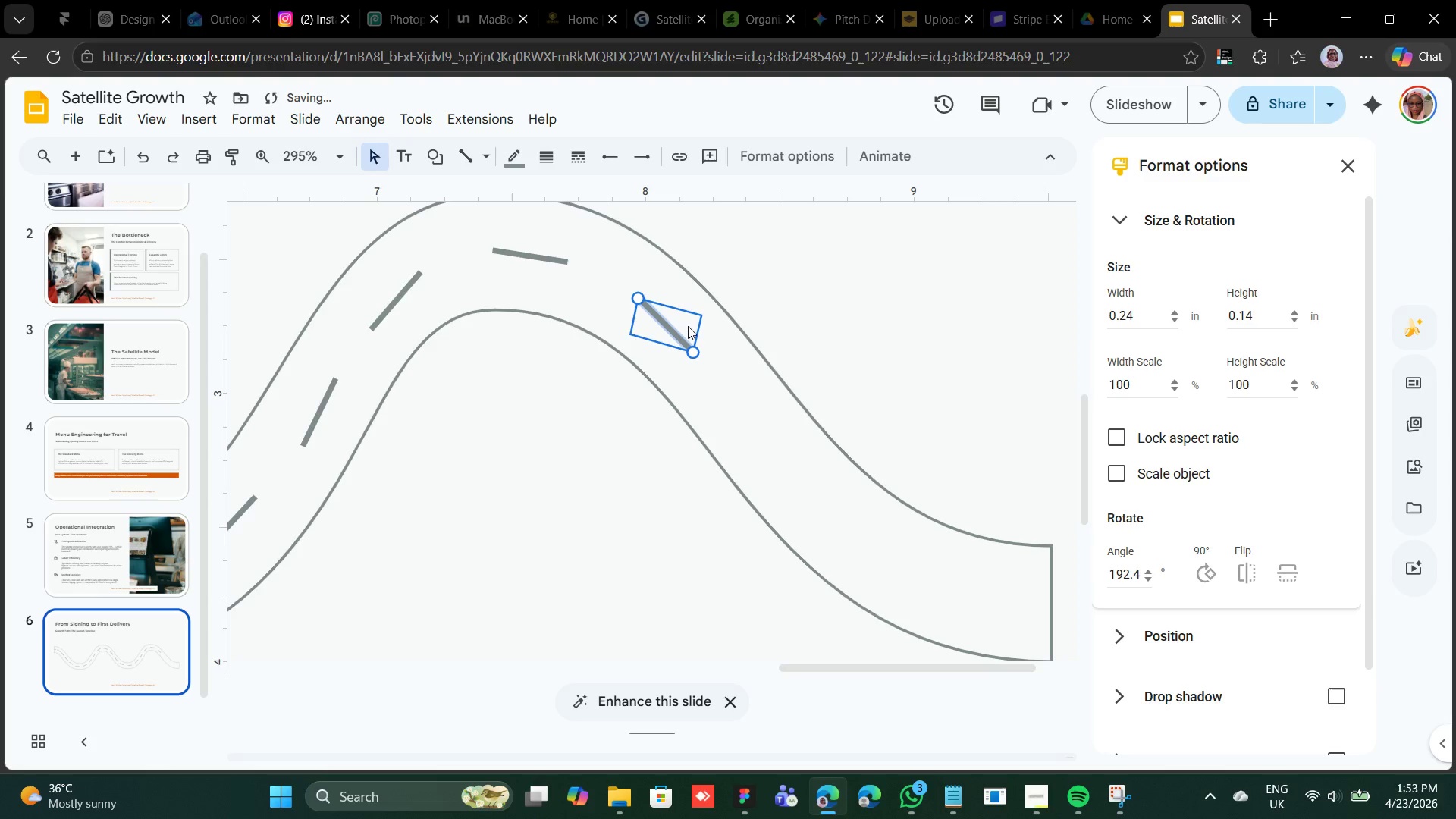 
key(ArrowDown)
 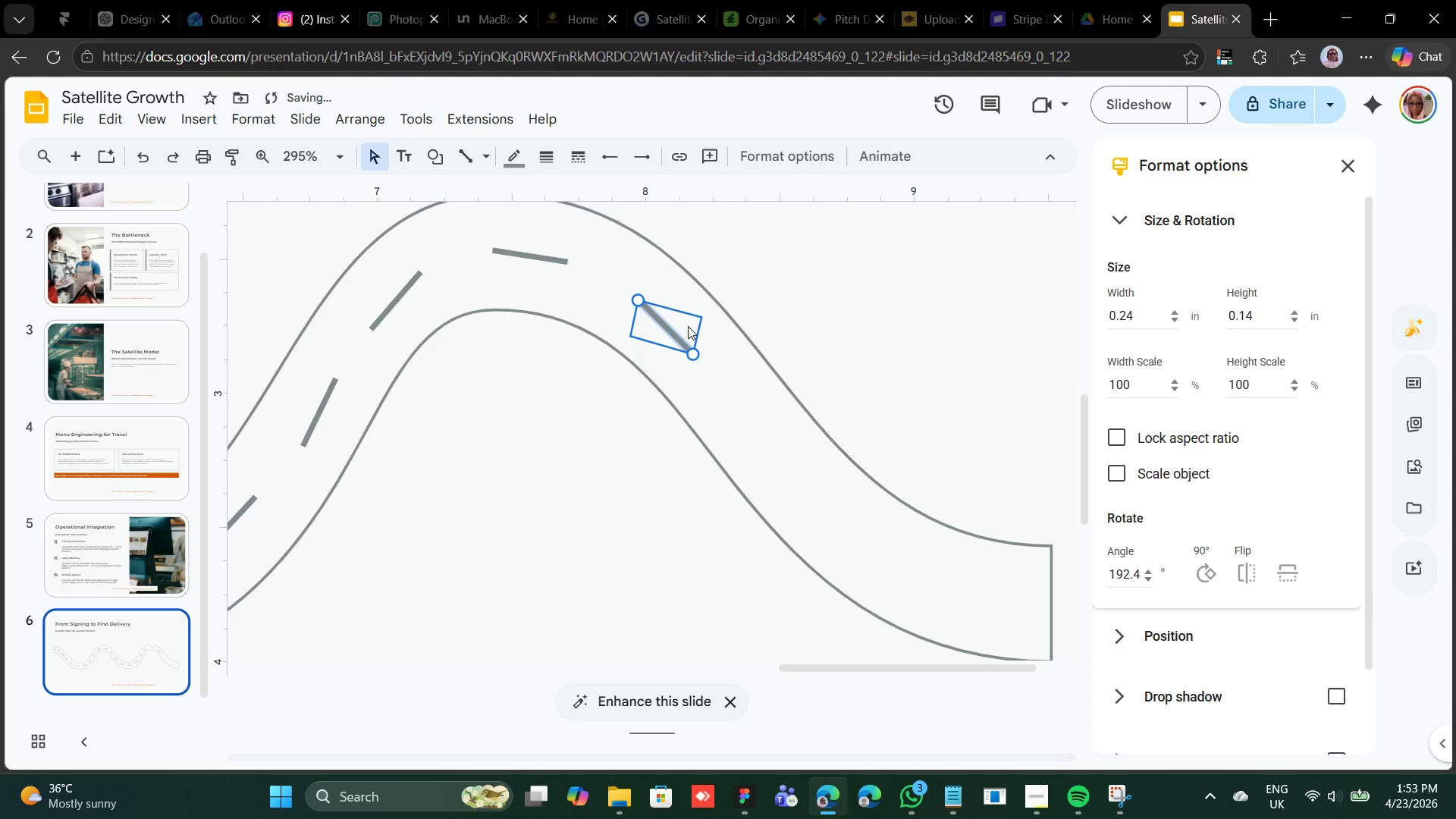 
key(ArrowDown)
 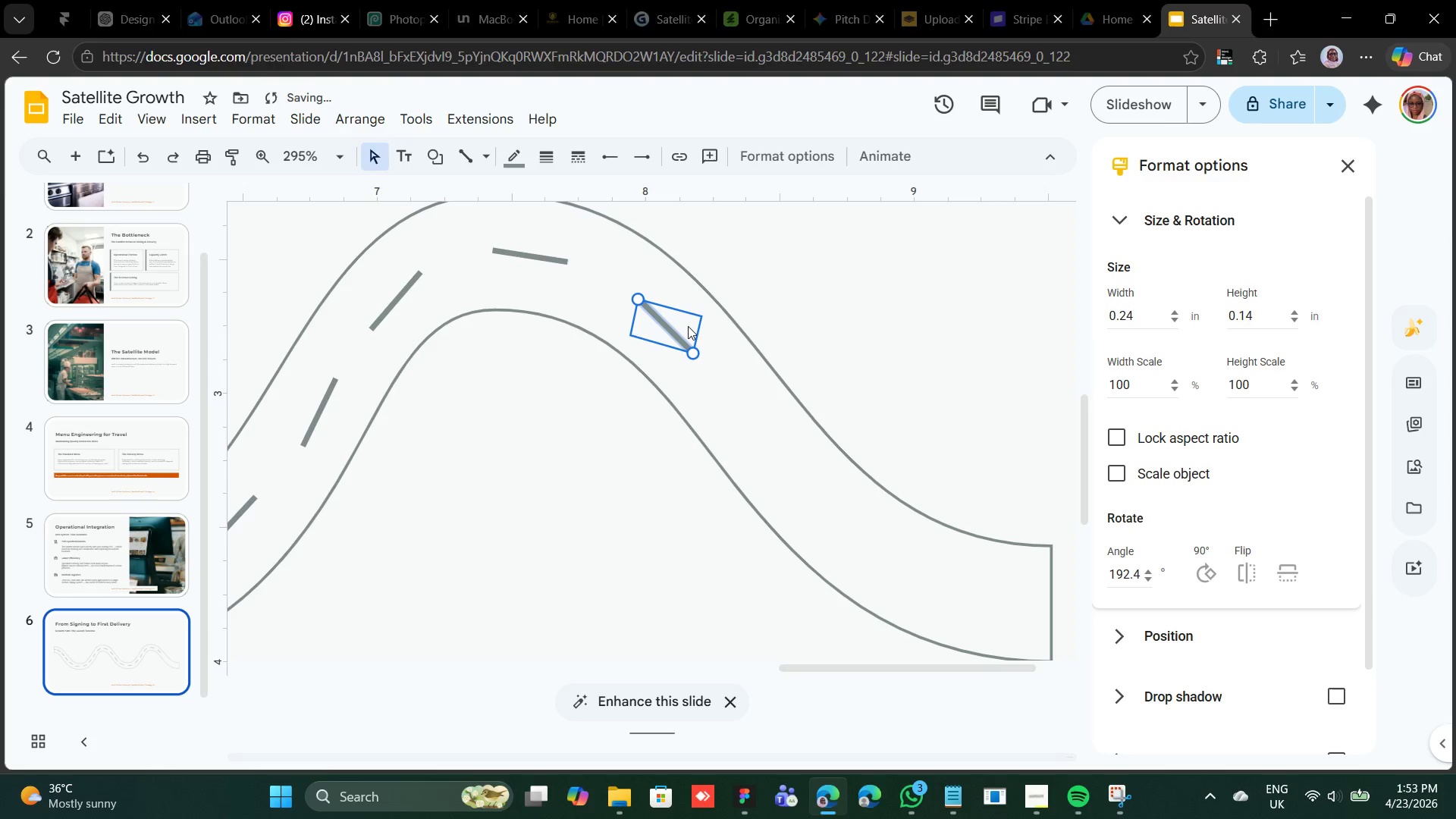 
key(ArrowUp)
 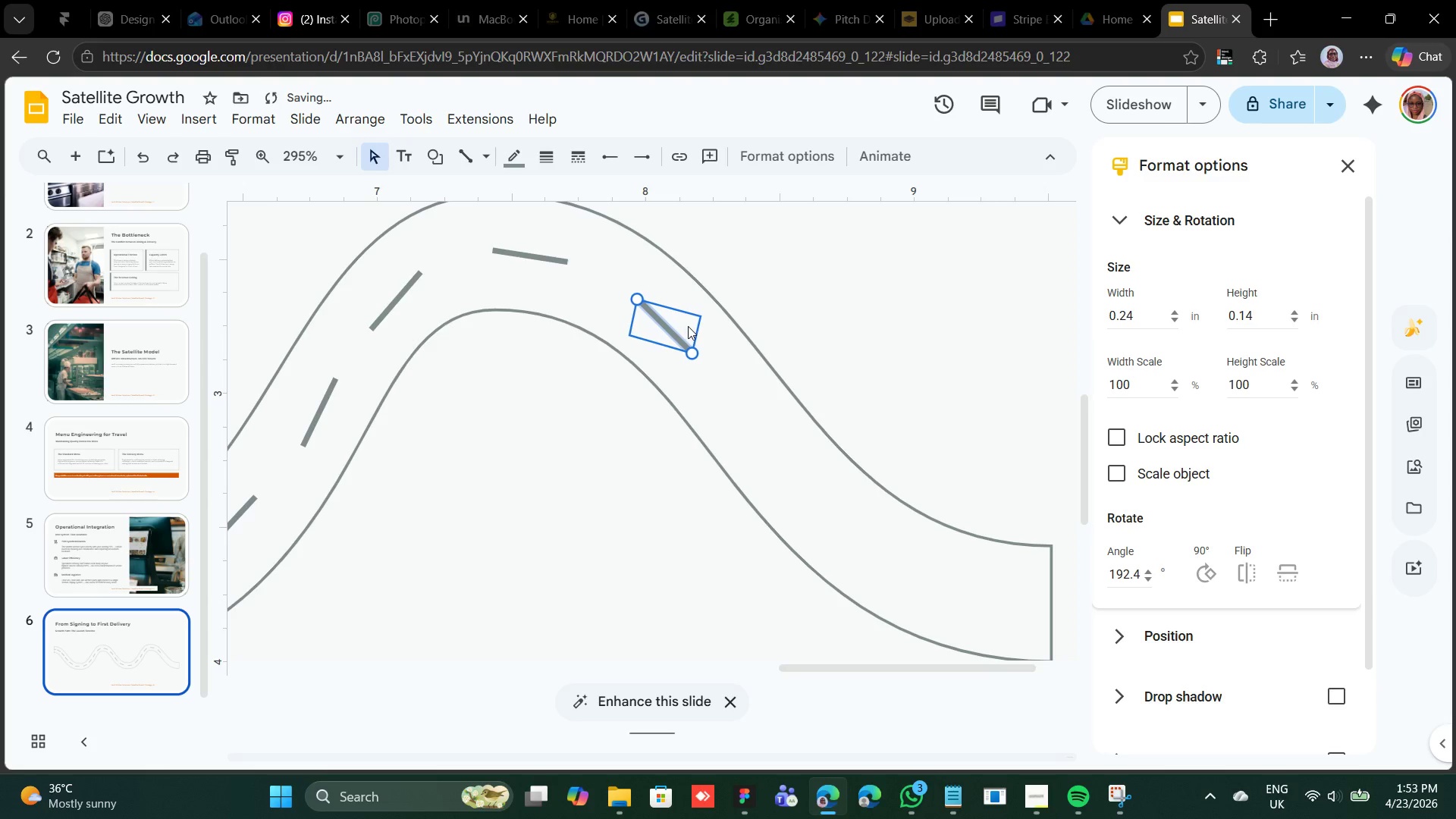 
key(ArrowLeft)
 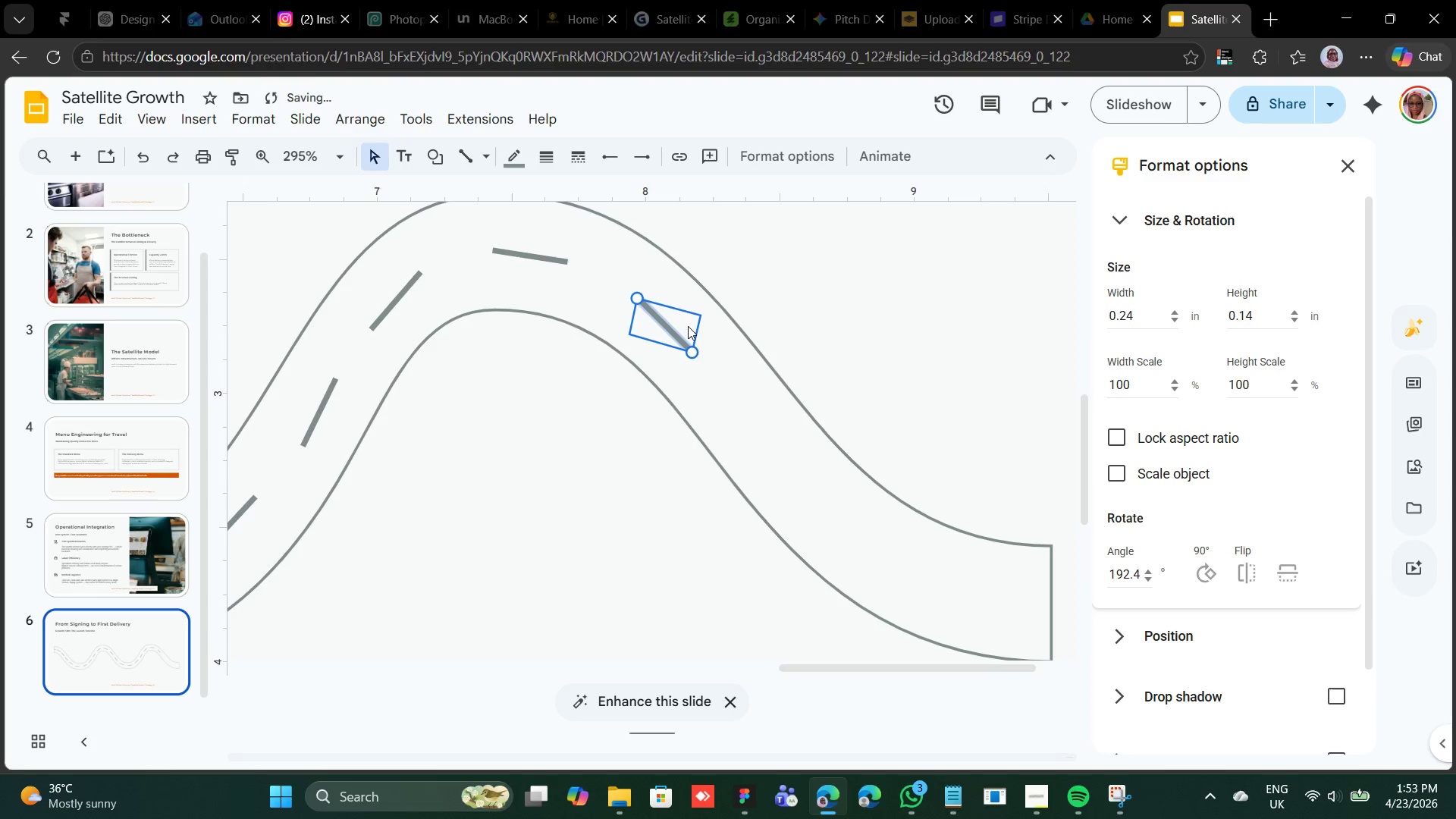 
key(ArrowUp)
 